 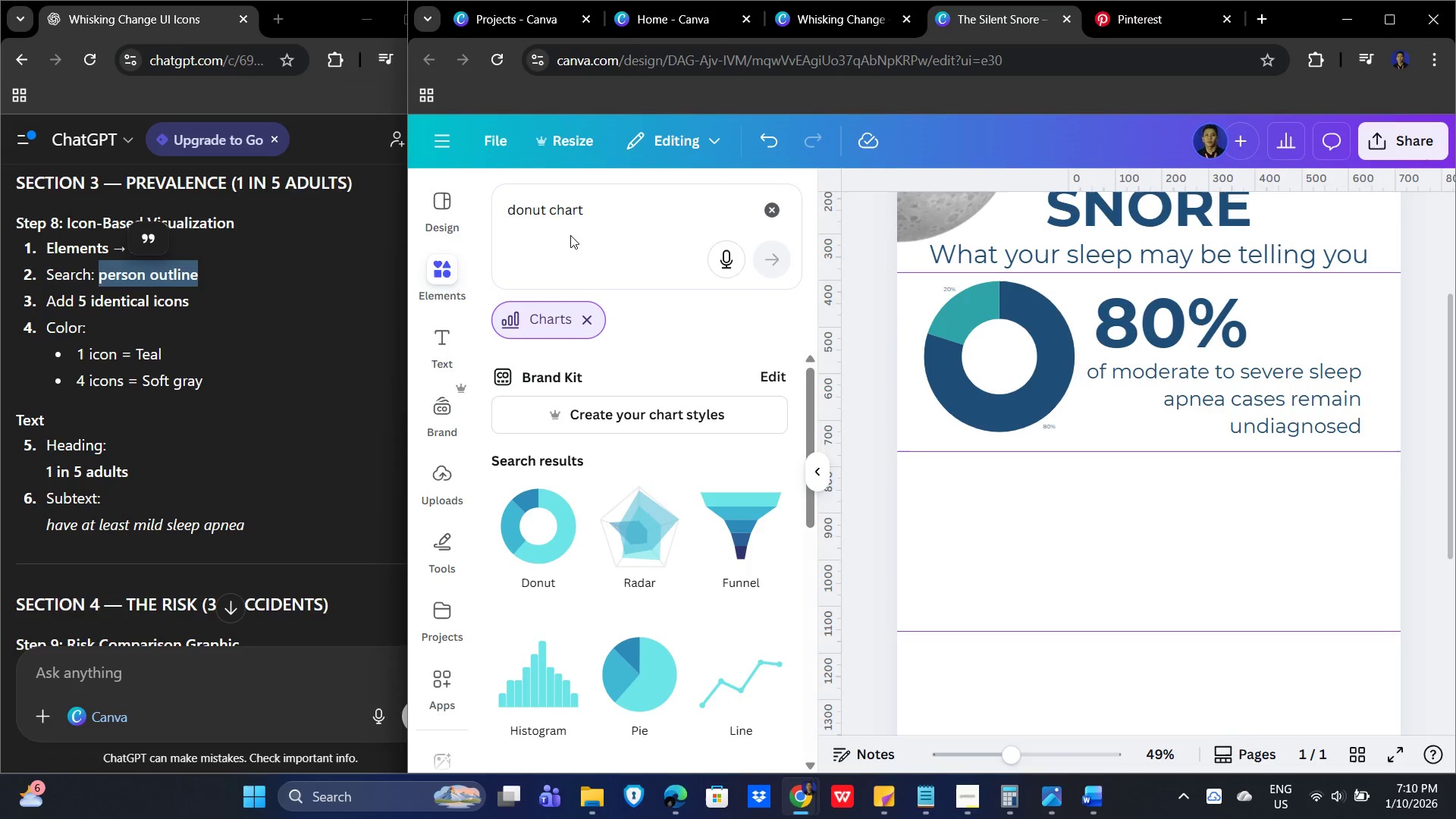 
left_click([774, 209])
 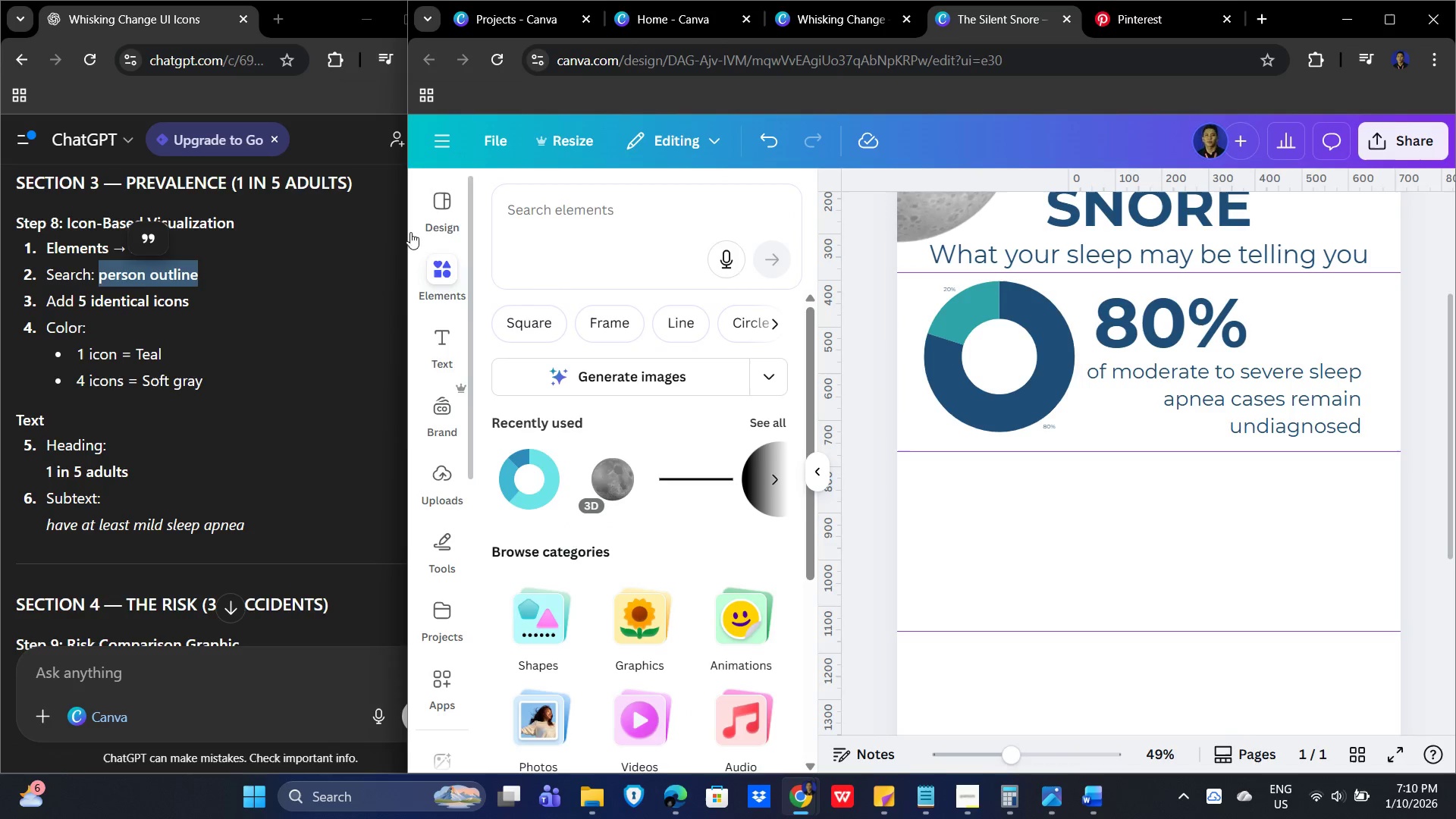 
left_click([289, 298])
 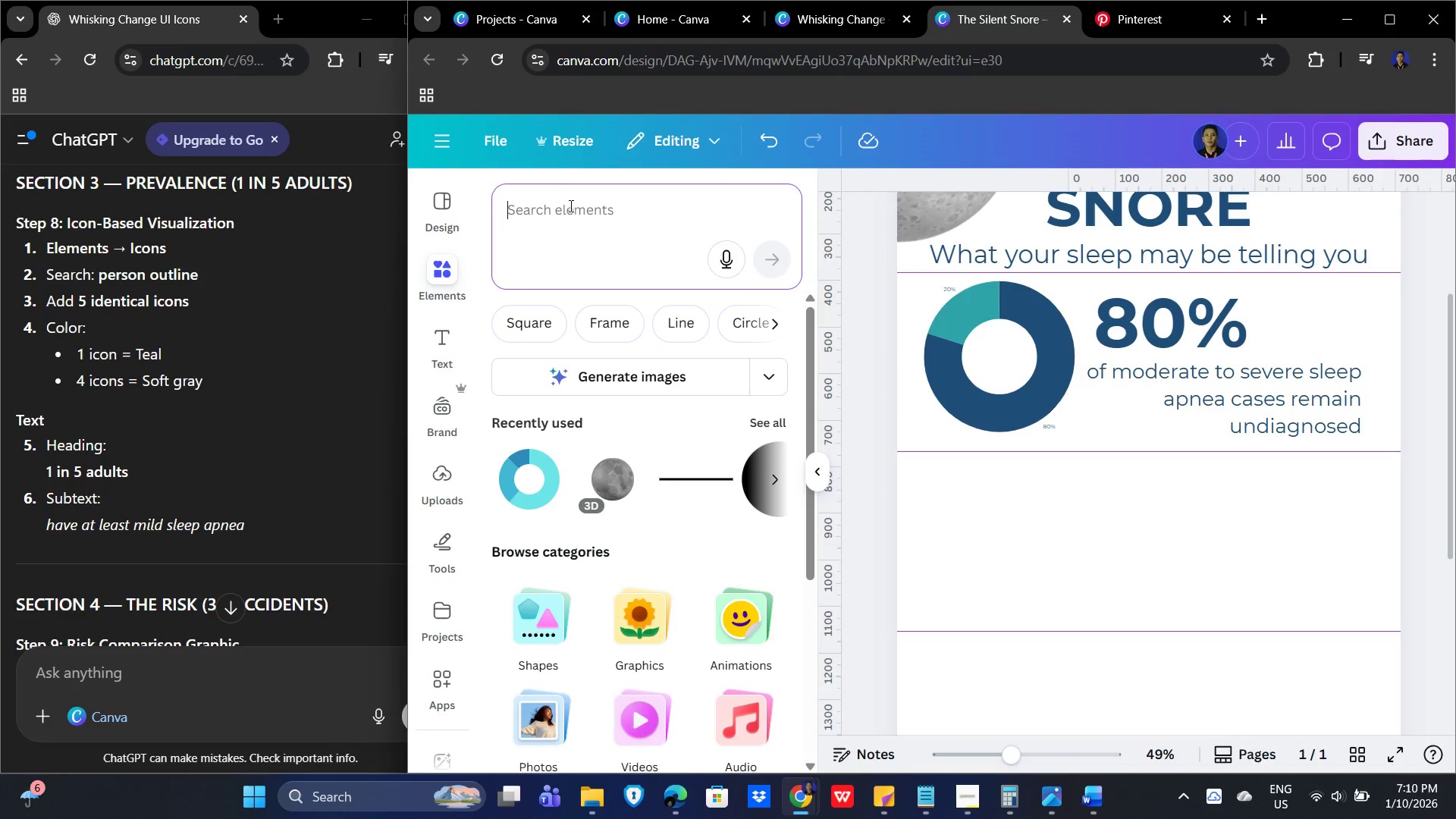 
type(icons)
 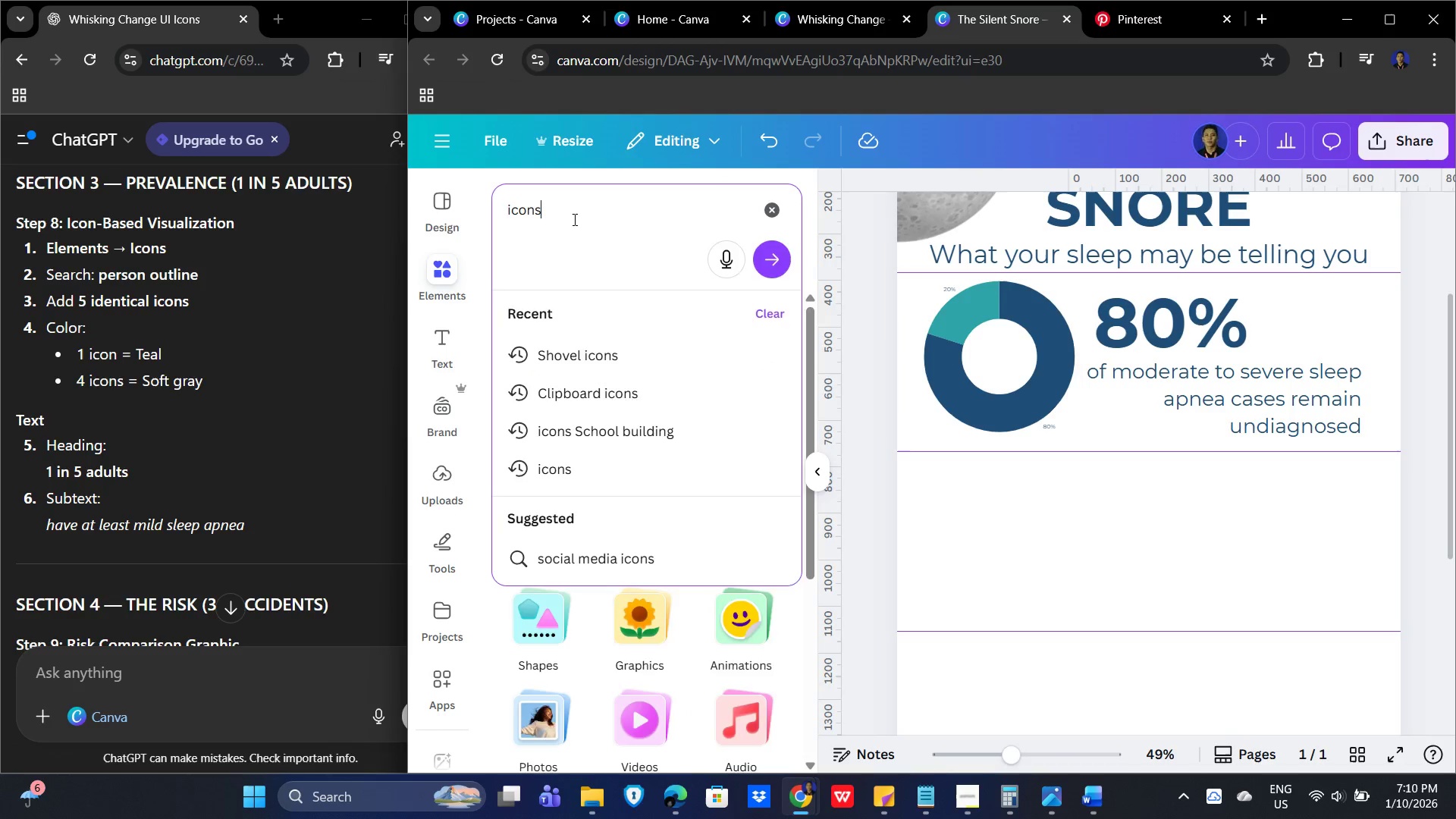 
key(Enter)
 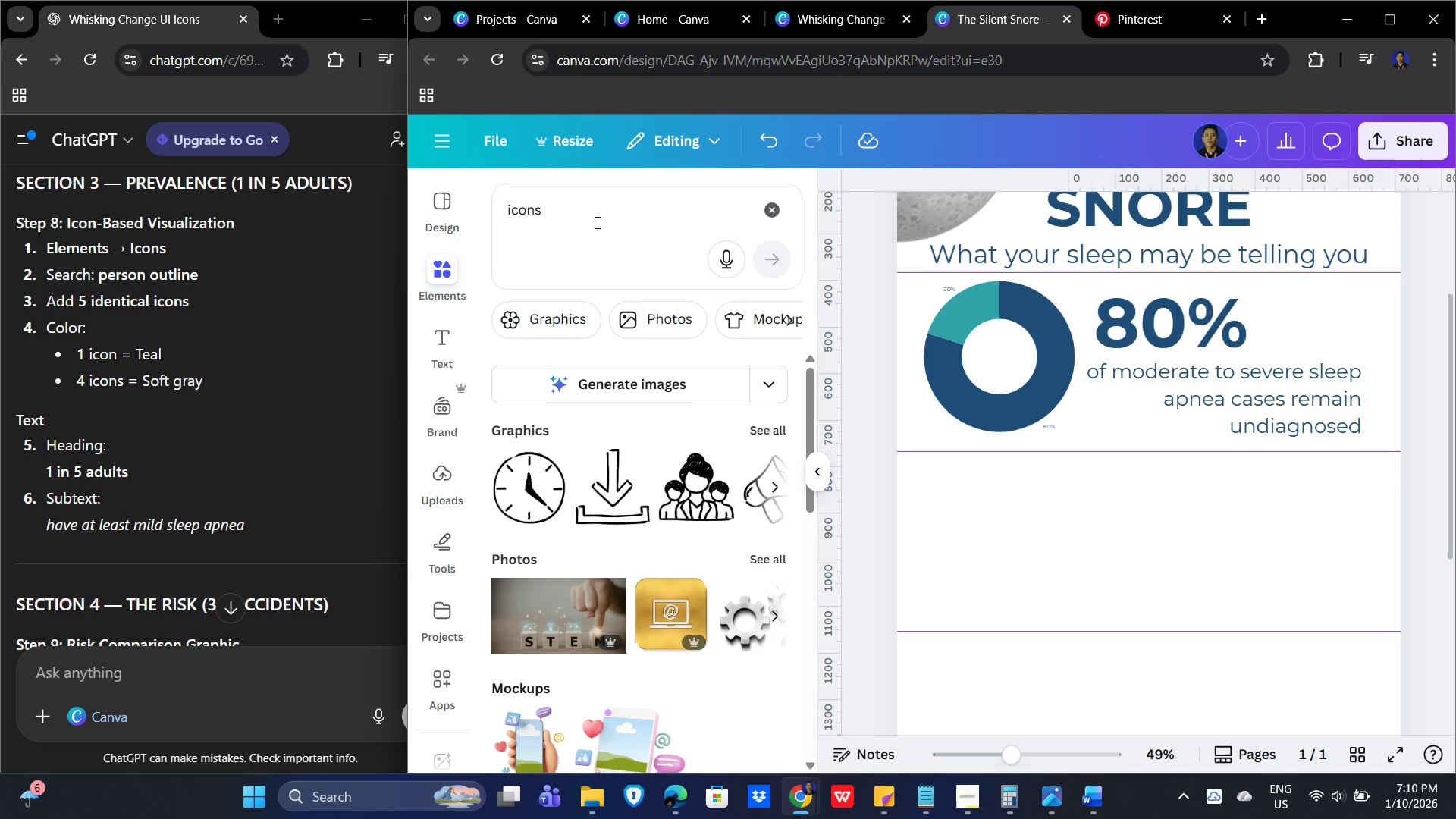 
left_click_drag(start_coordinate=[588, 212], to_coordinate=[489, 212])
 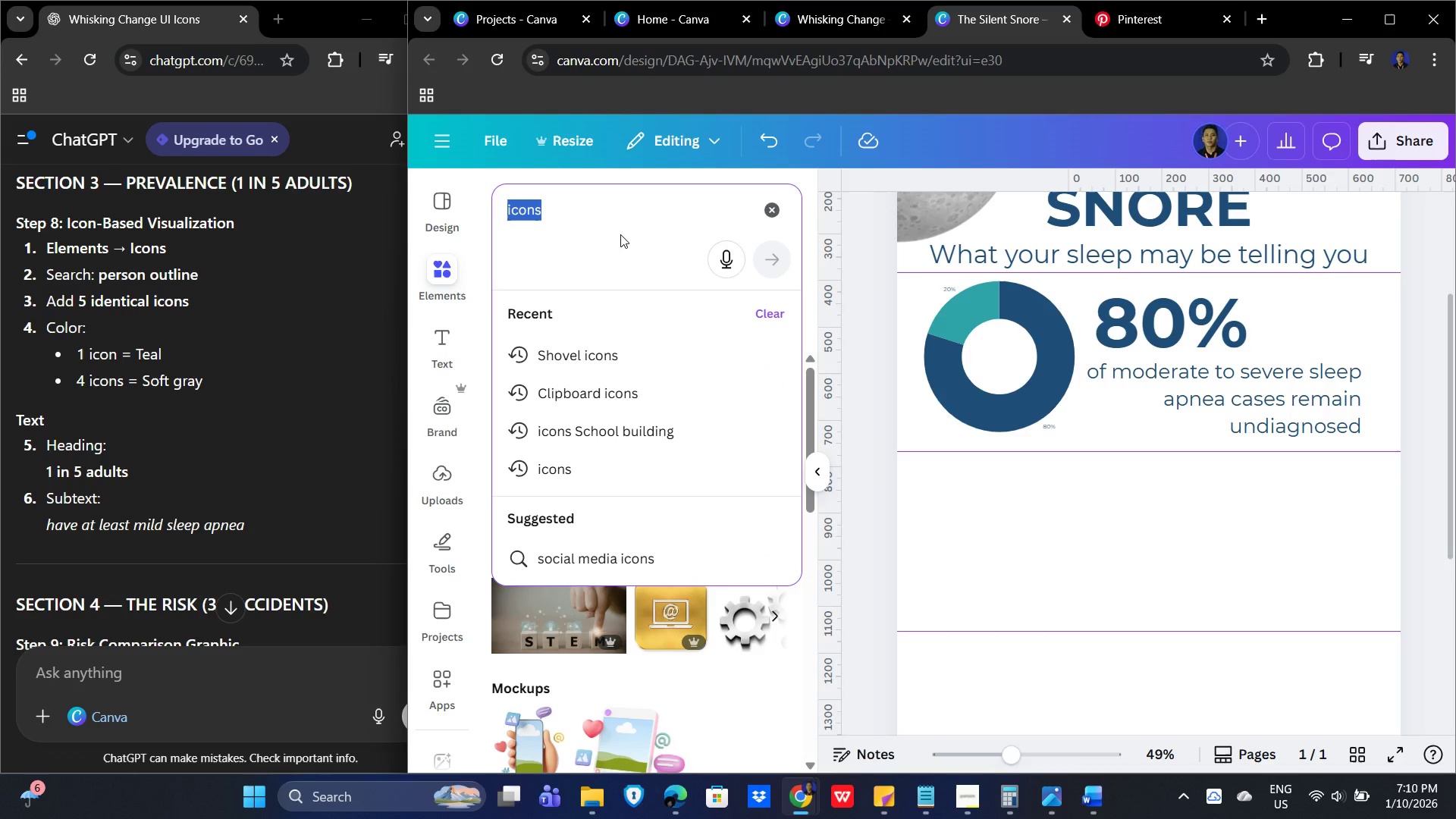 
key(Control+V)
 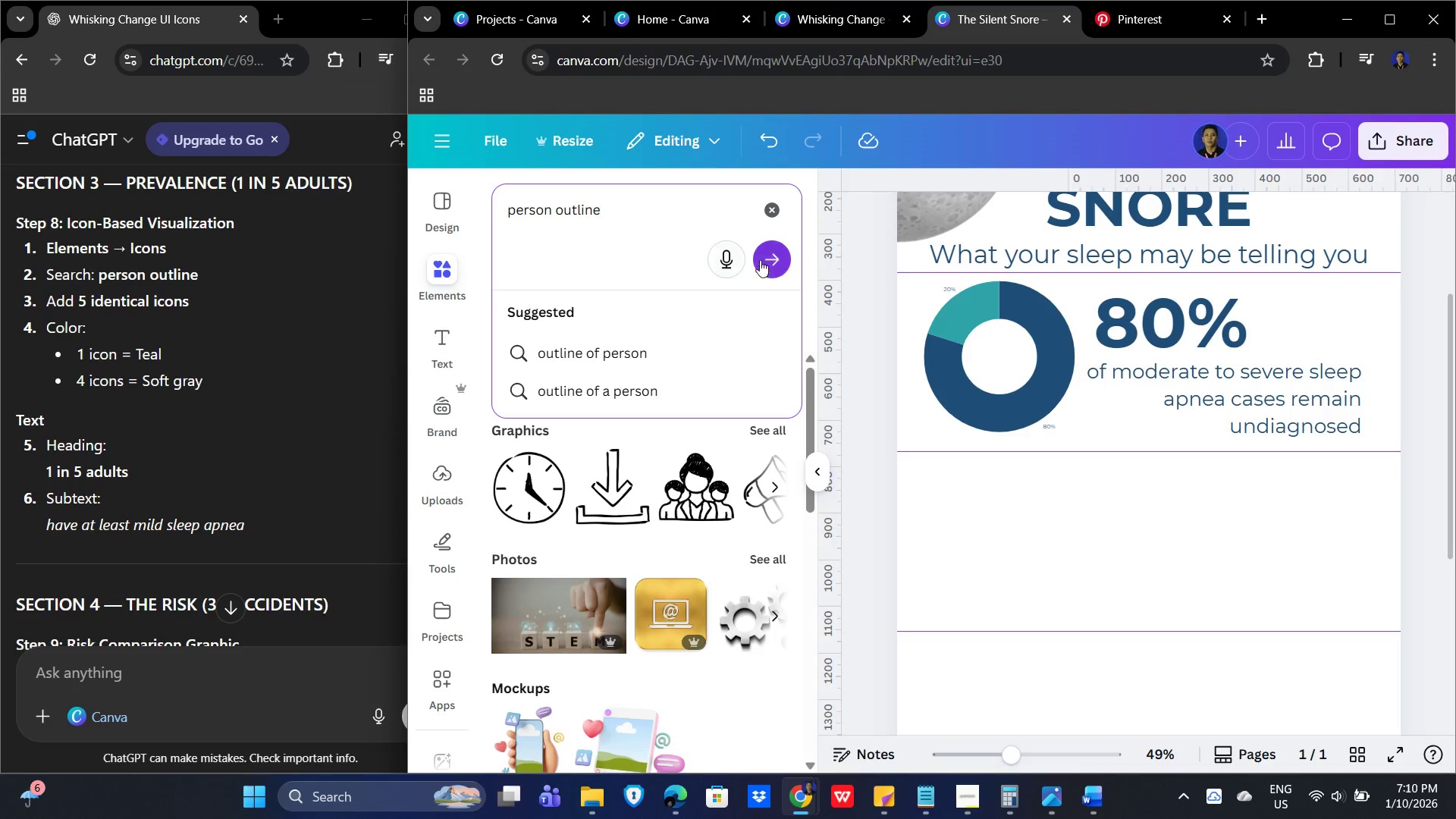 
left_click([774, 248])
 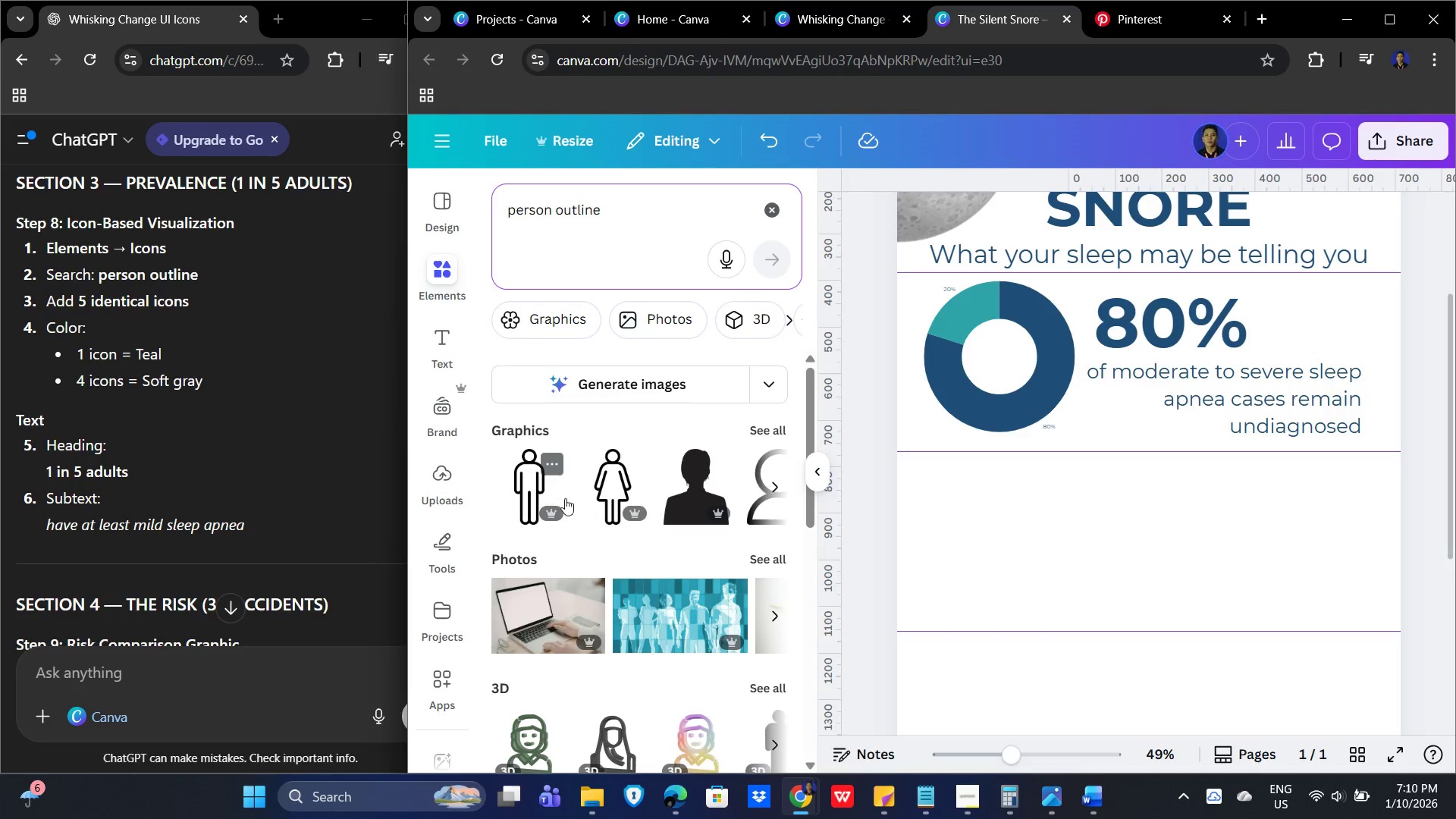 
left_click([767, 433])
 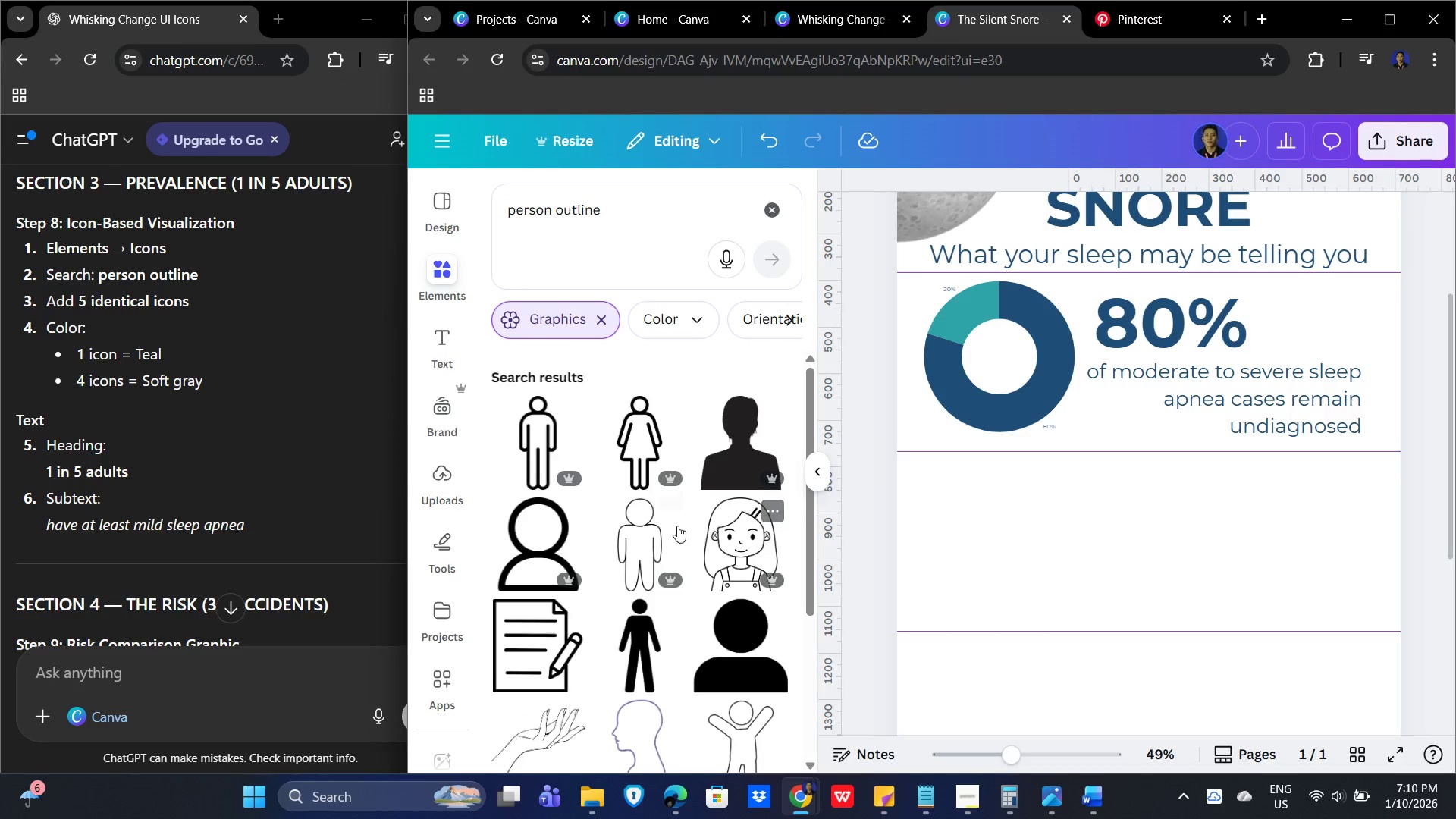 
scroll: coordinate [660, 613], scroll_direction: down, amount: 5.0
 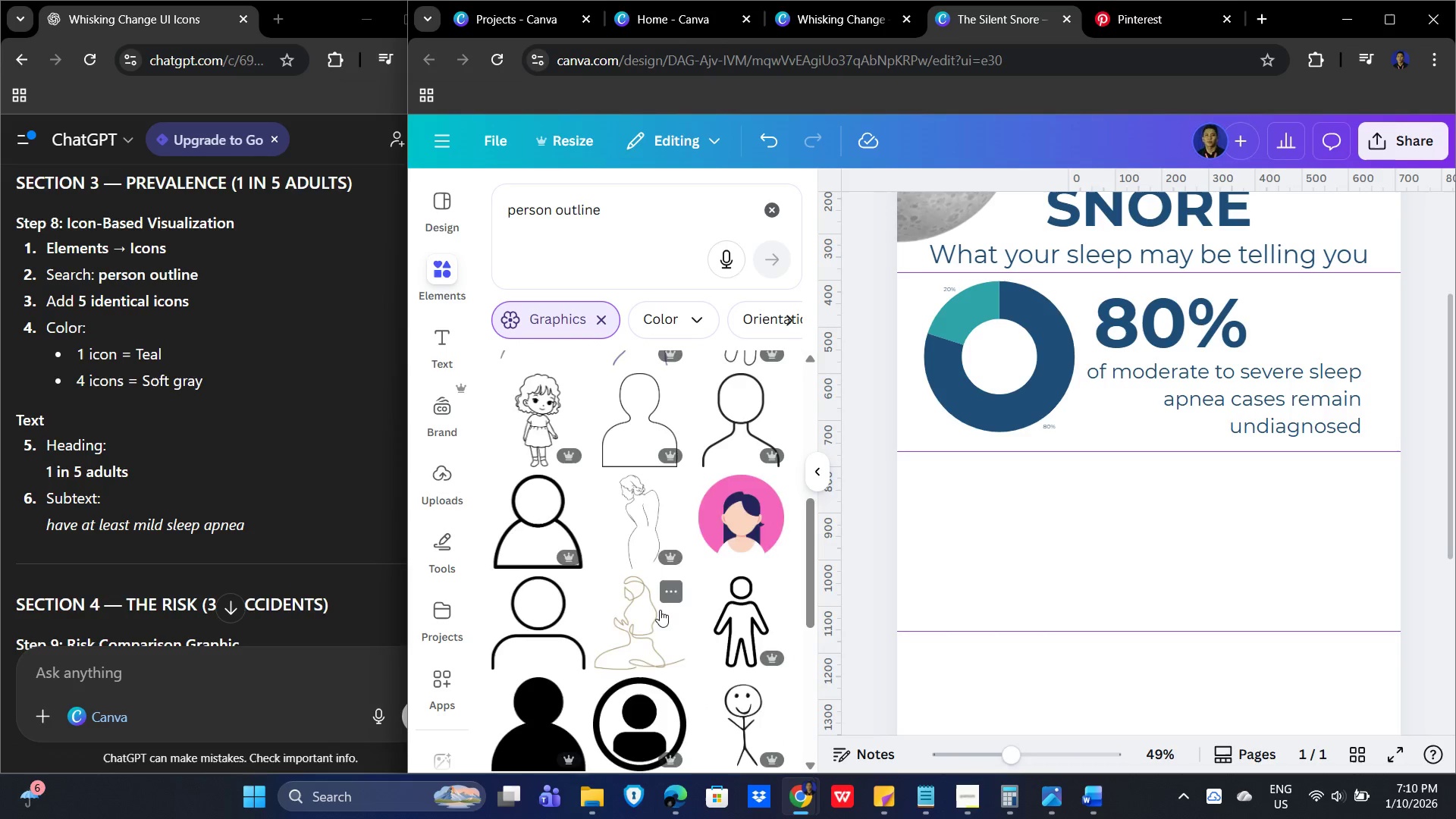 
scroll: coordinate [660, 610], scroll_direction: up, amount: 1.0
 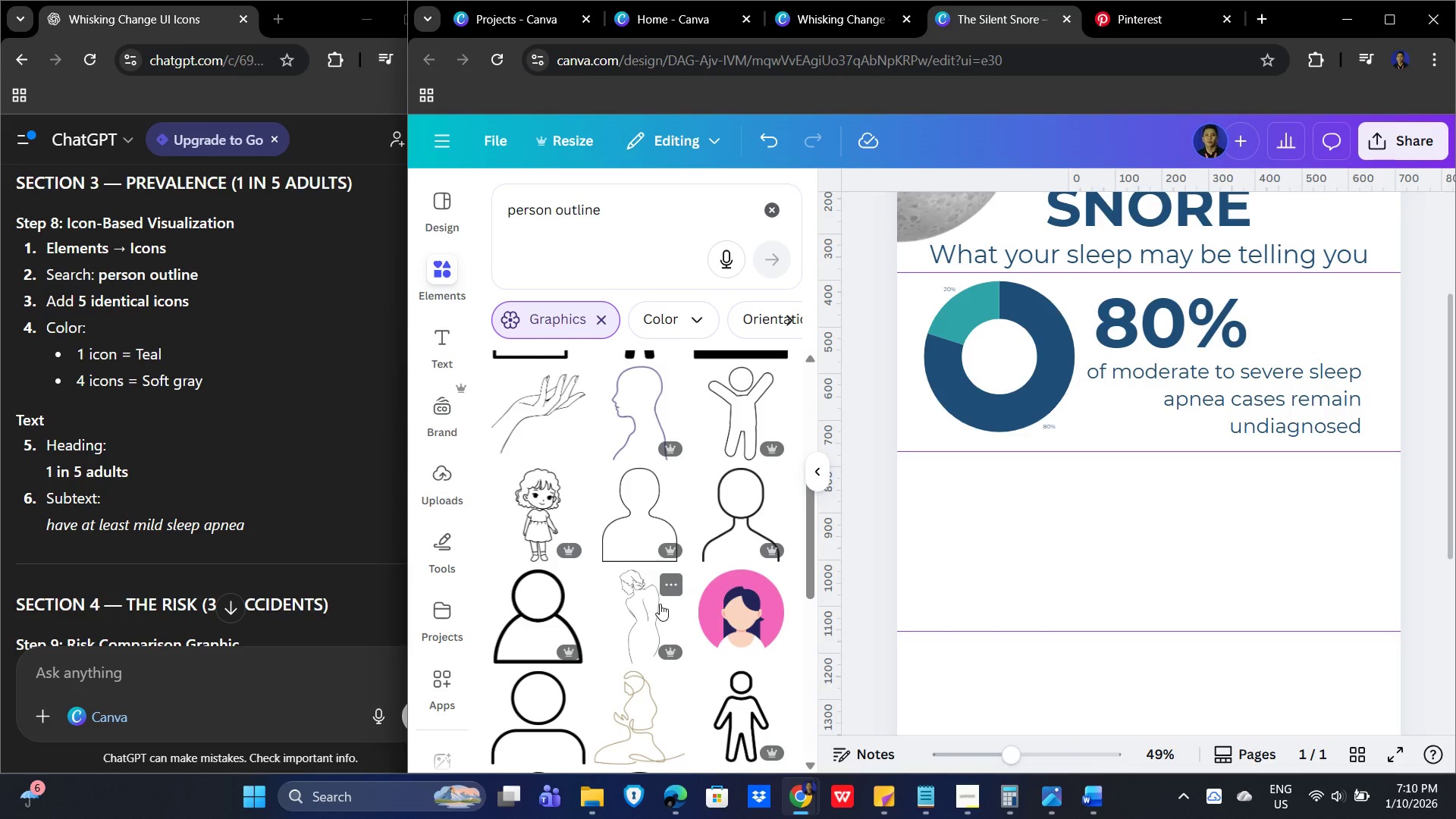 
scroll: coordinate [660, 604], scroll_direction: down, amount: 4.0
 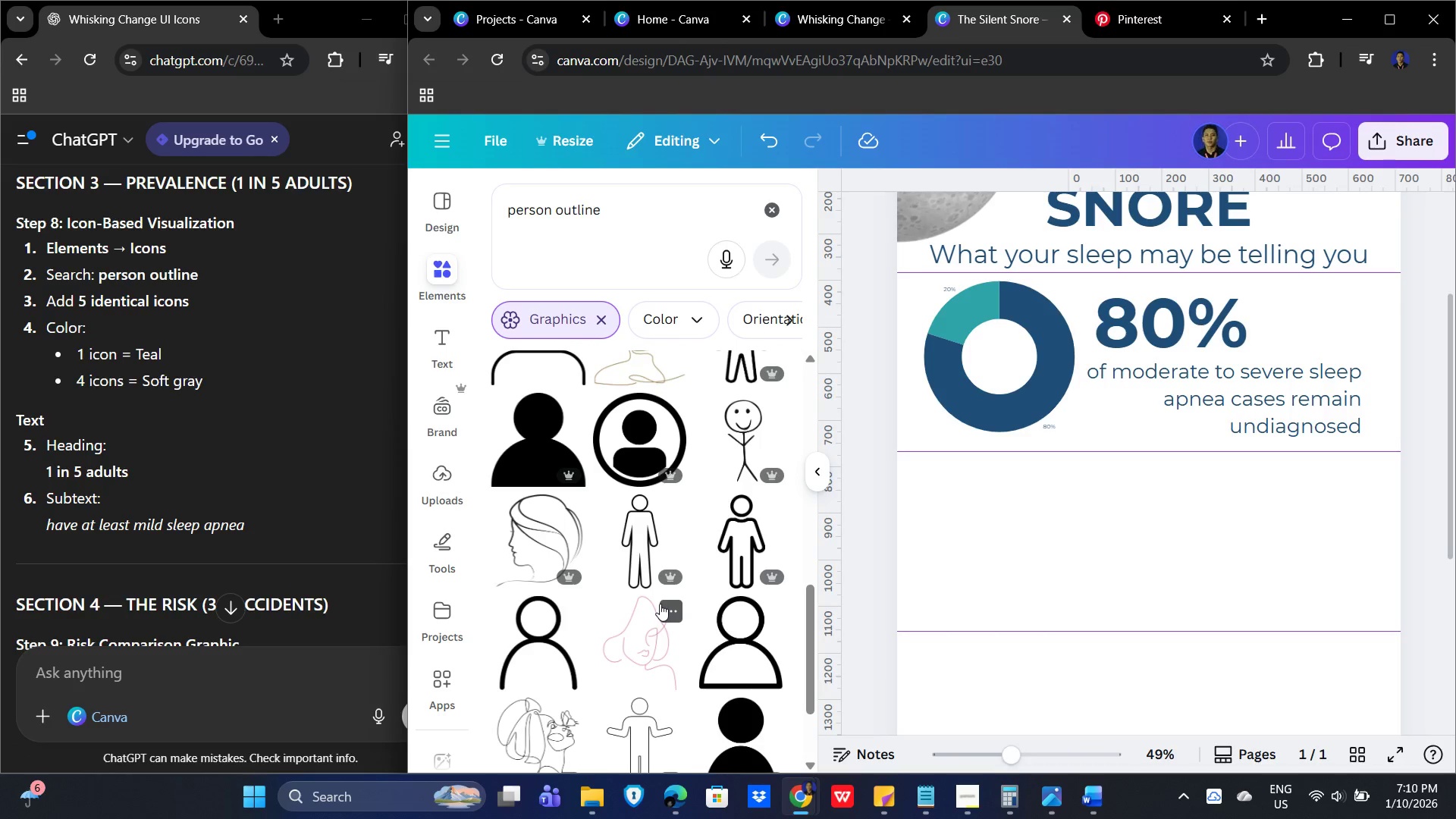 
scroll: coordinate [660, 604], scroll_direction: up, amount: 1.0
 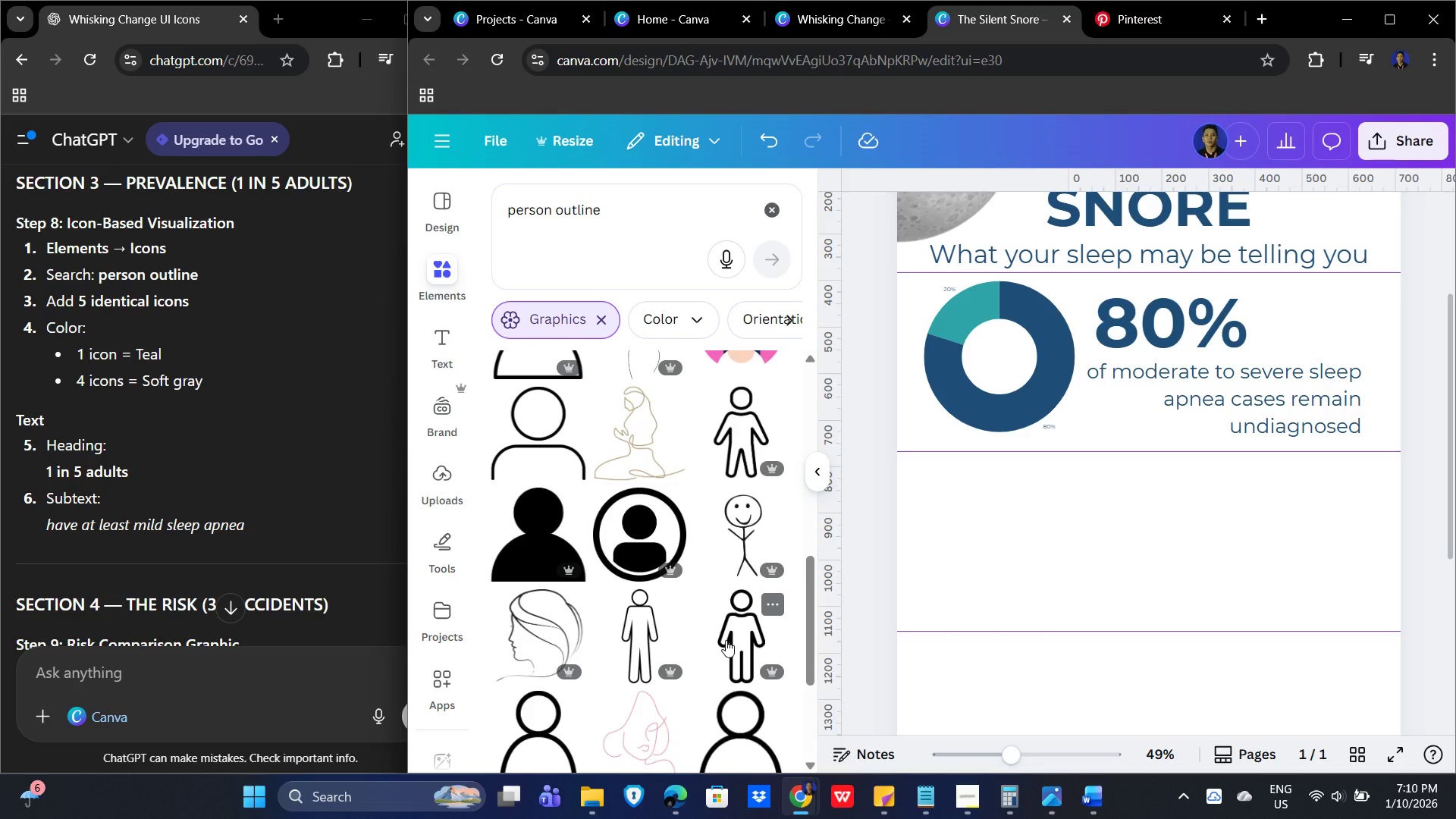 
left_click([726, 640])
 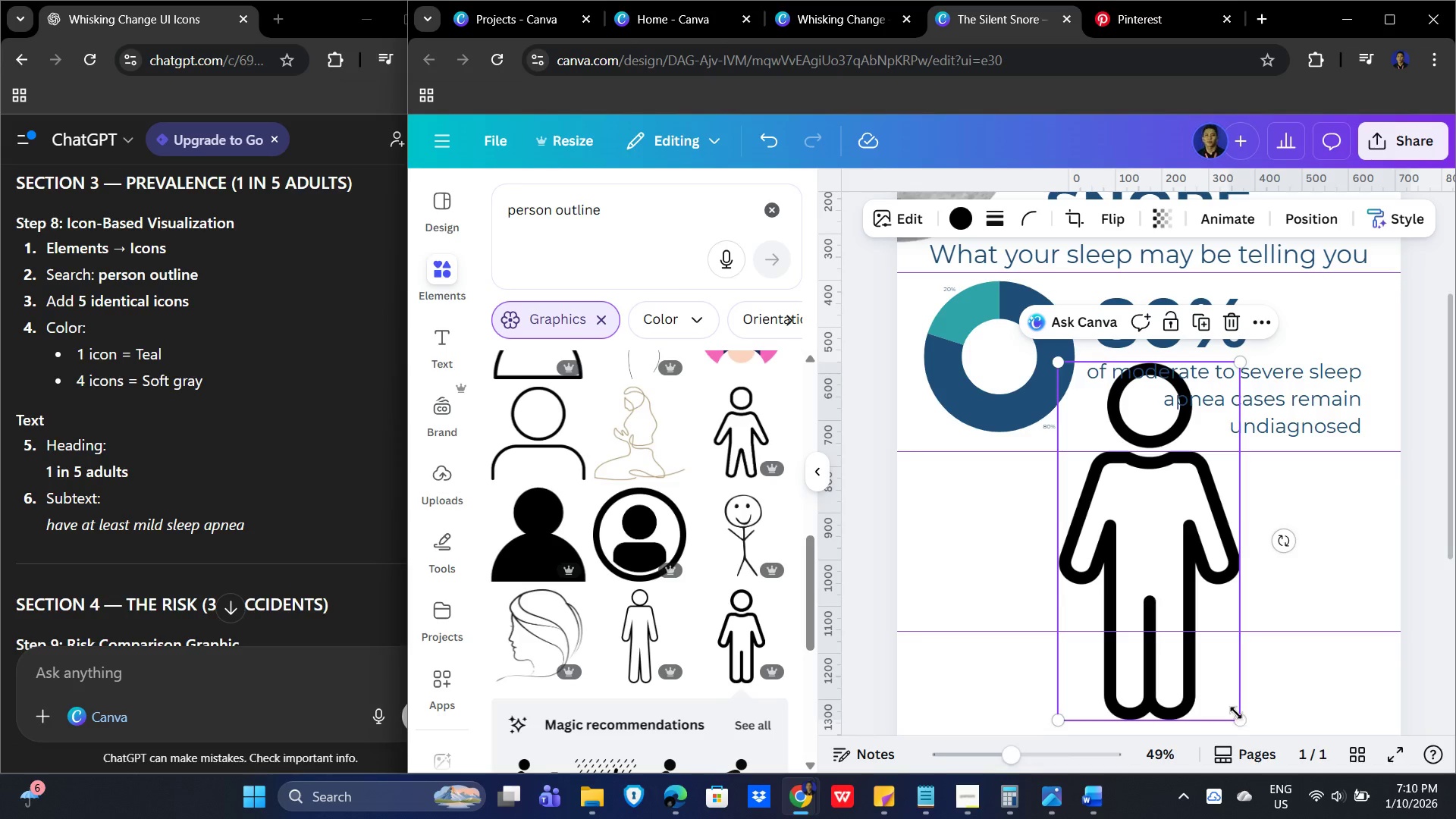 
wait(7.62)
 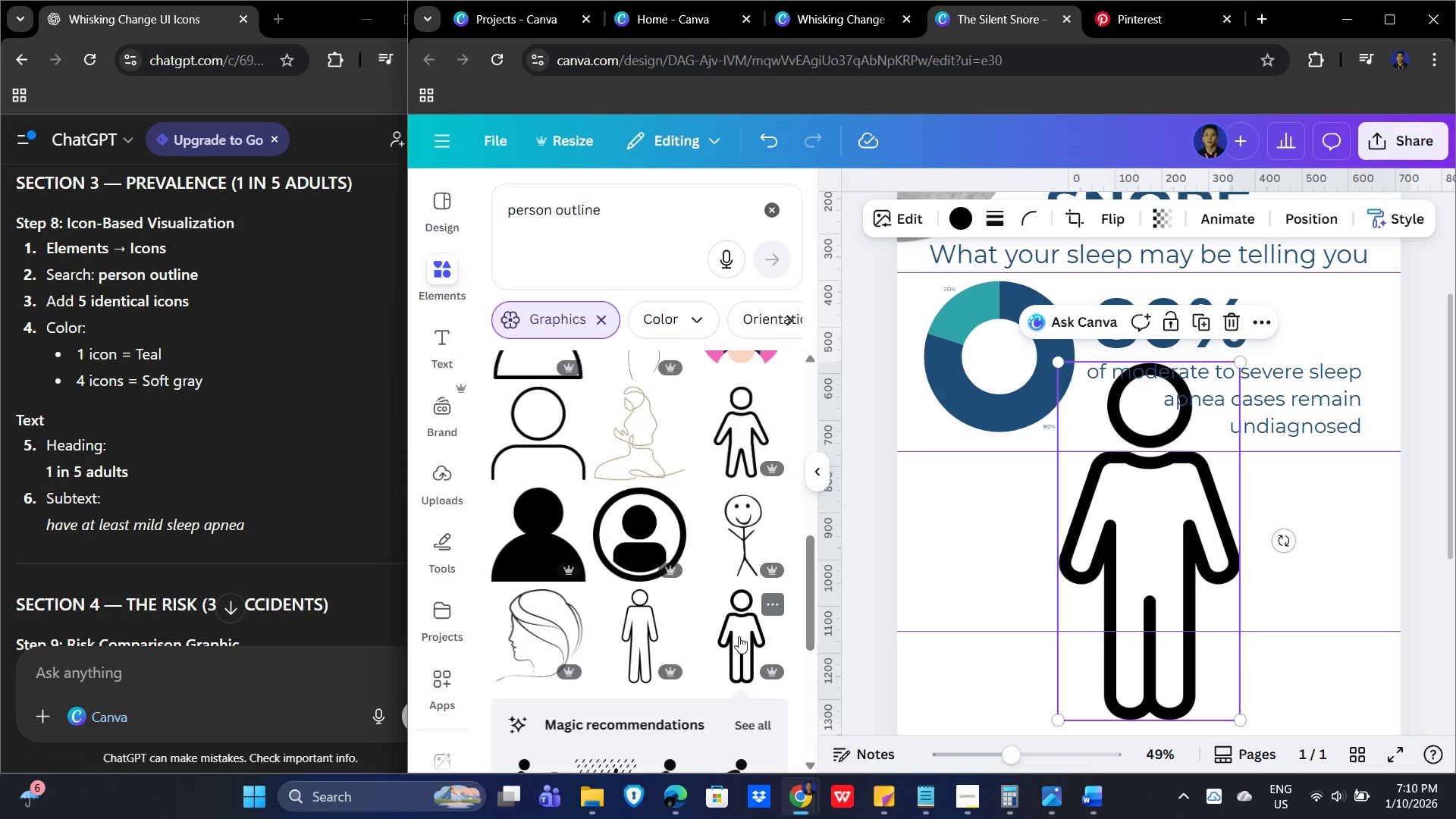 
left_click_drag(start_coordinate=[1240, 717], to_coordinate=[1083, 505])
 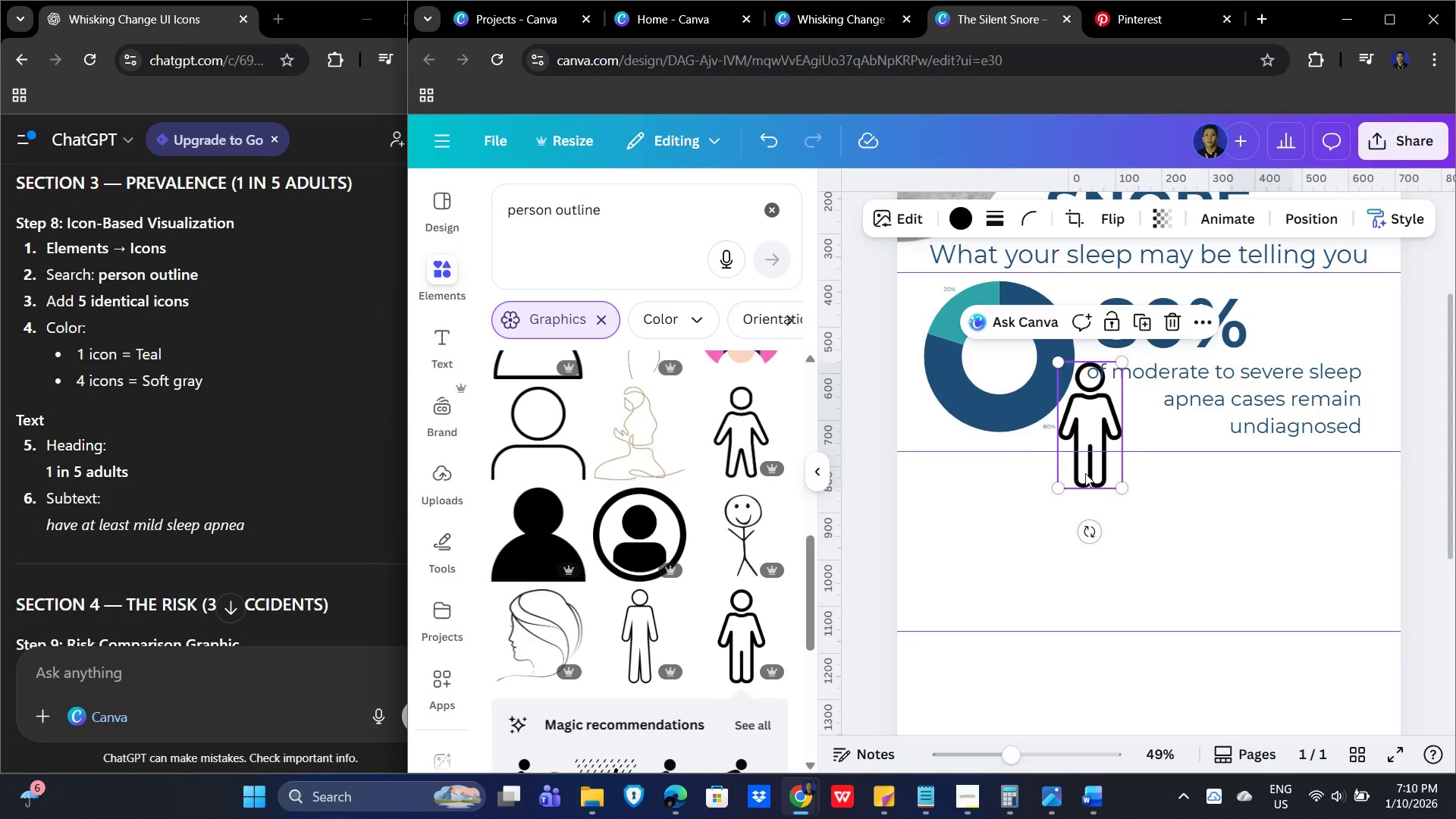 
left_click_drag(start_coordinate=[1085, 472], to_coordinate=[1125, 593])
 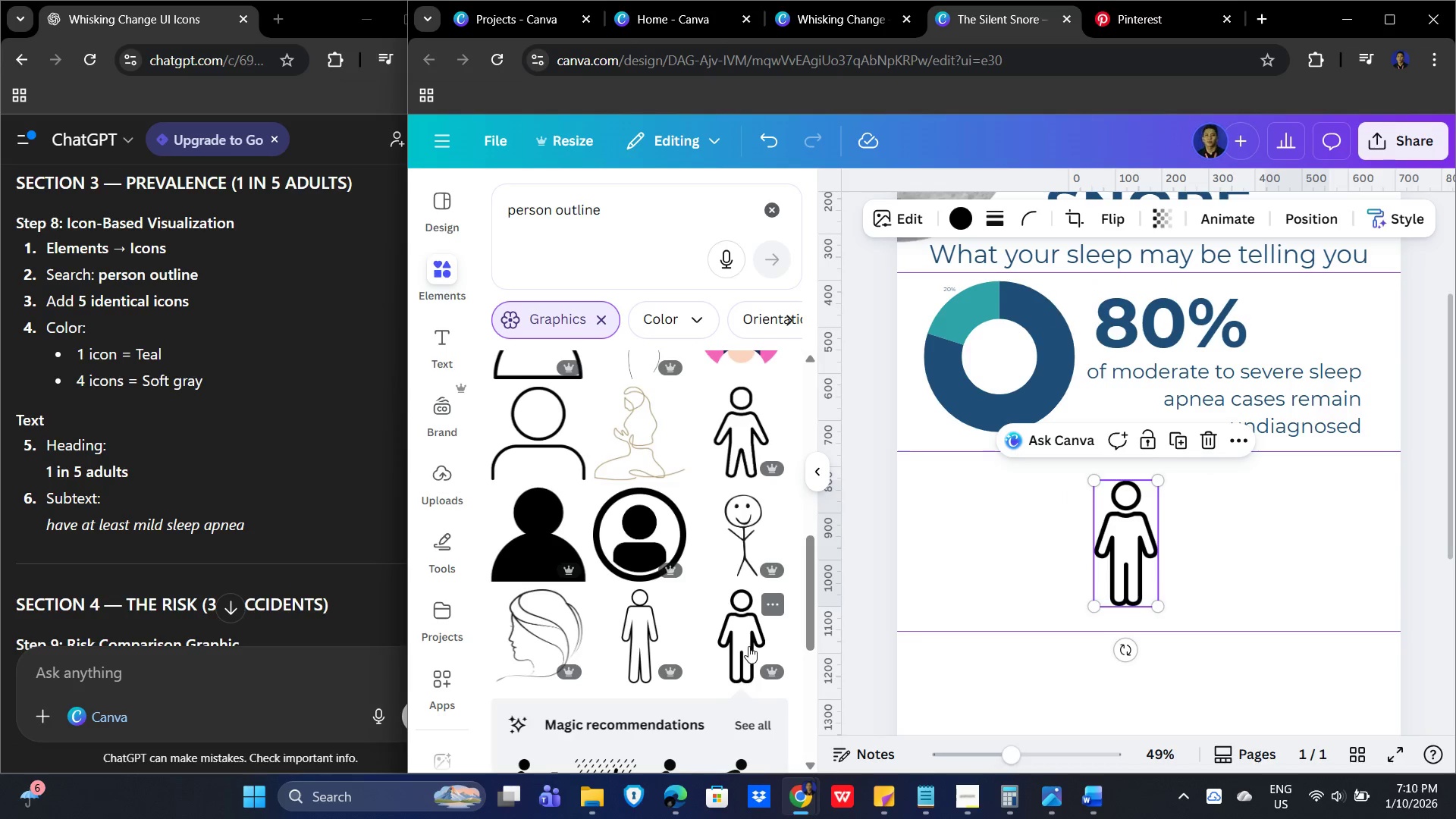 
left_click([743, 644])
 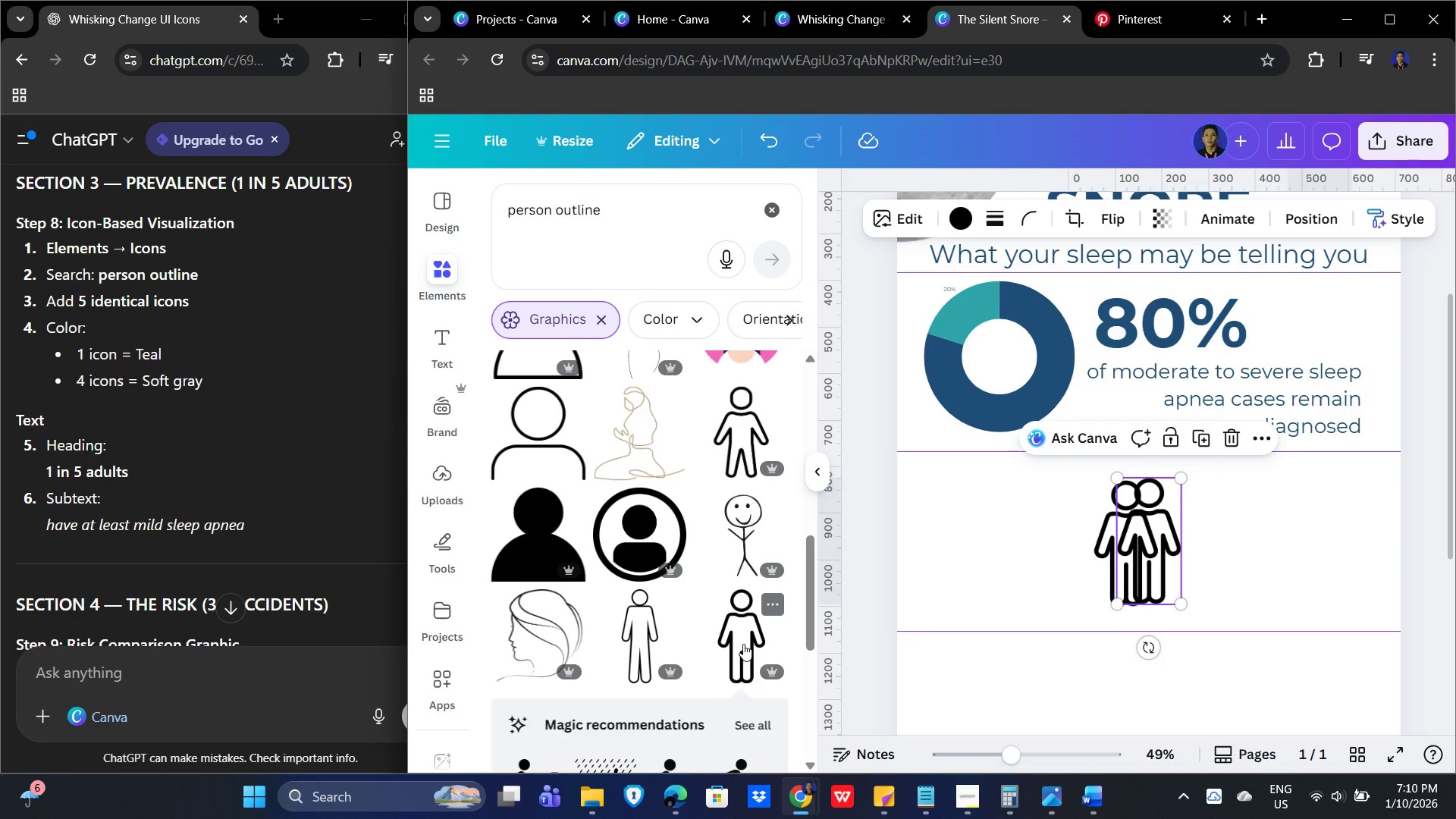 
double_click([743, 644])
 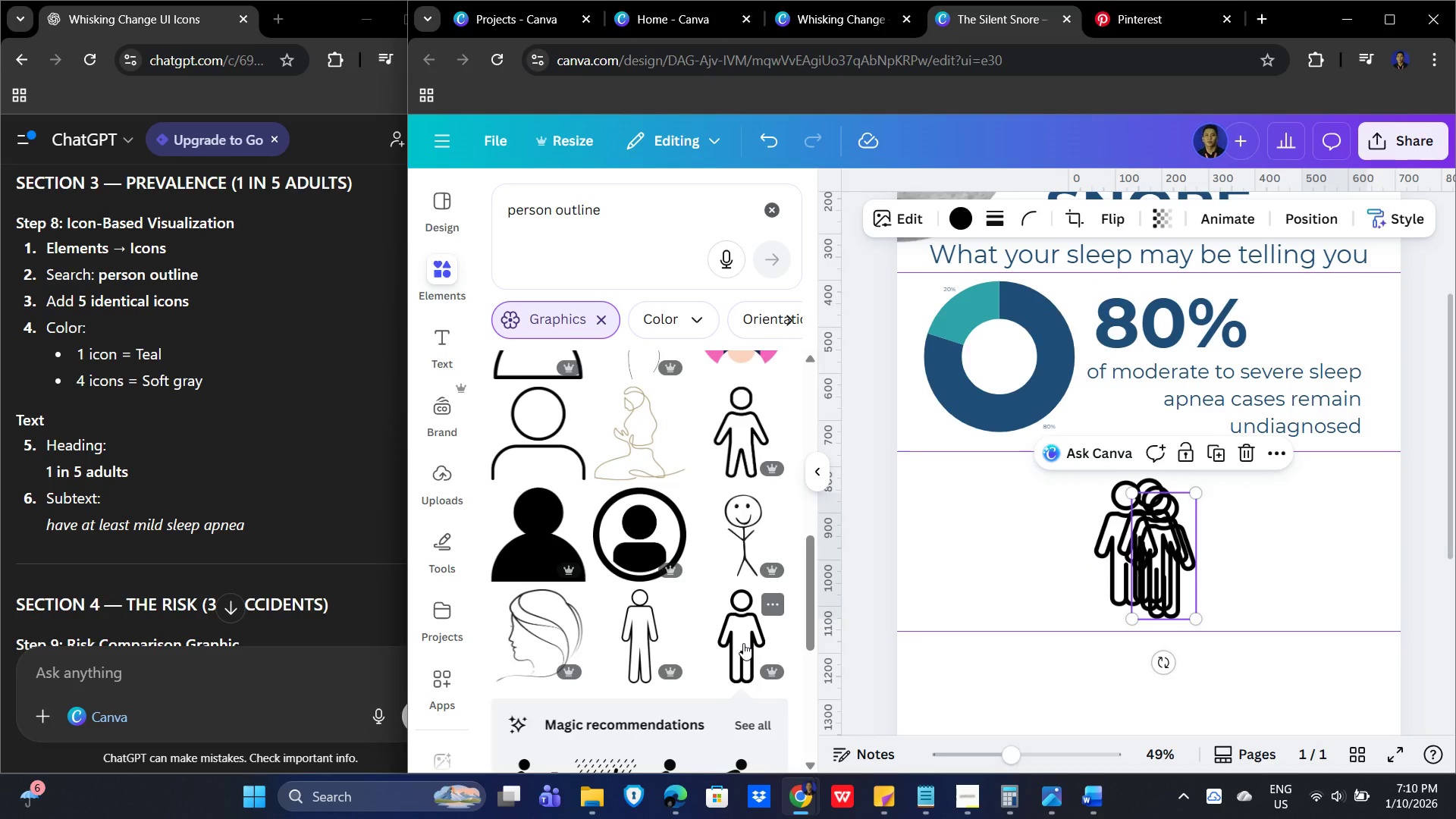 
left_click([743, 643])
 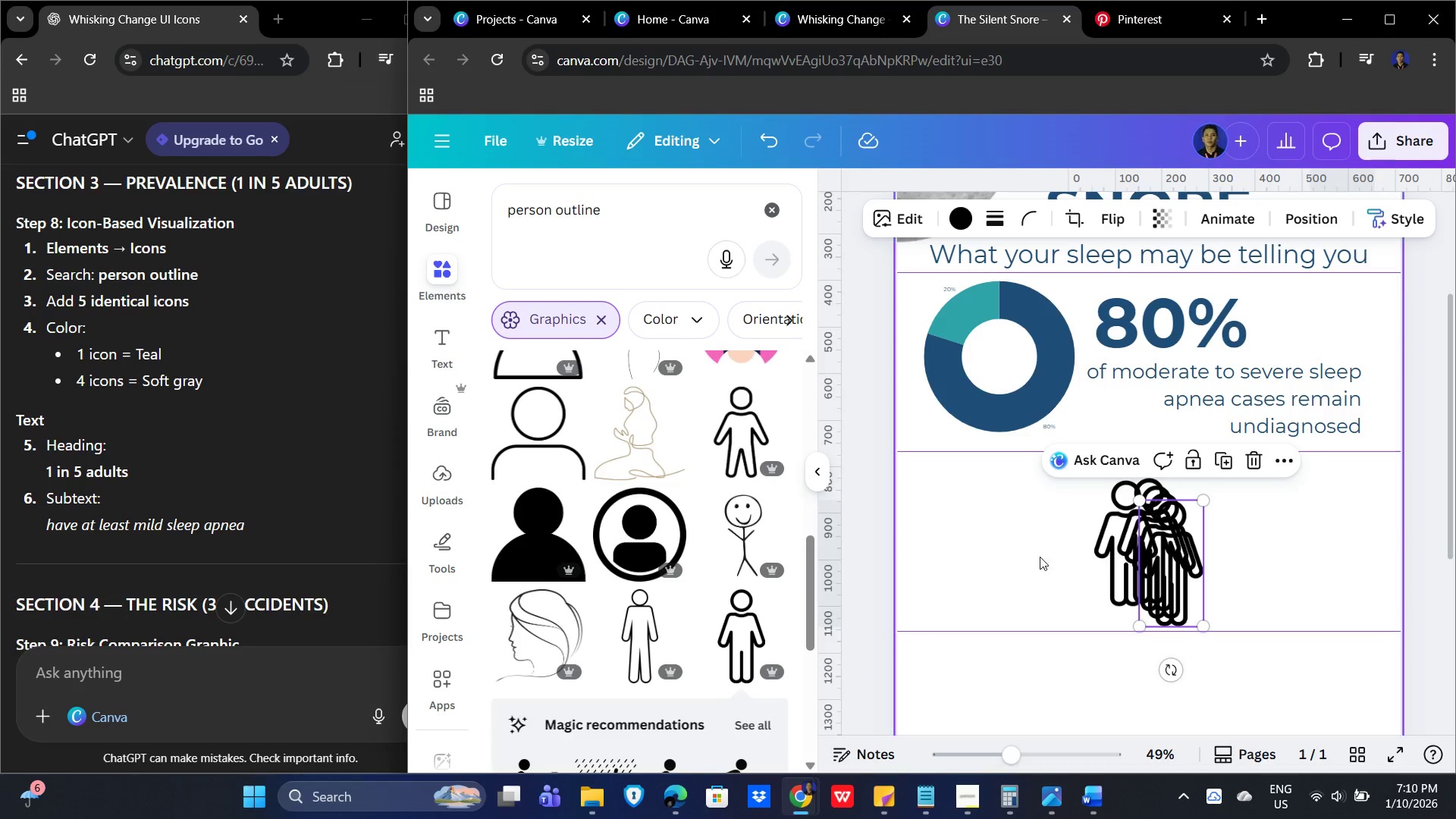 
left_click_drag(start_coordinate=[1159, 554], to_coordinate=[974, 526])
 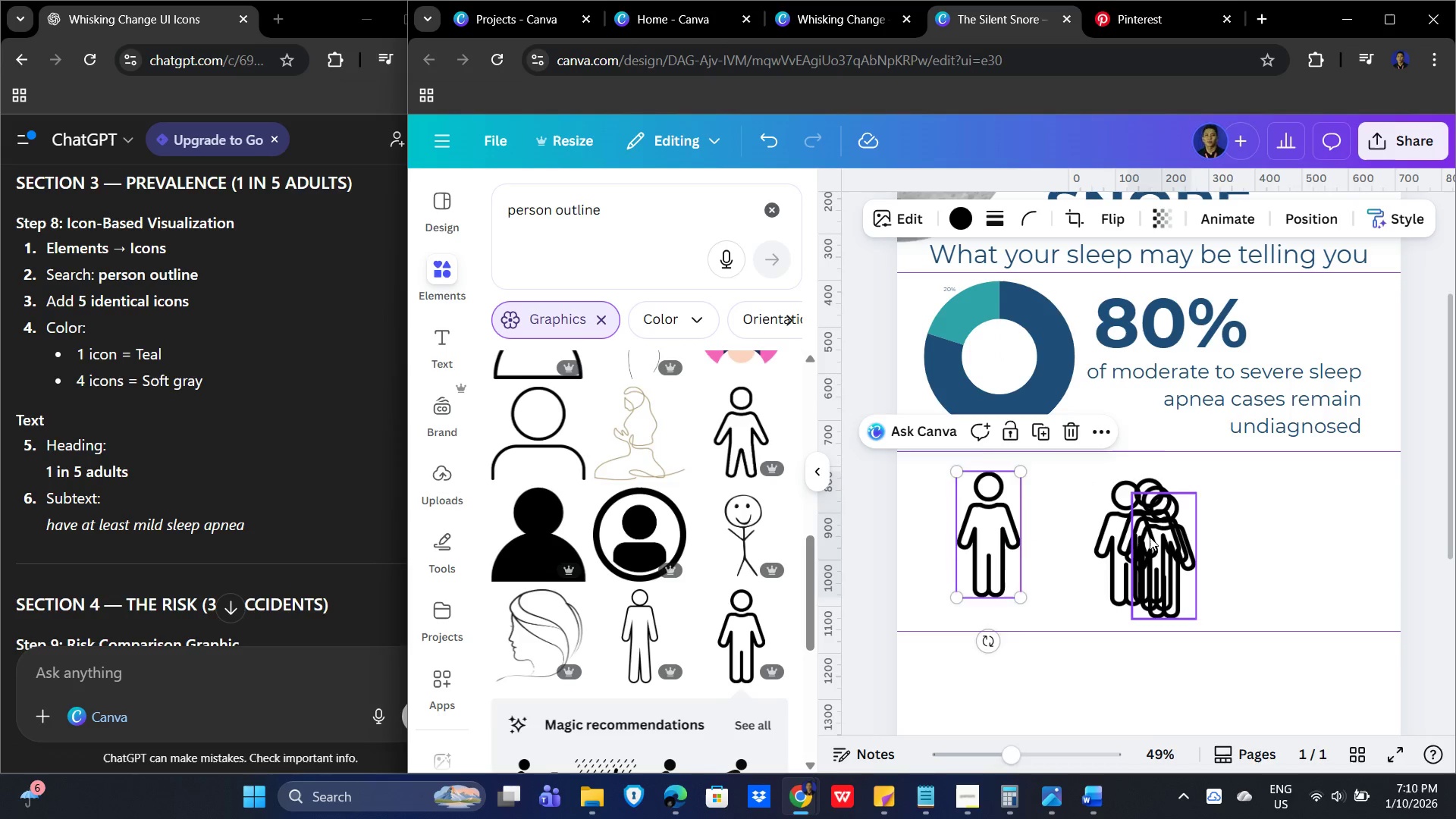 
left_click_drag(start_coordinate=[1150, 538], to_coordinate=[1037, 518])
 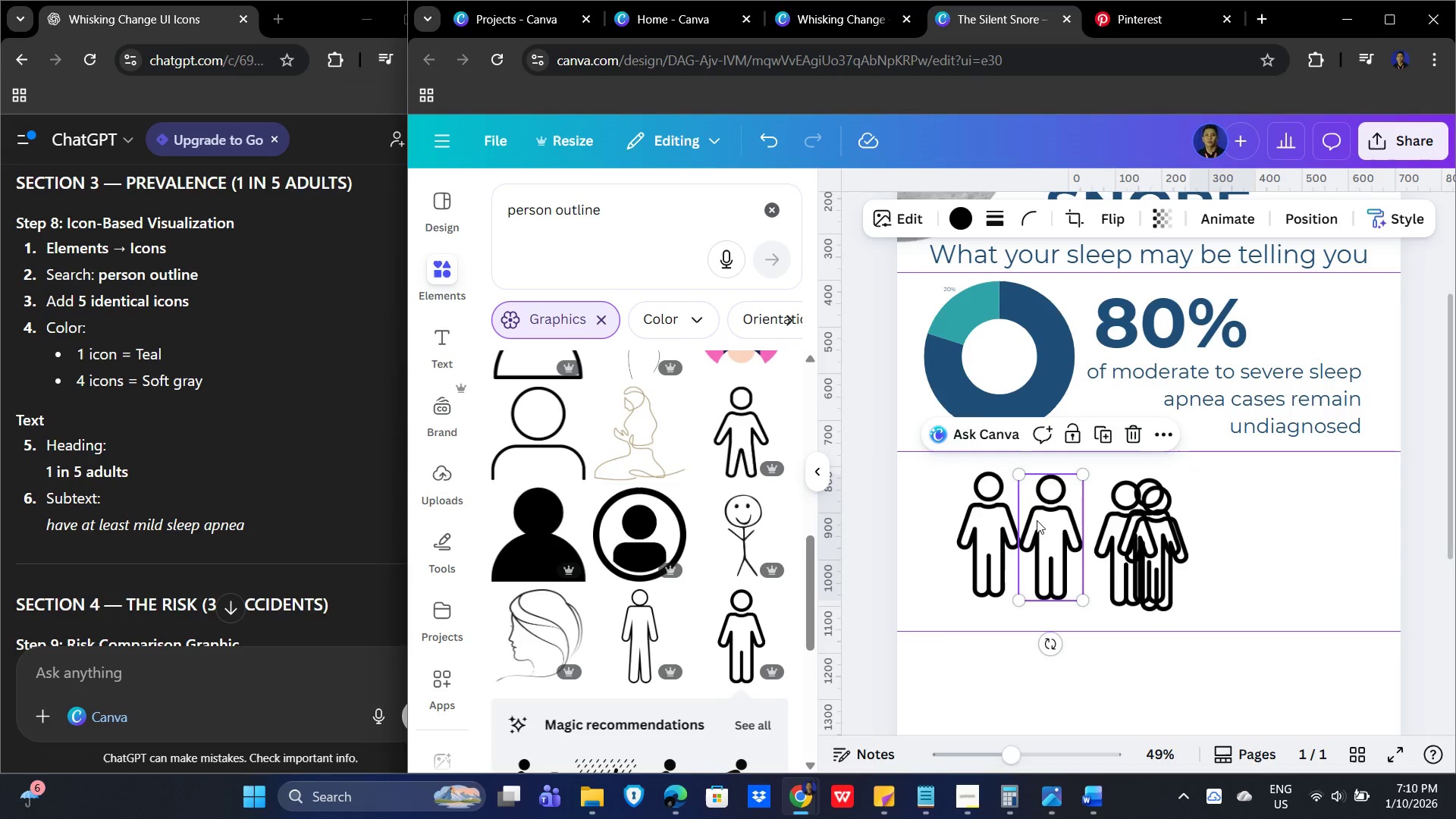 
left_click_drag(start_coordinate=[1037, 520], to_coordinate=[1032, 536])
 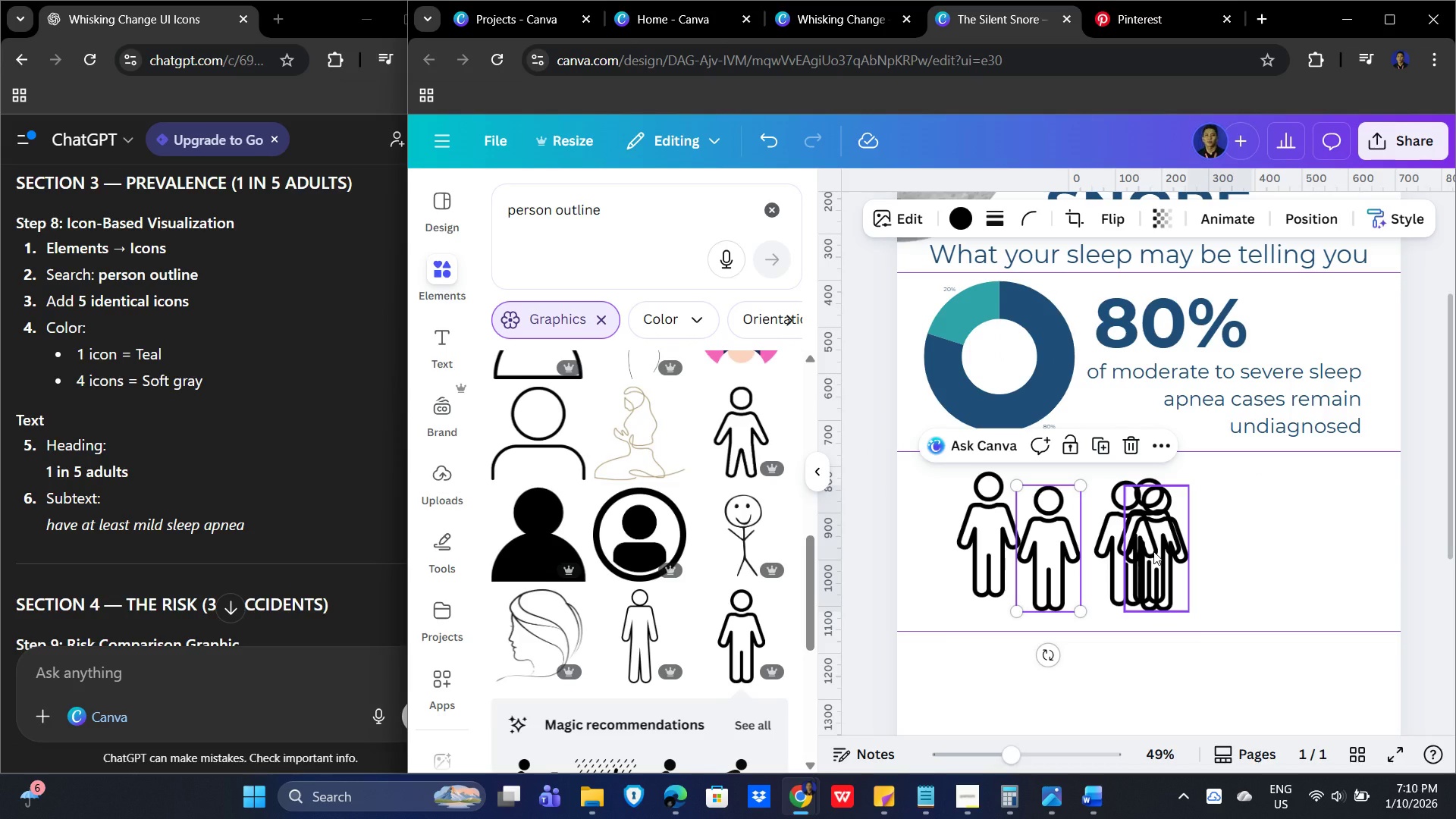 
left_click_drag(start_coordinate=[1153, 551], to_coordinate=[1234, 544])
 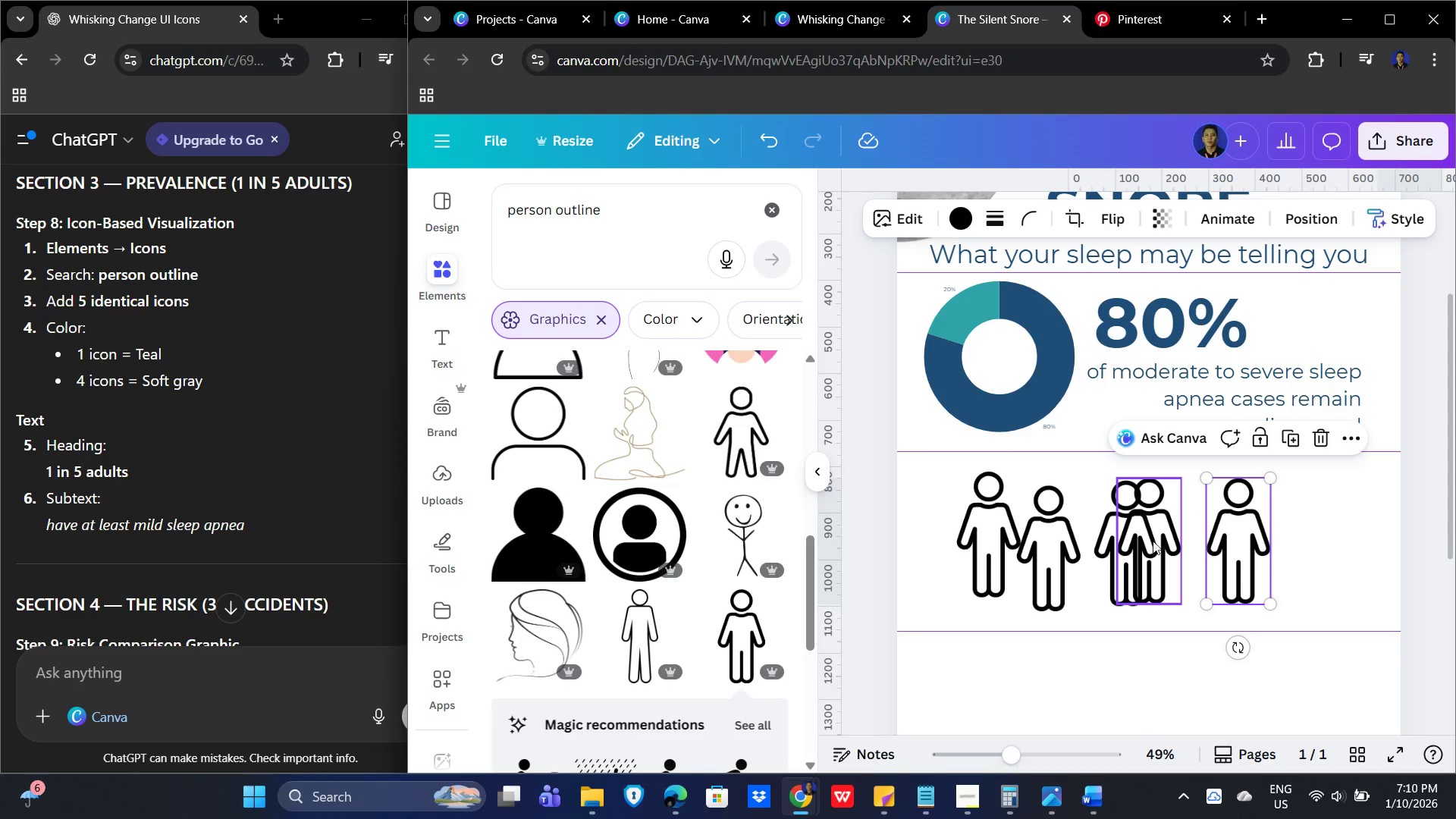 
left_click_drag(start_coordinate=[1157, 540], to_coordinate=[1113, 562])
 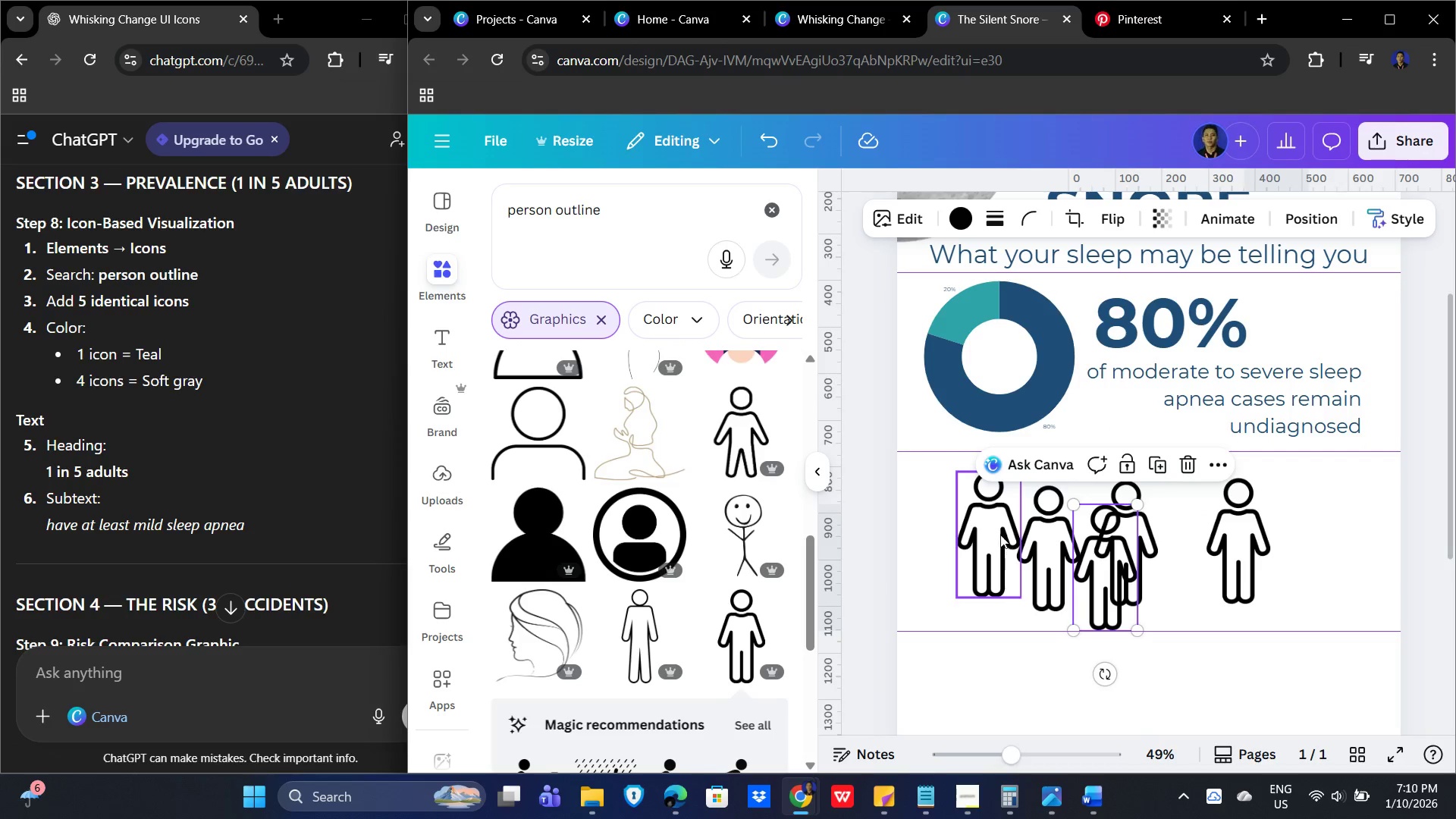 
left_click_drag(start_coordinate=[980, 546], to_coordinate=[983, 540])
 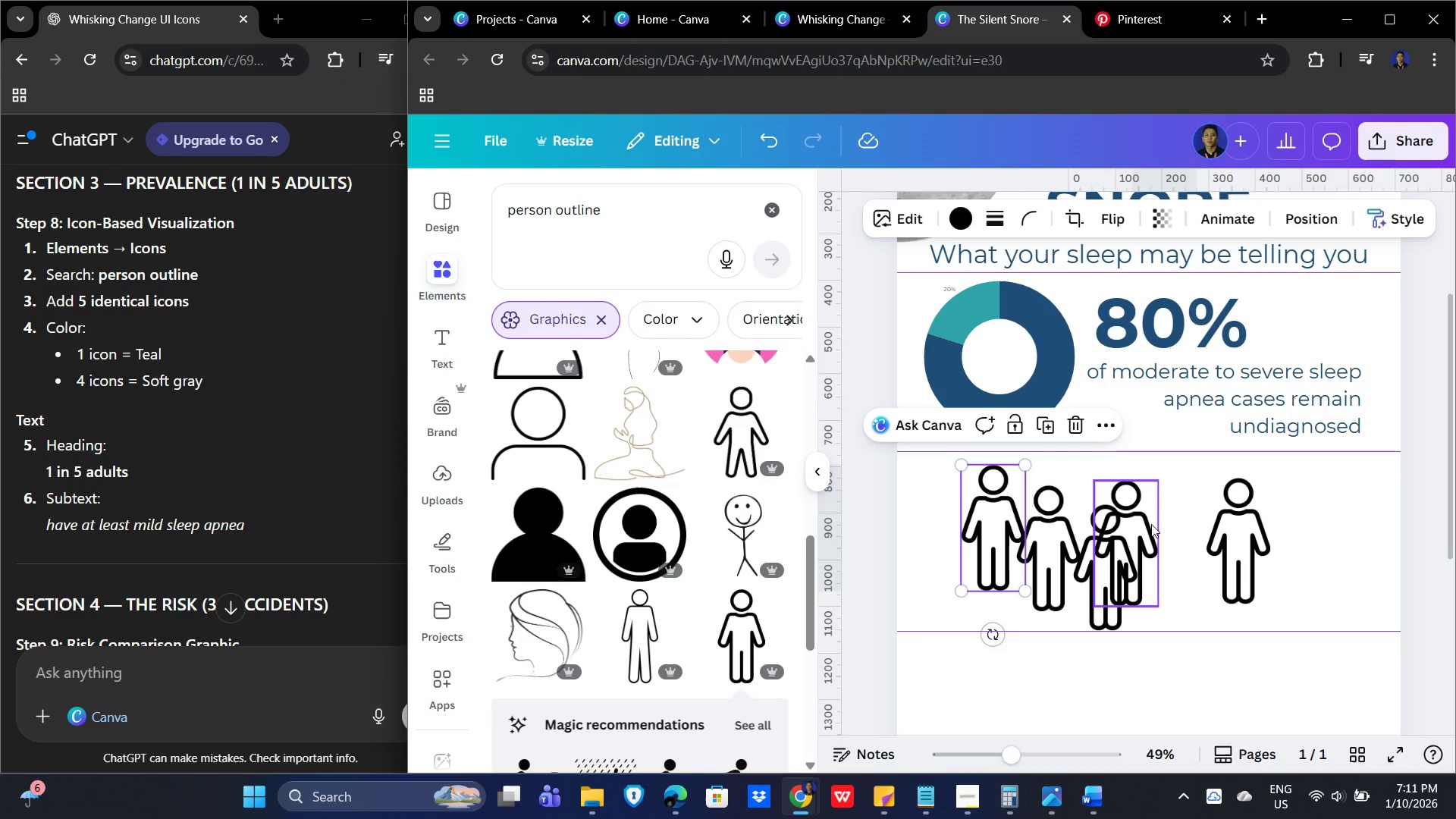 
left_click_drag(start_coordinate=[1144, 529], to_coordinate=[1178, 535])
 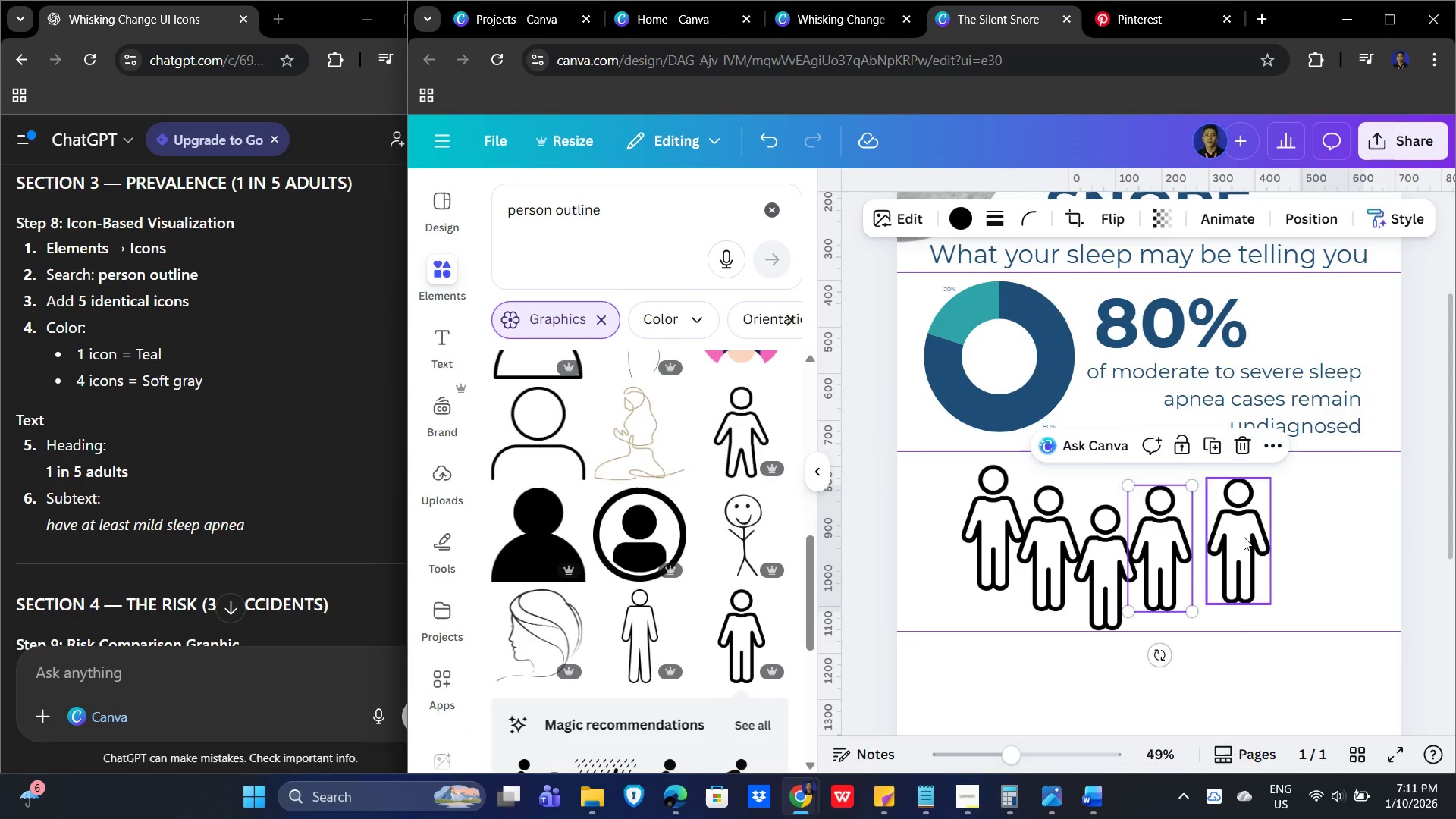 
left_click_drag(start_coordinate=[1244, 537], to_coordinate=[1222, 522])
 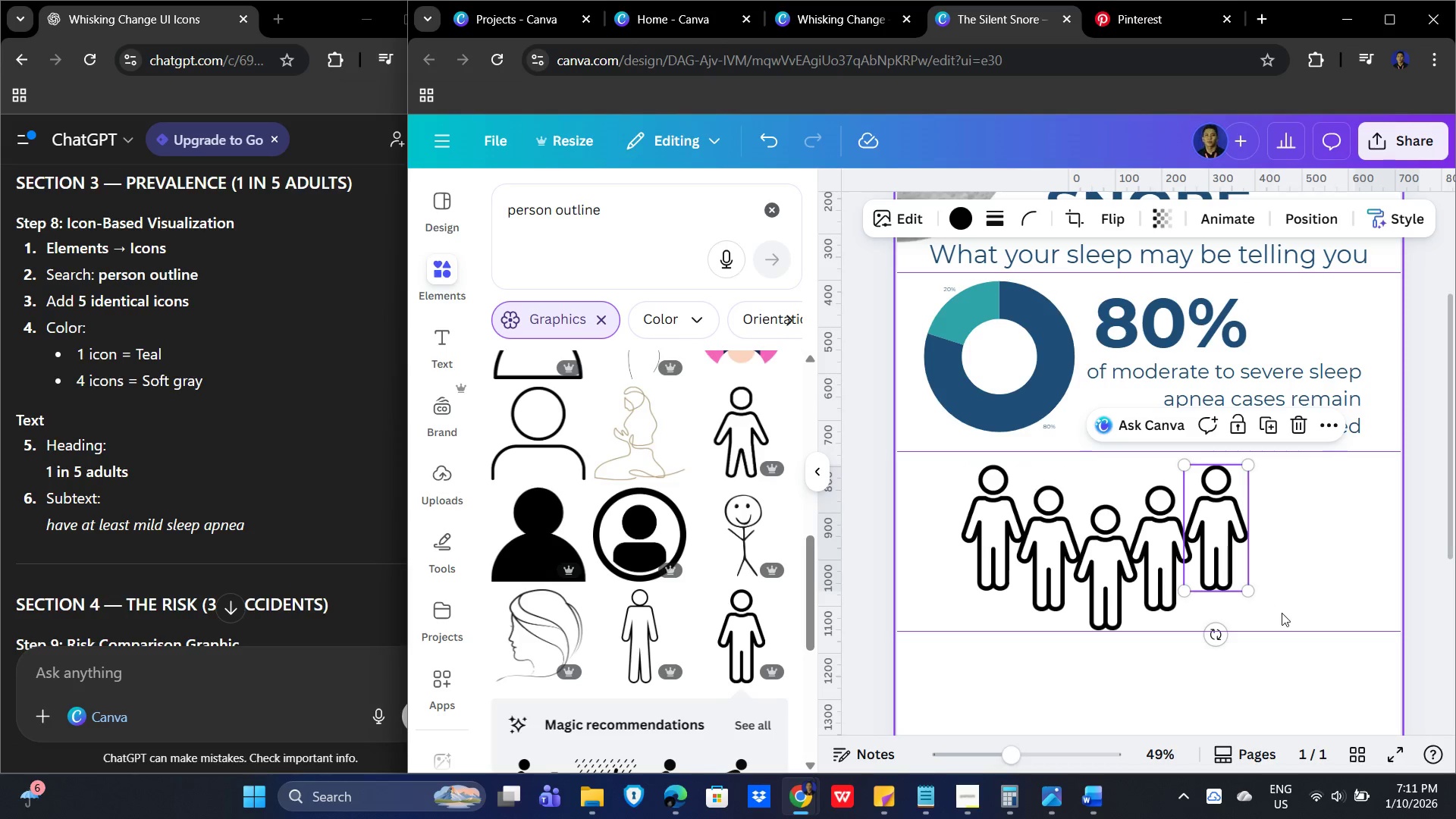 
left_click([1285, 613])
 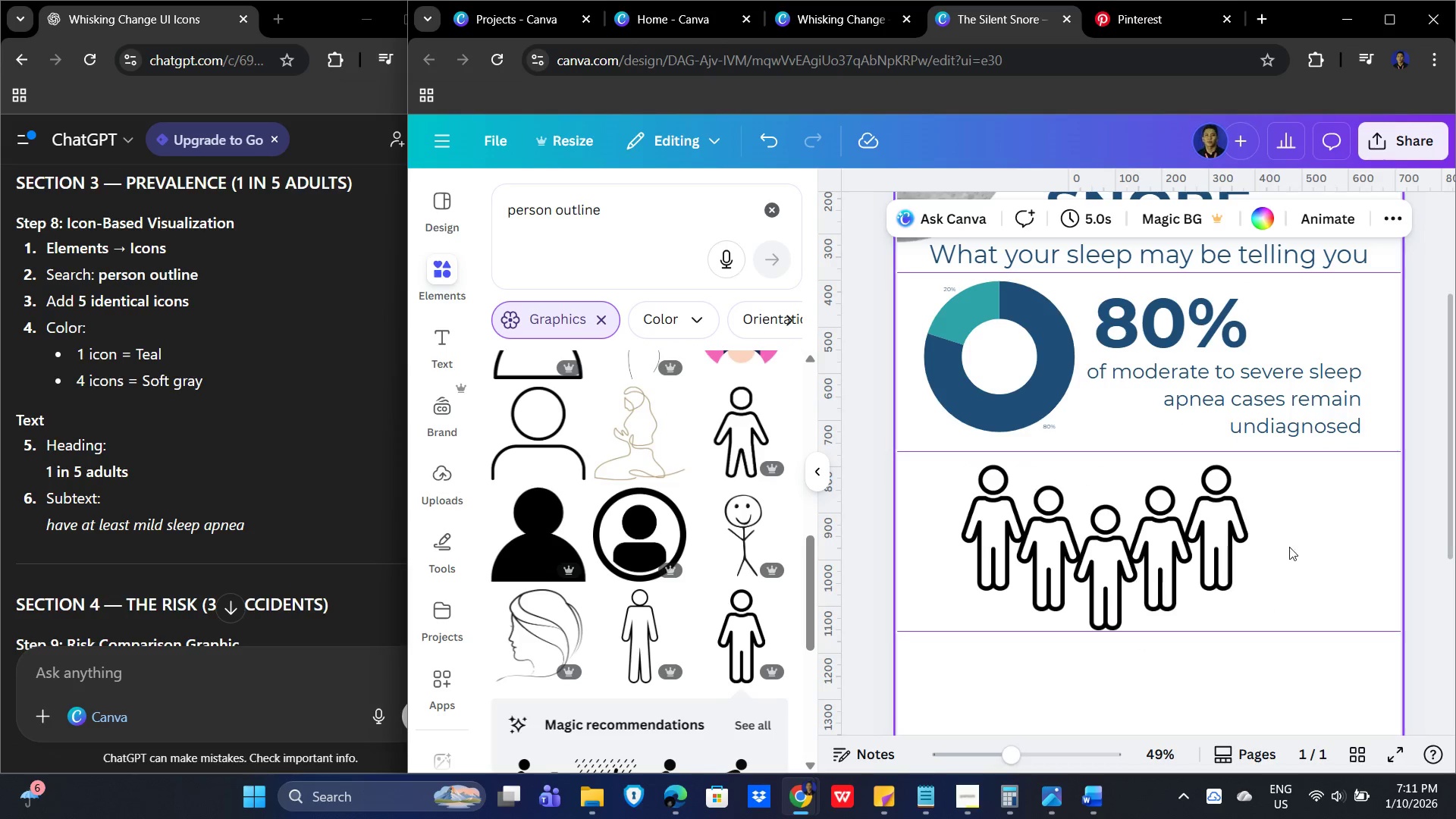 
left_click([1112, 602])
 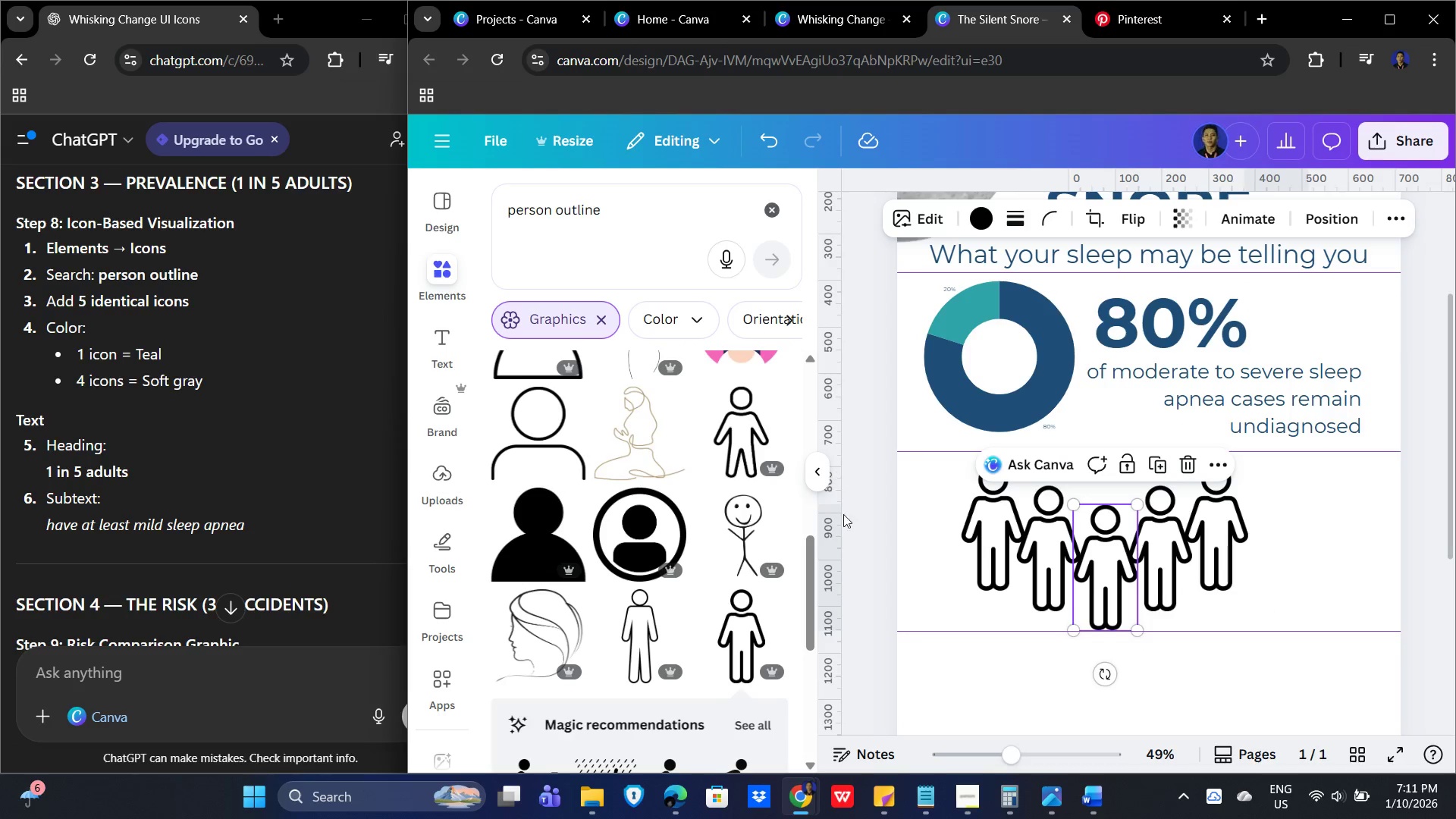 
left_click([821, 475])
 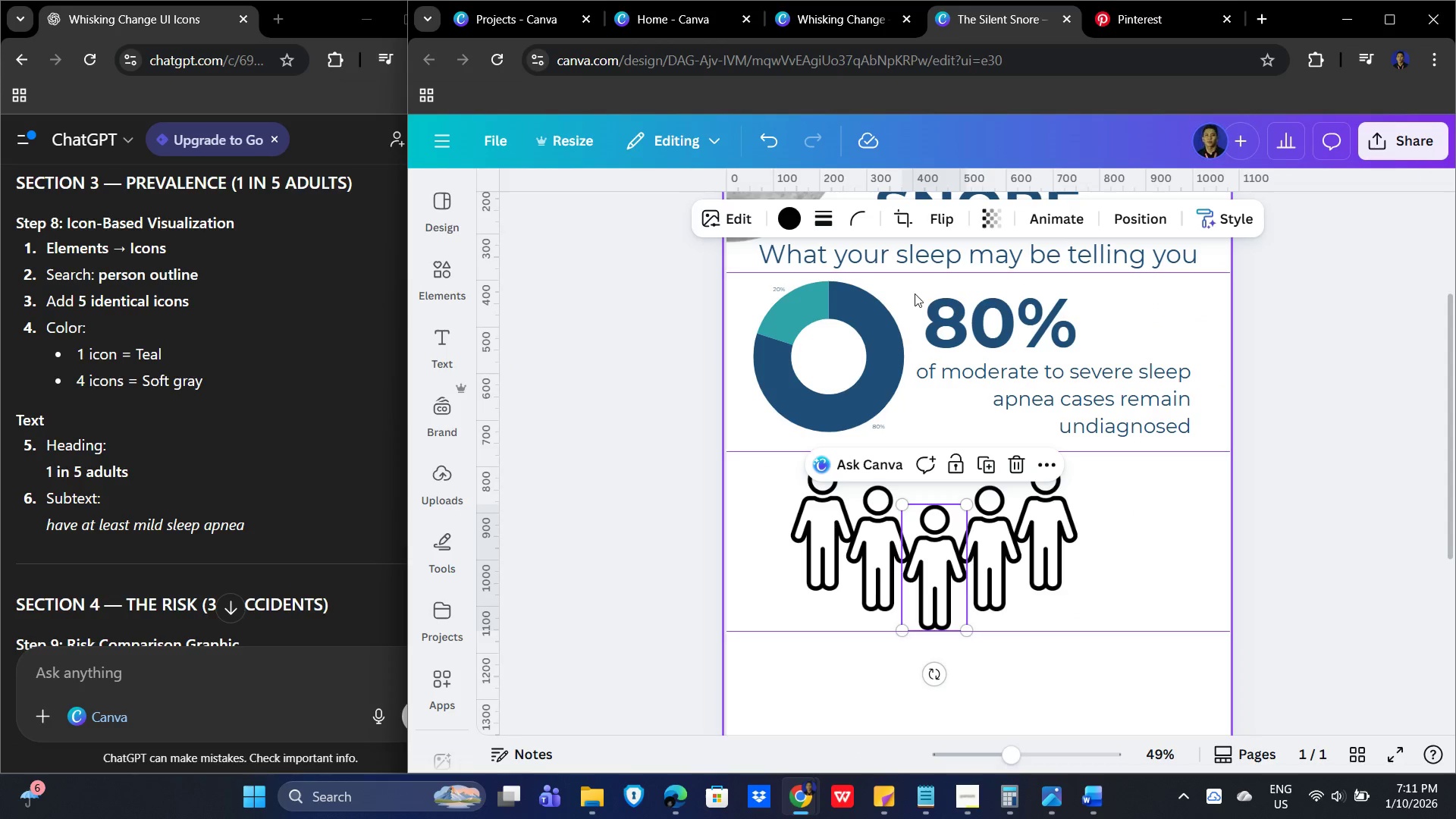 
left_click([790, 215])
 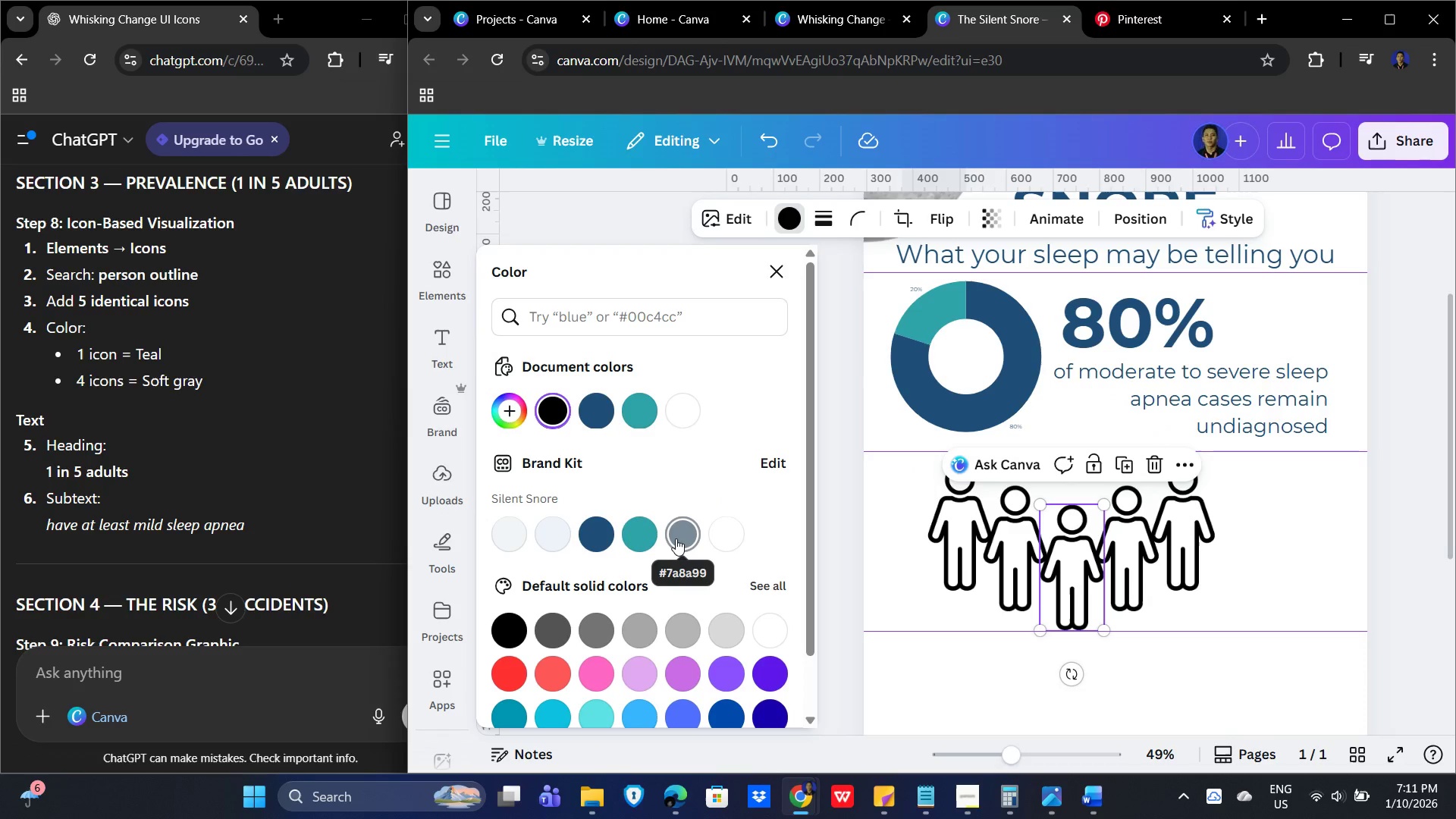 
wait(11.7)
 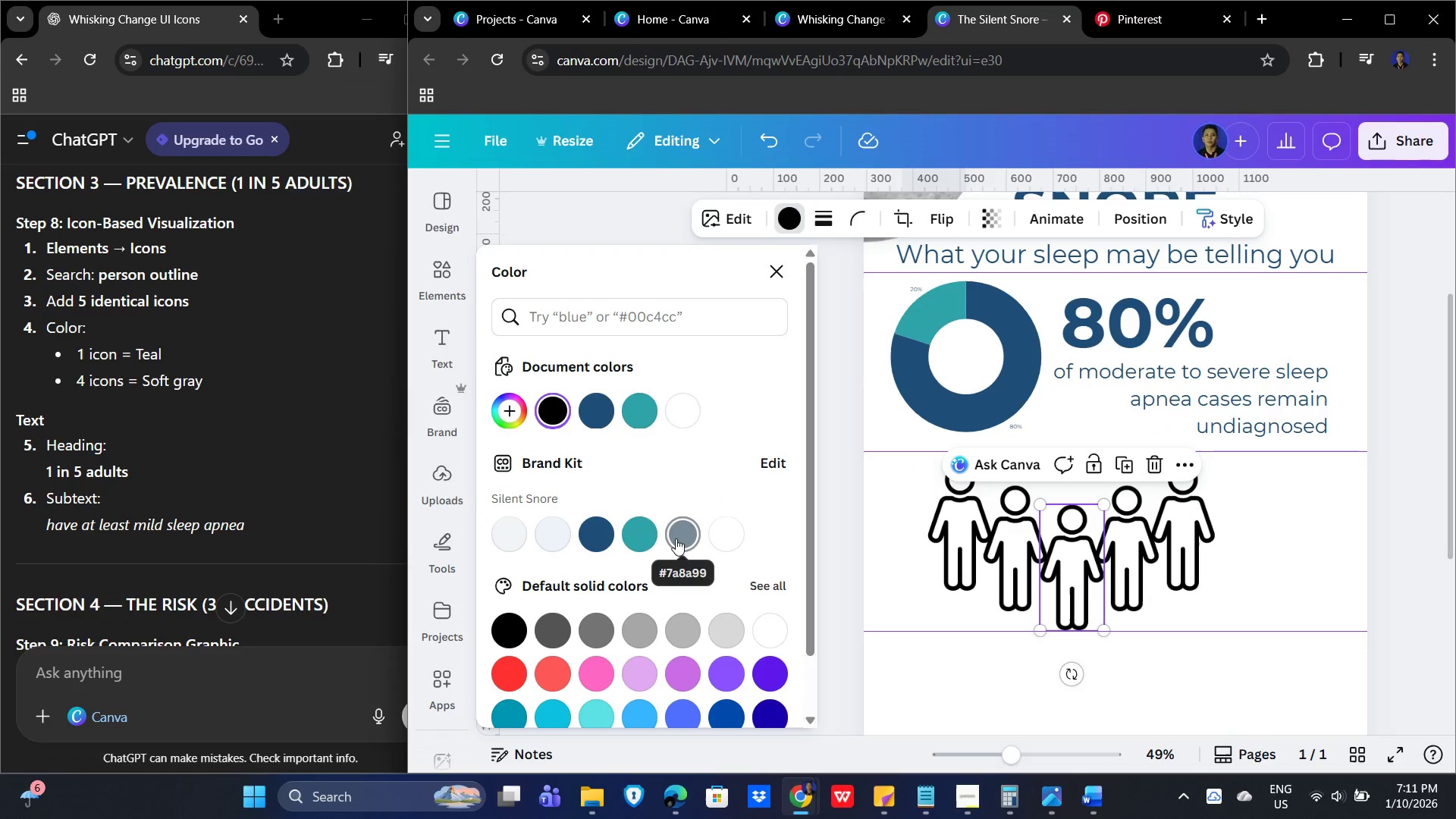 
left_click([770, 466])
 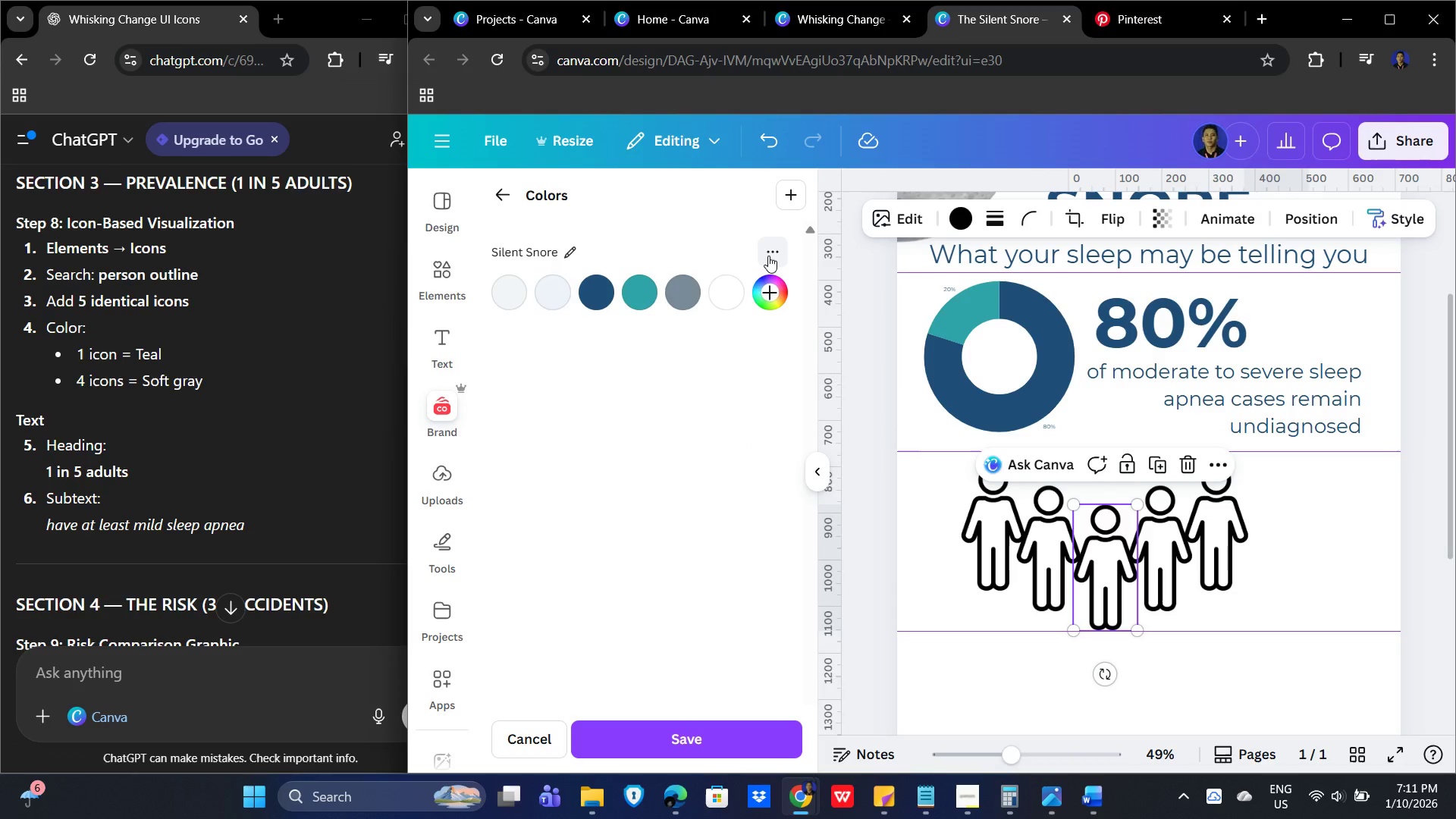 
left_click([686, 300])
 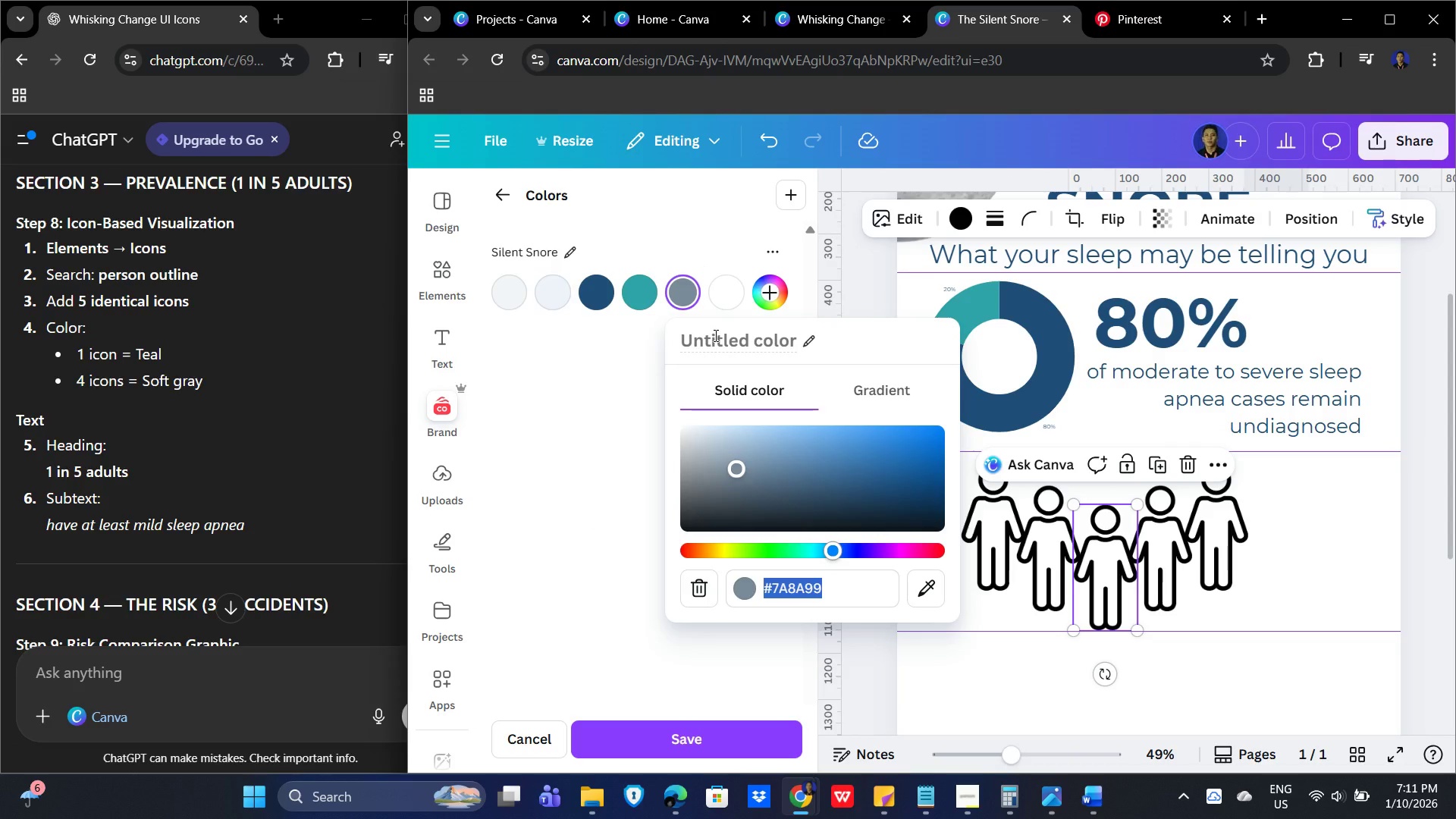 
left_click([714, 335])
 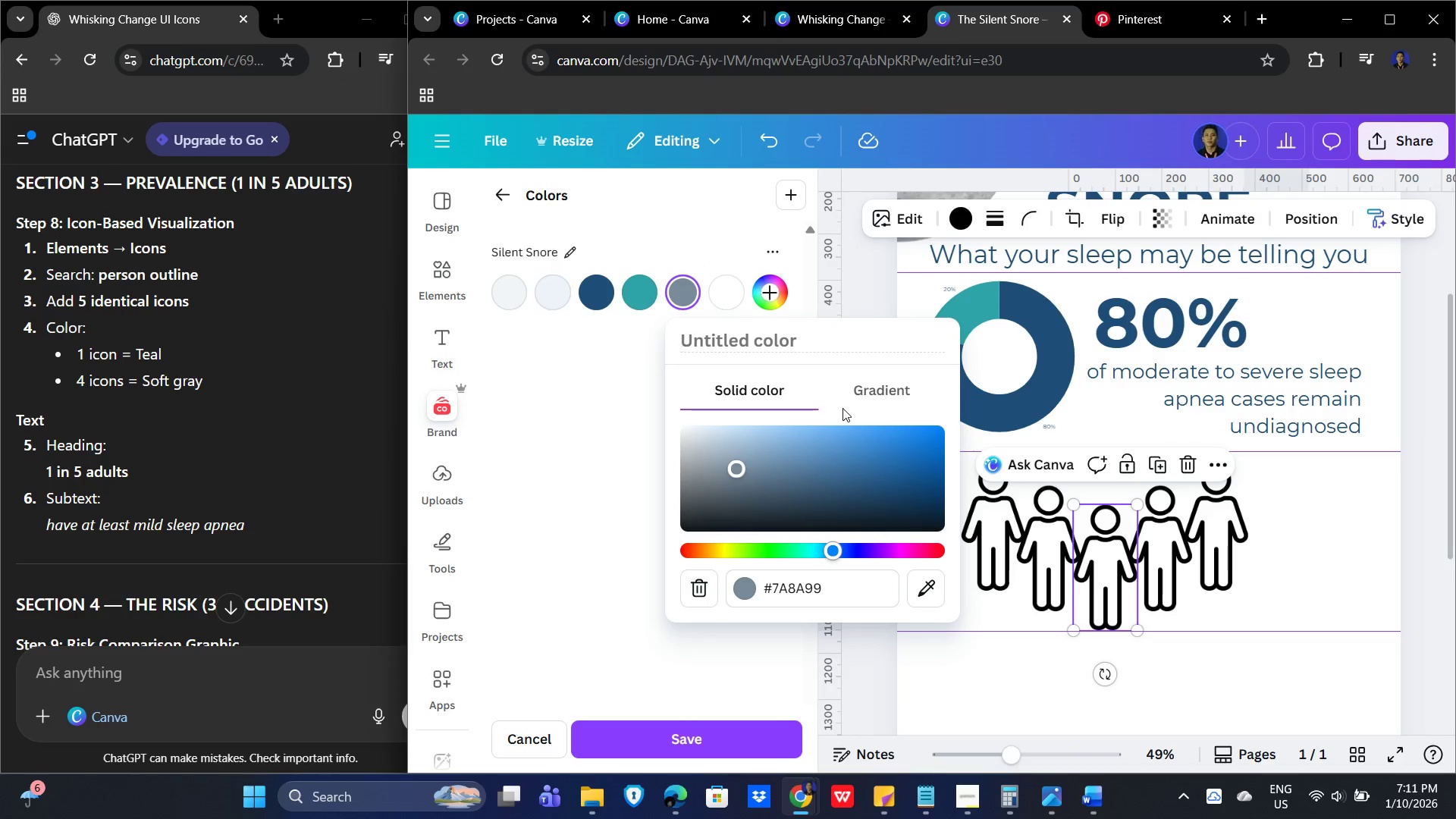 
type(soft gray)
 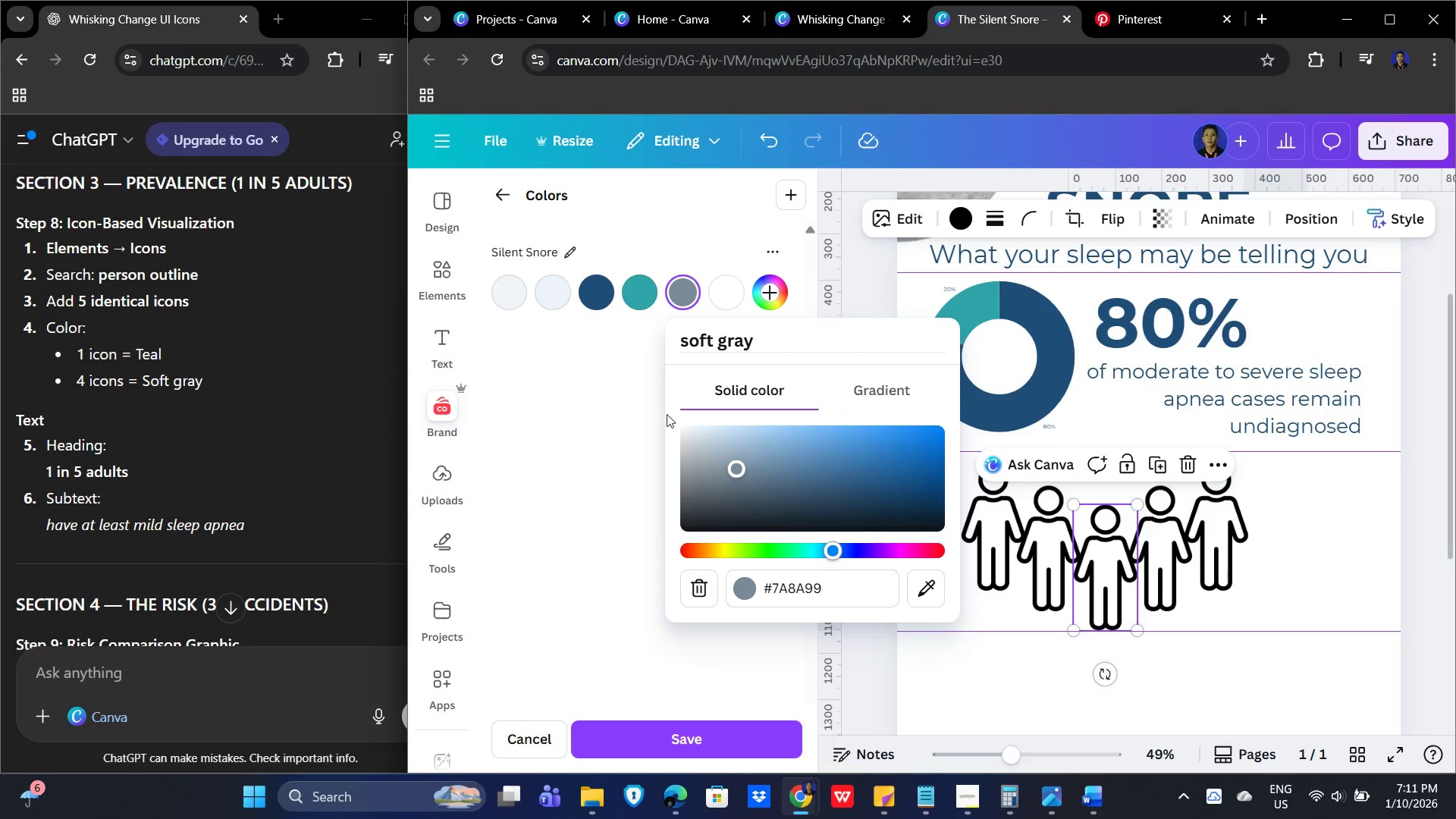 
left_click([886, 342])
 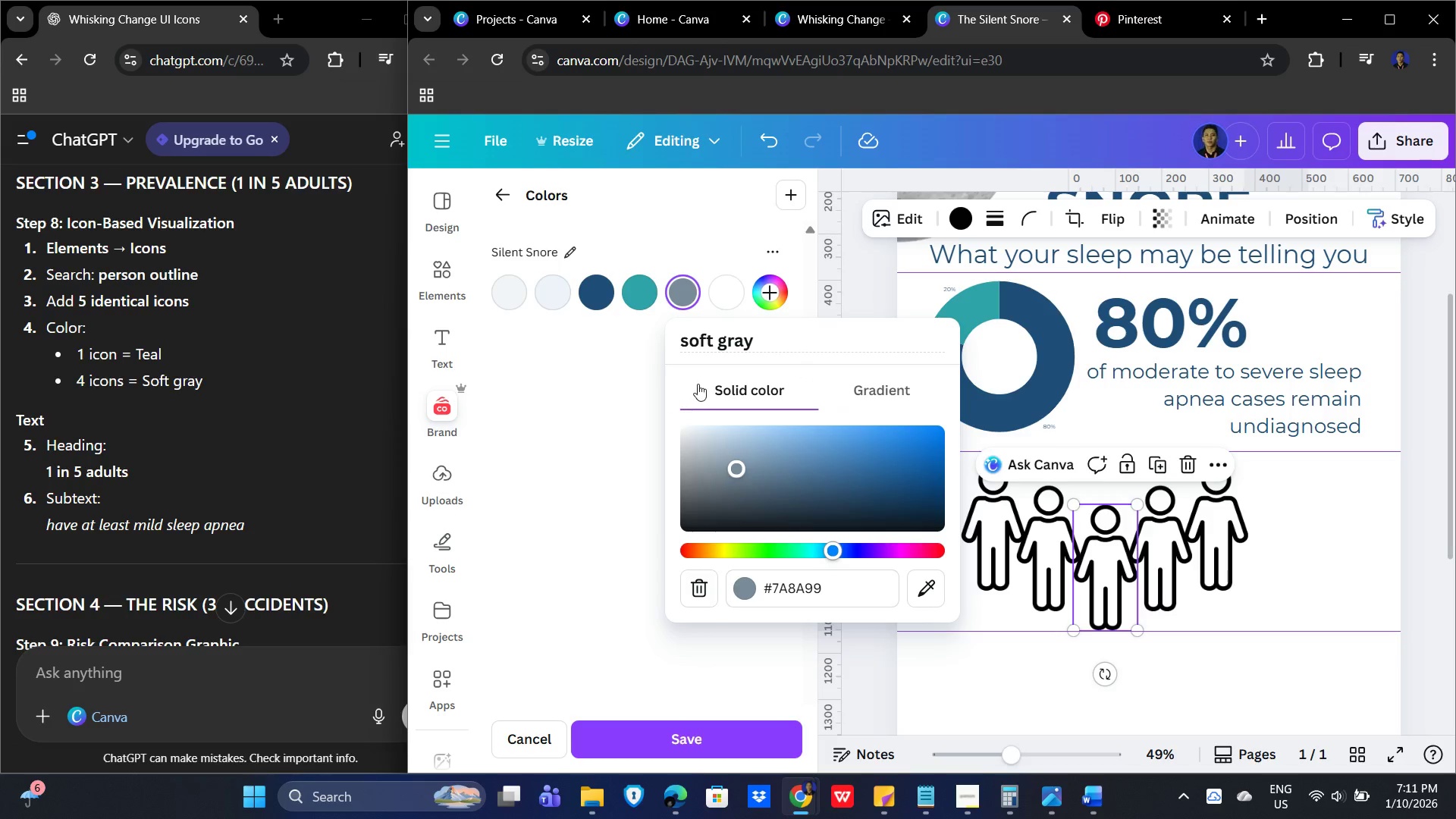 
left_click([585, 400])
 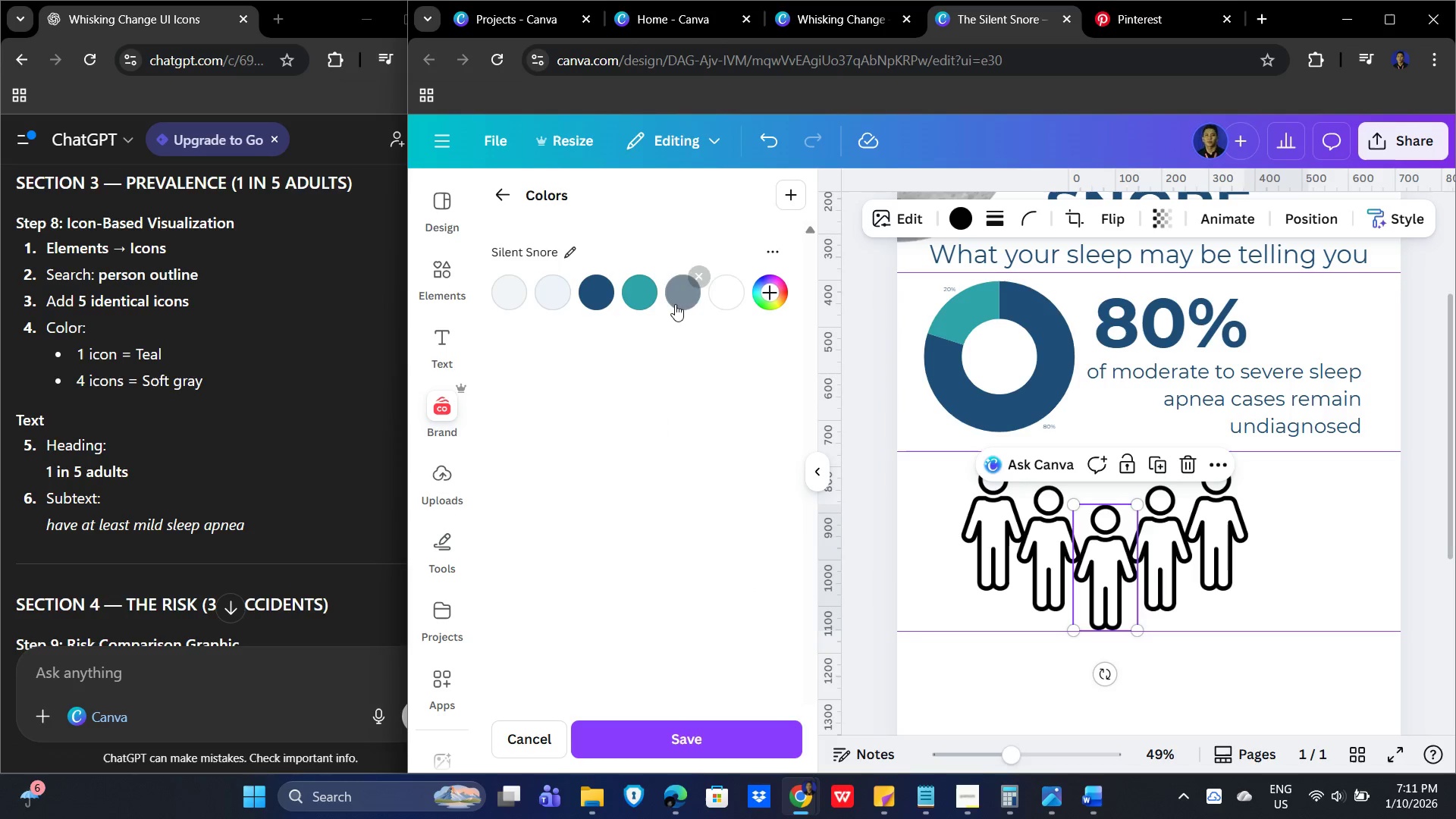 
left_click([675, 294])
 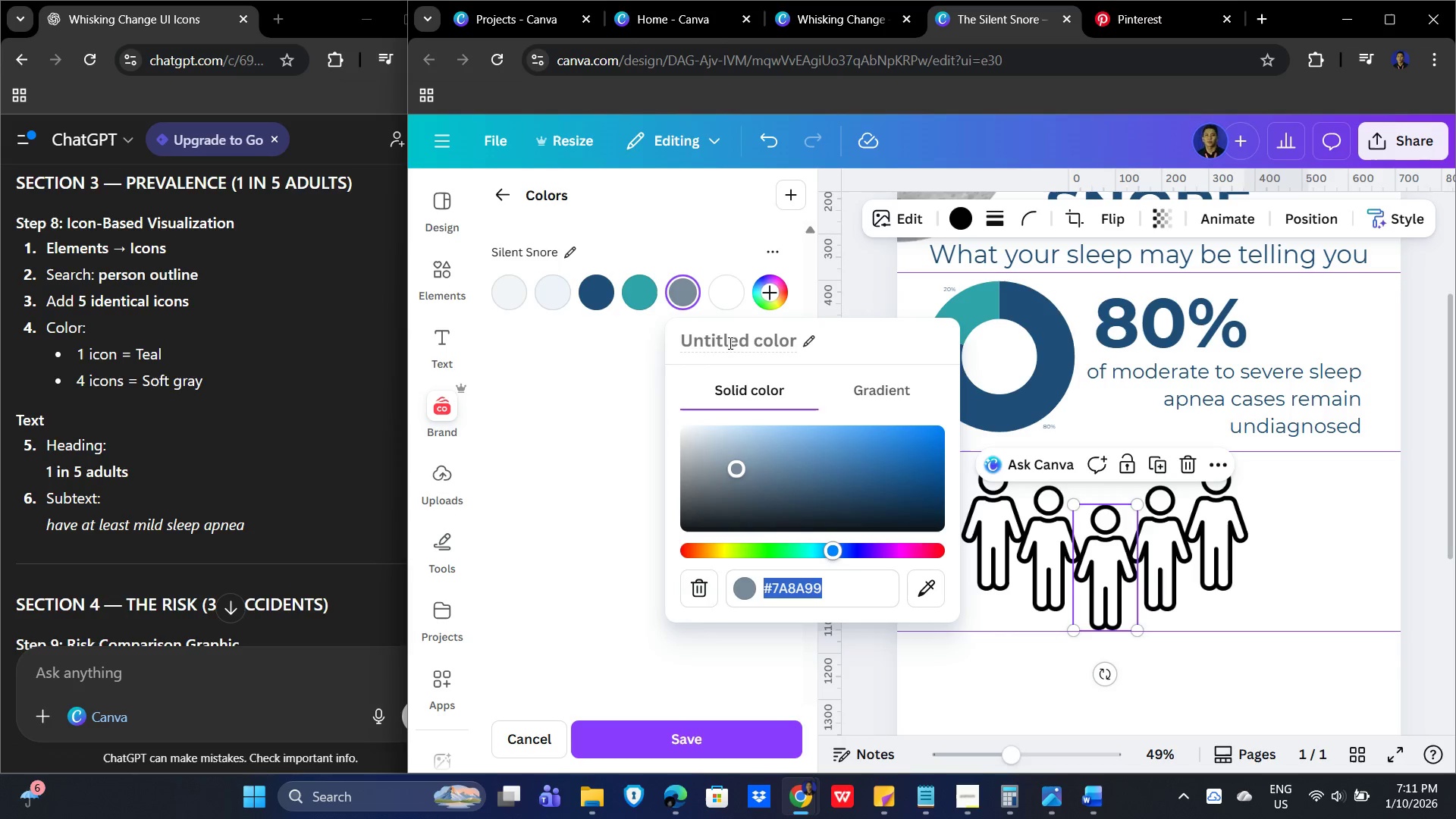 
left_click([731, 338])
 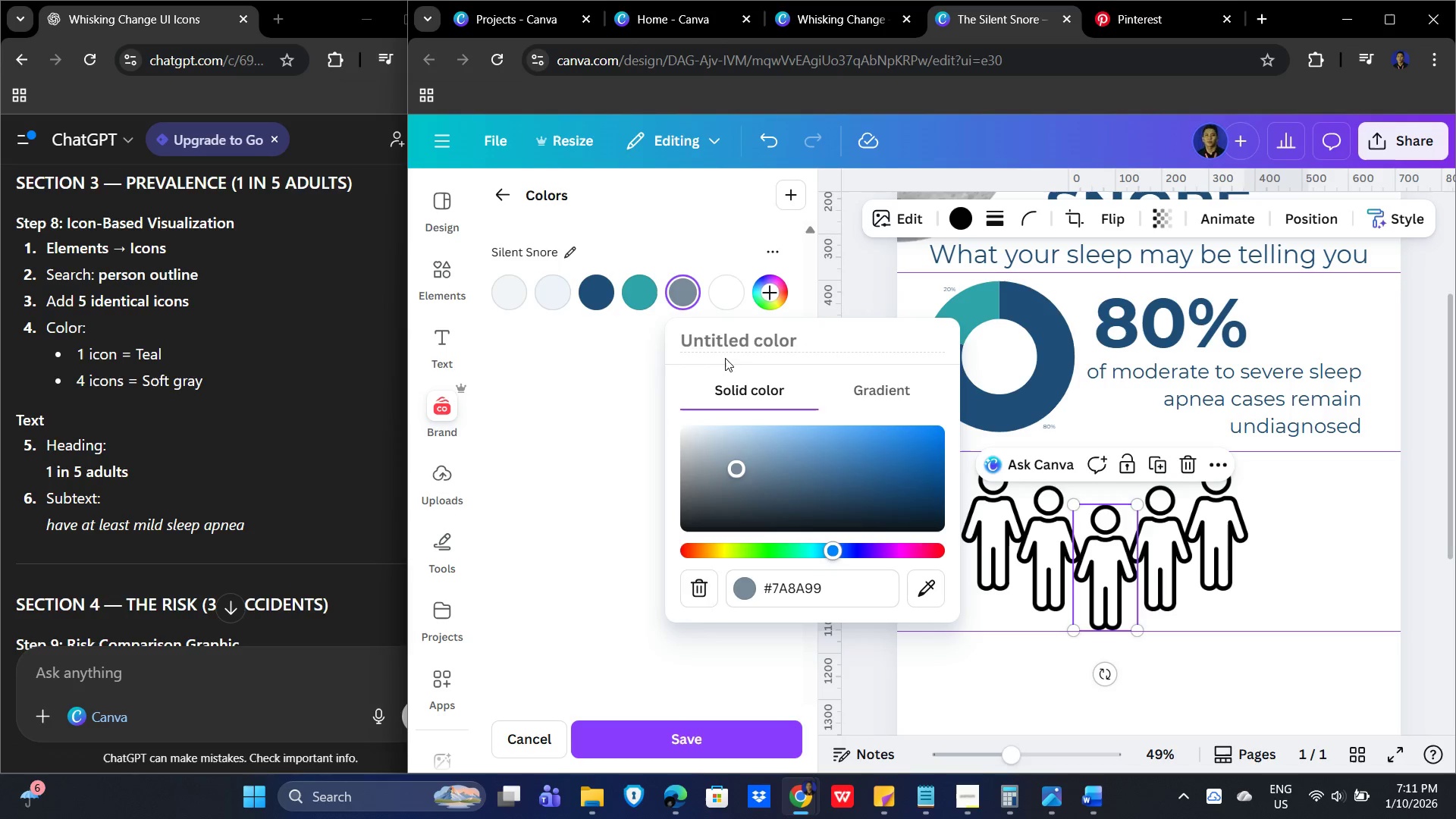 
type(soft gra)
 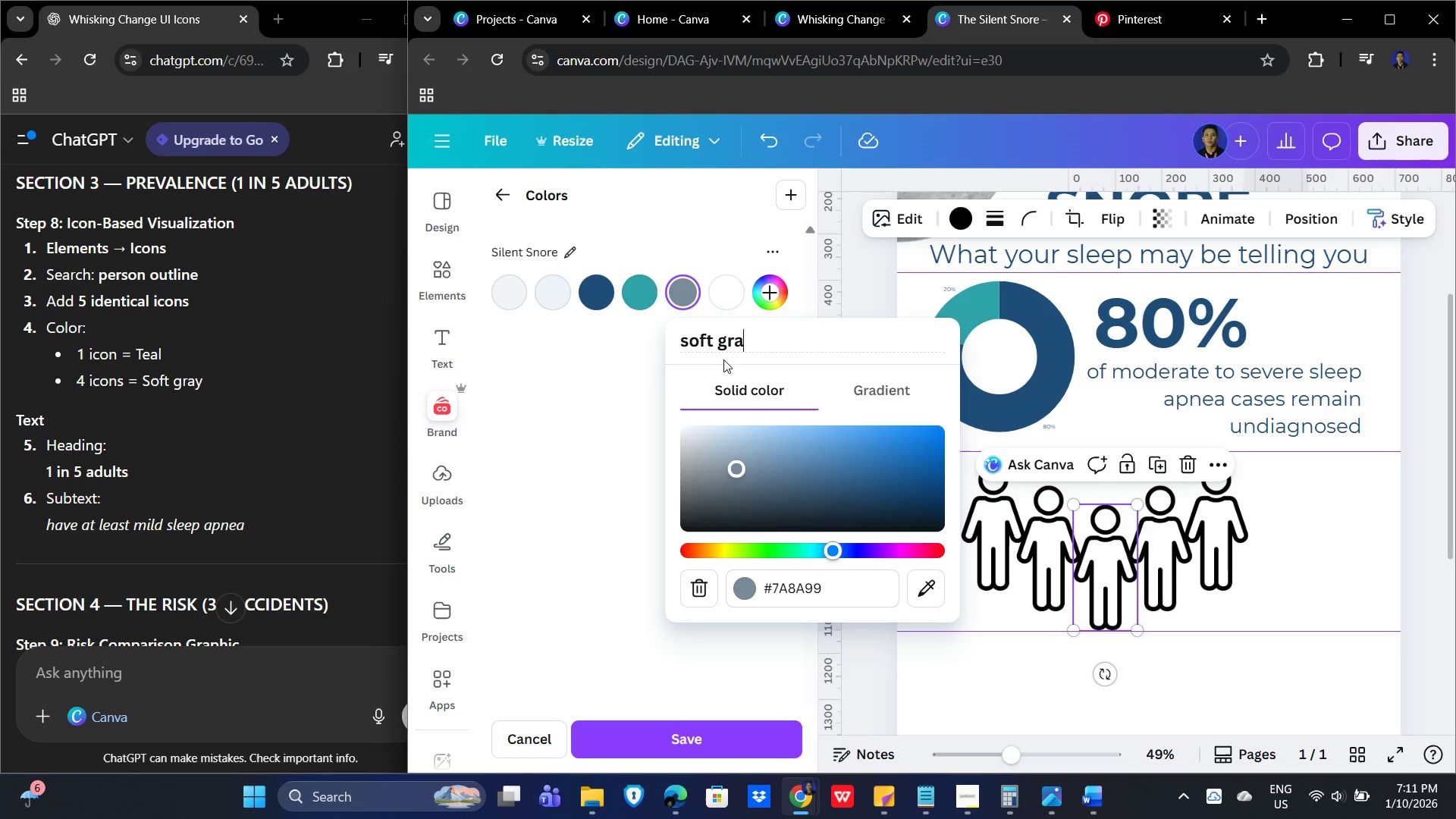 
key(T)
 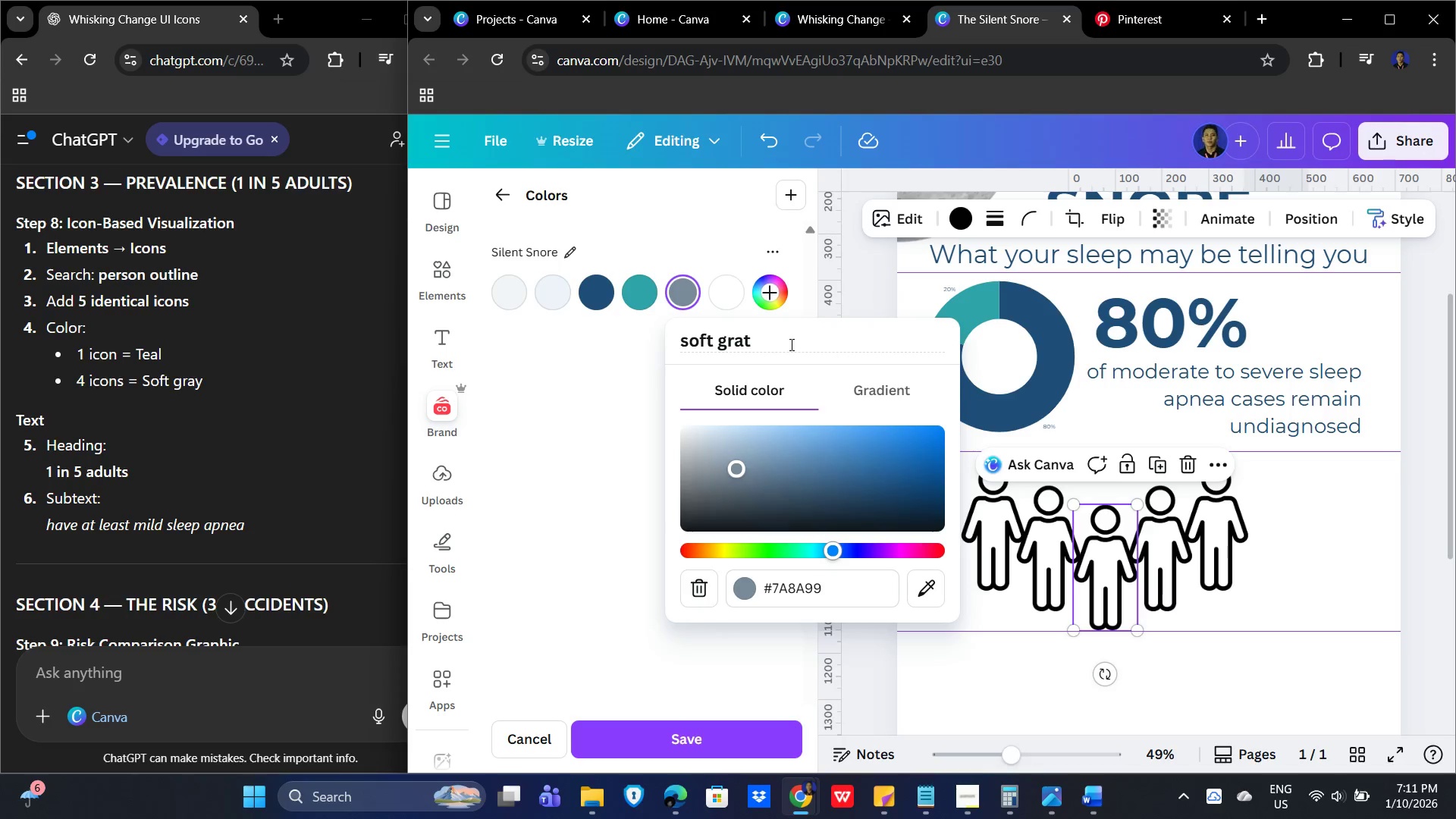 
key(Backspace)
 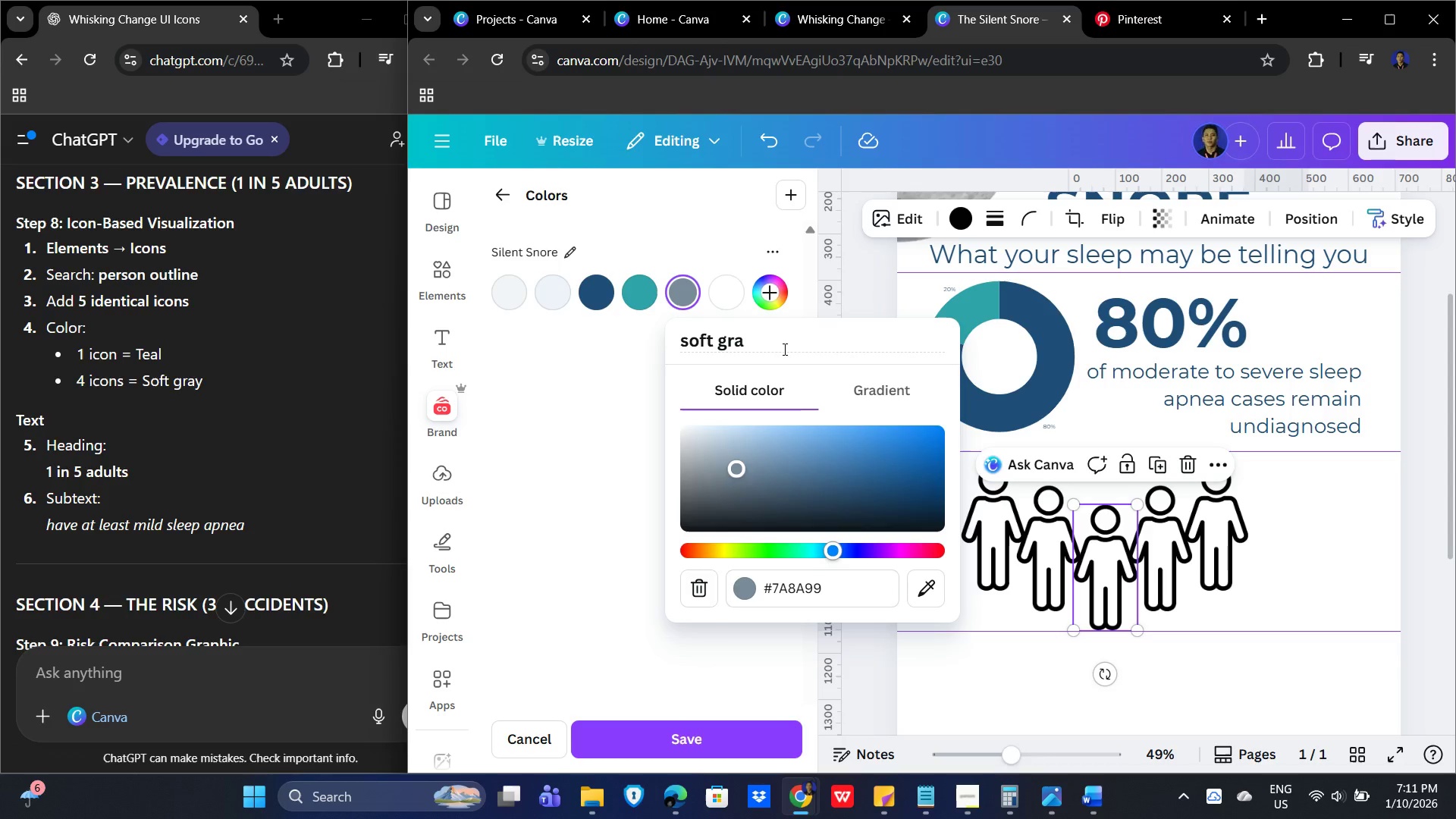 
key(Y)
 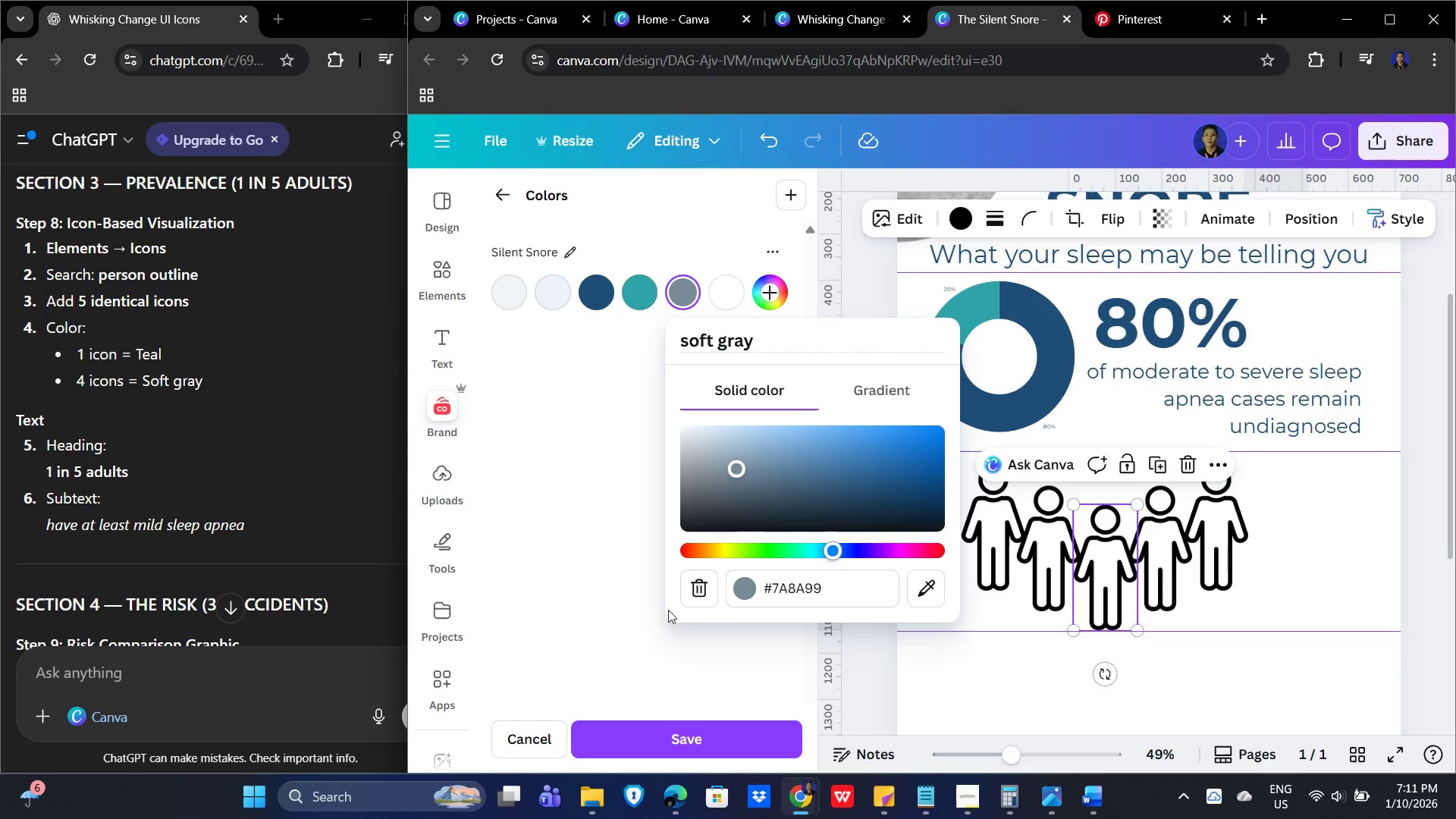 
key(Enter)
 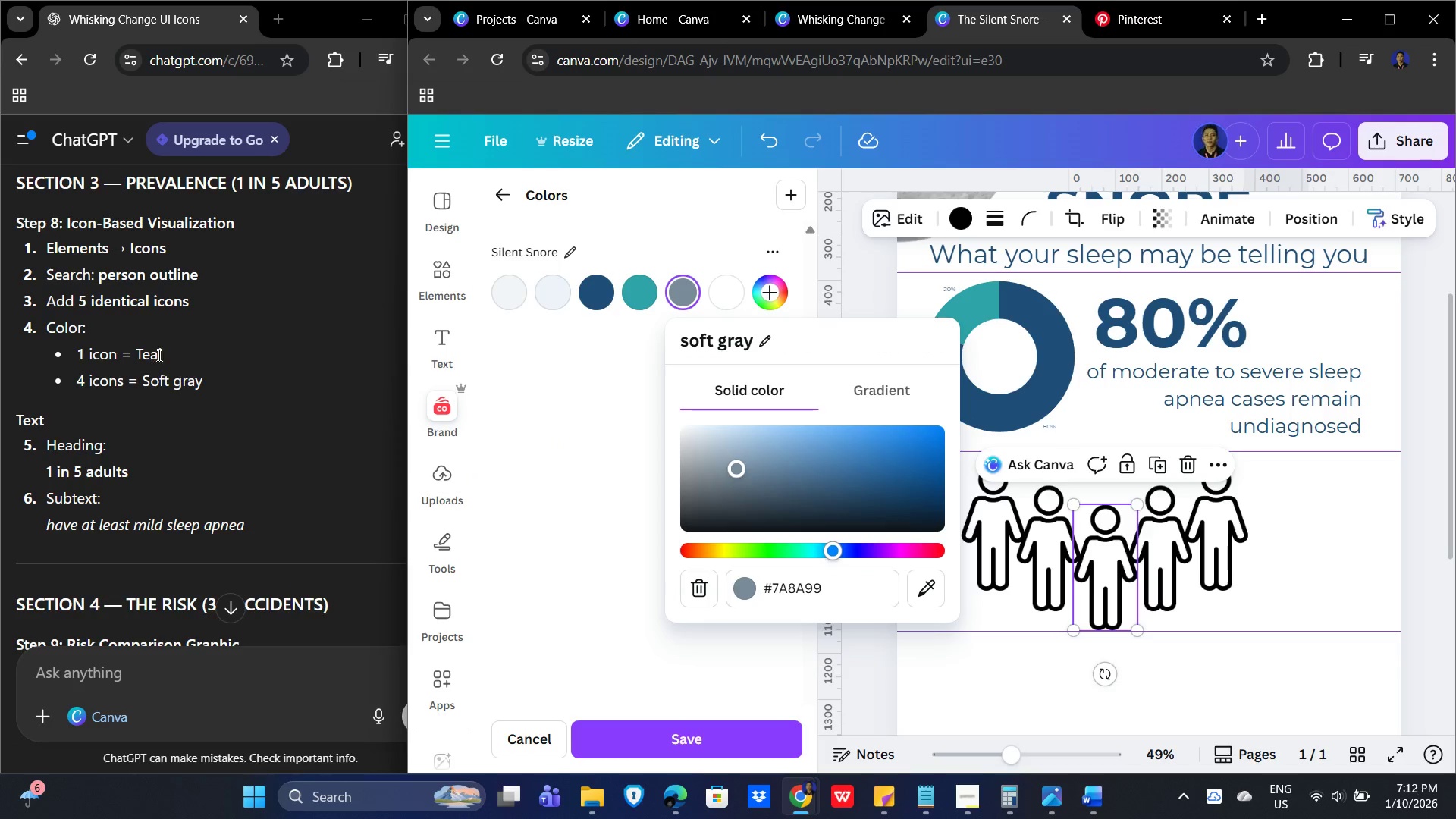 
wait(8.06)
 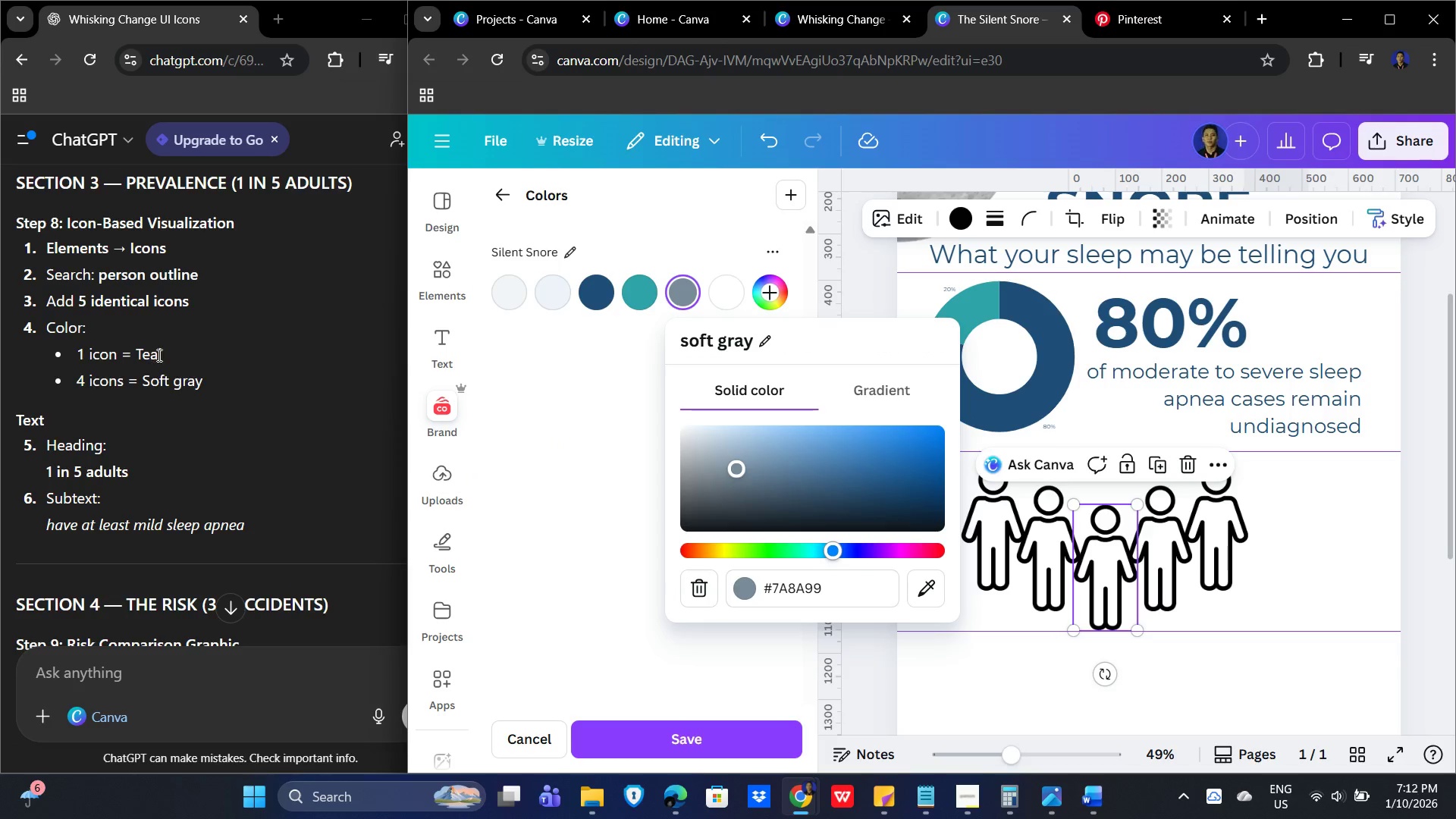 
scroll: coordinate [227, 452], scroll_direction: up, amount: 23.0
 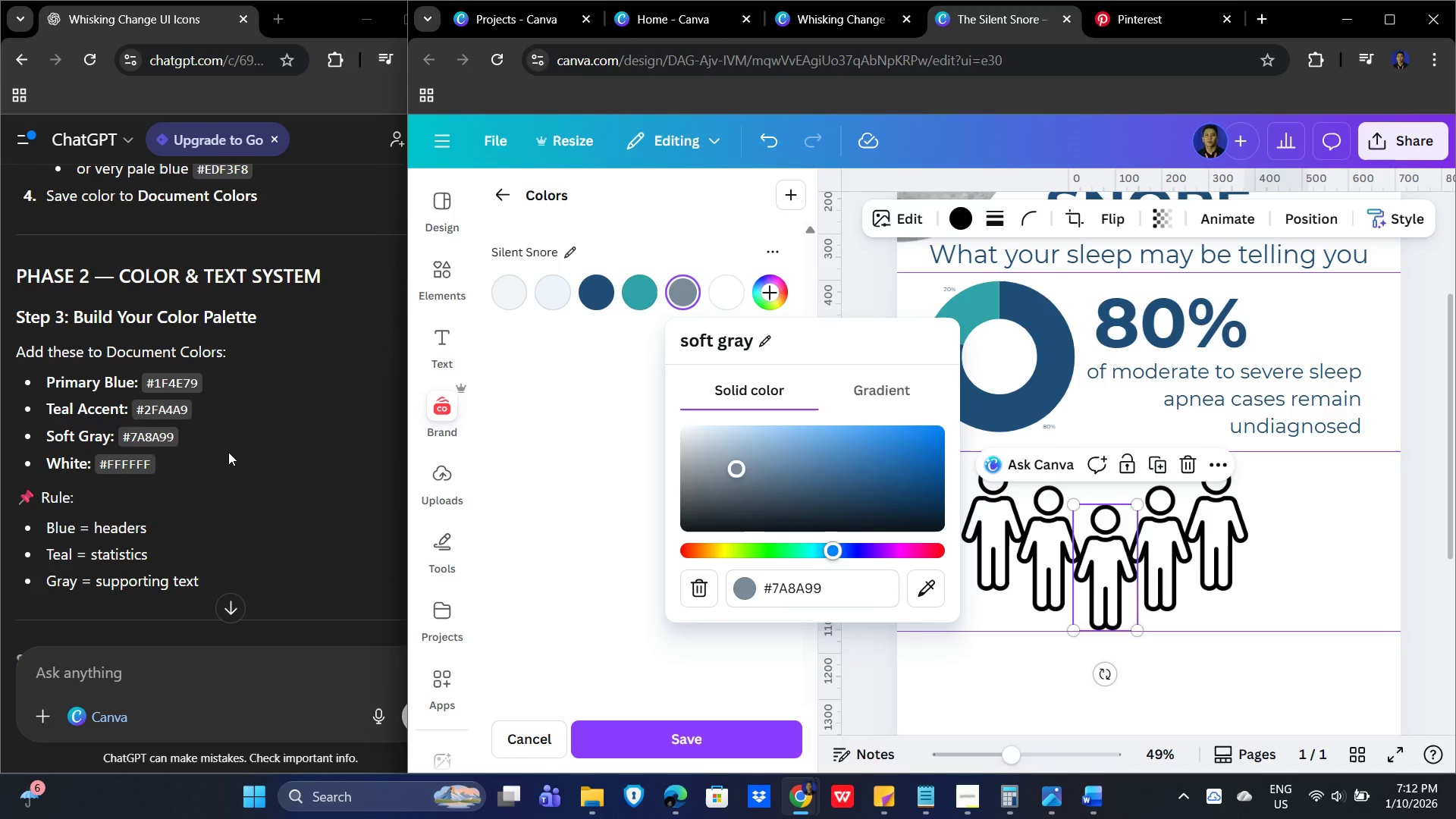 
scroll: coordinate [235, 453], scroll_direction: down, amount: 21.0
 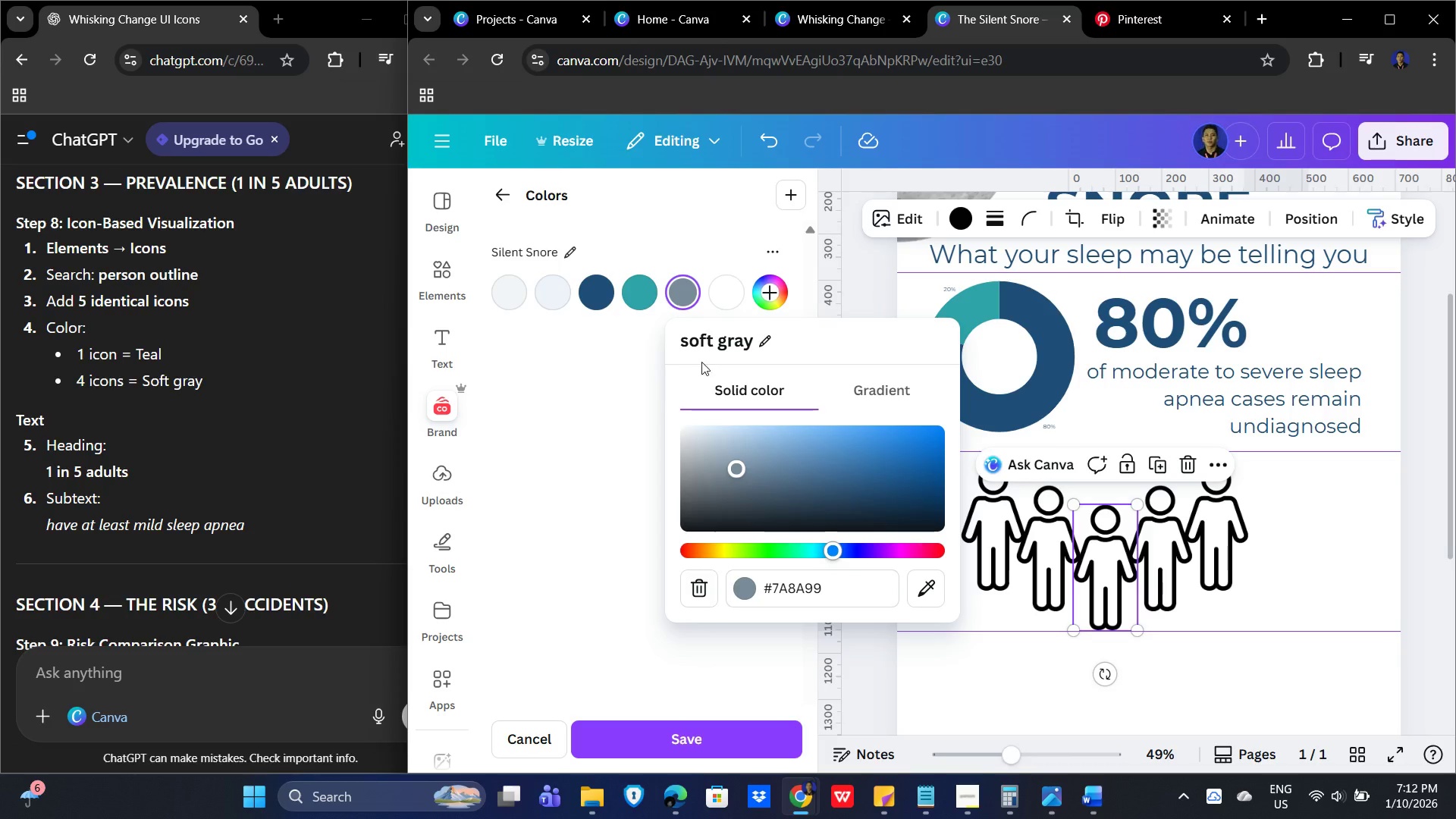 
left_click([634, 291])
 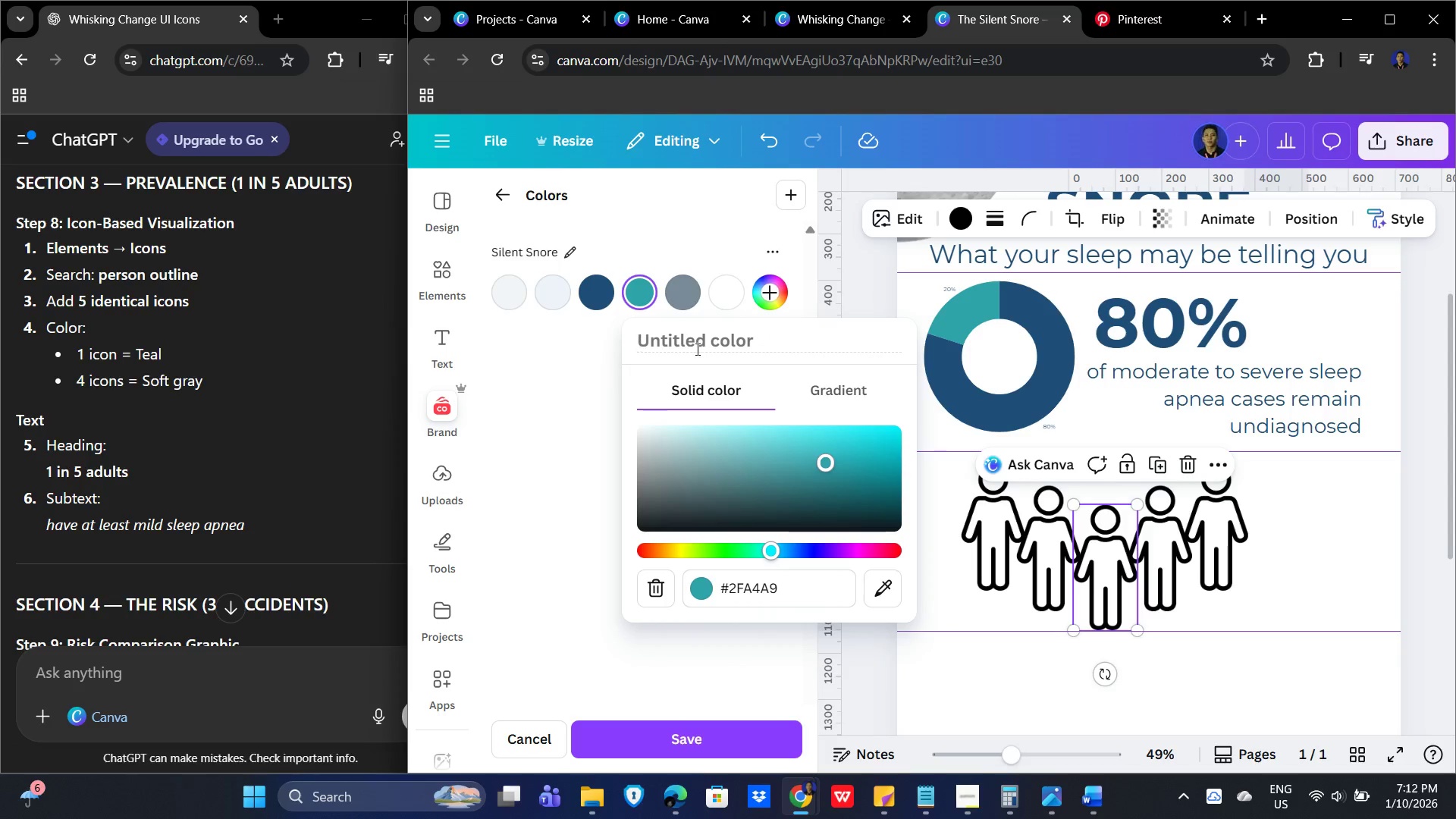 
type(teal)
 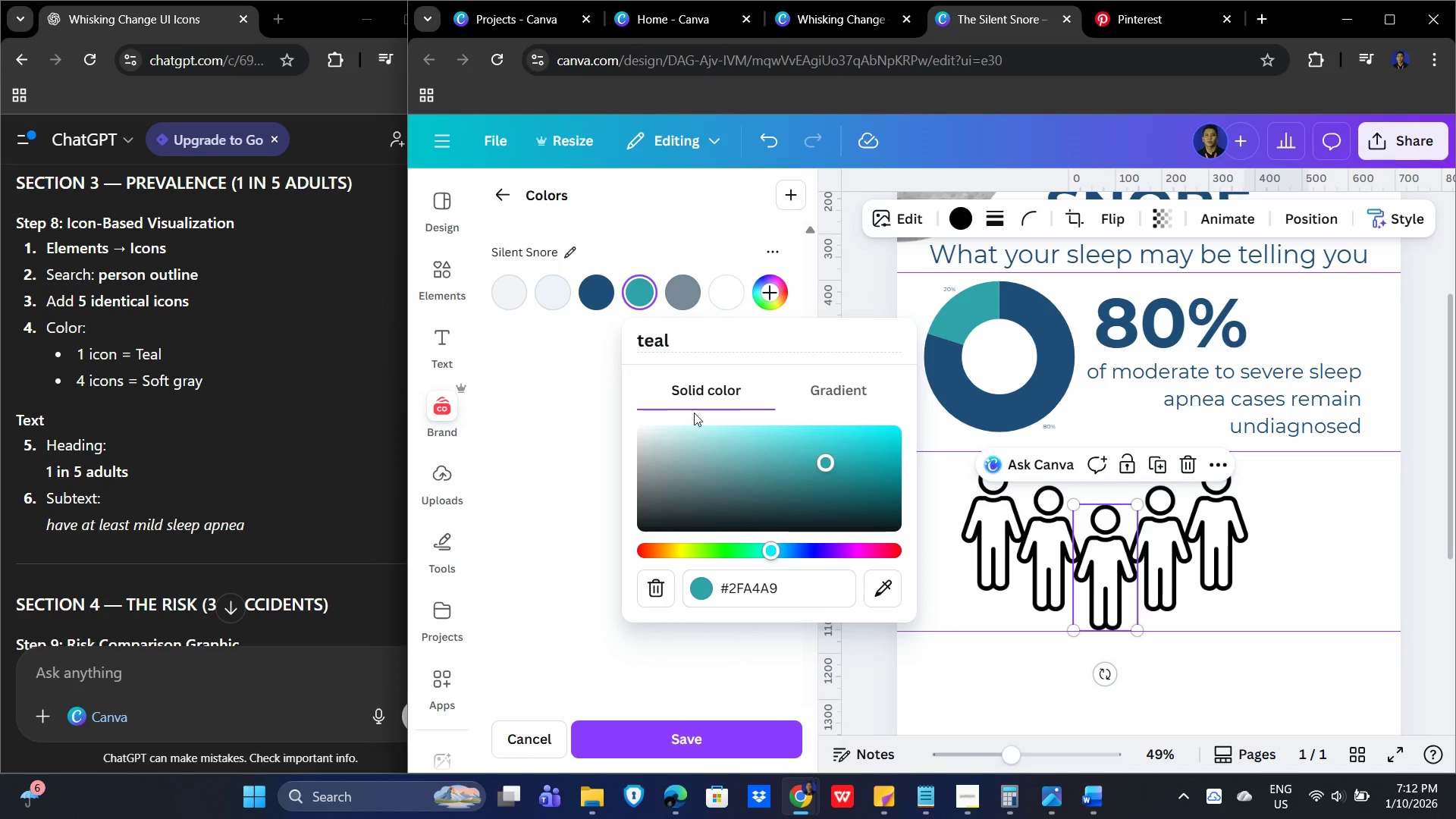 
key(Enter)
 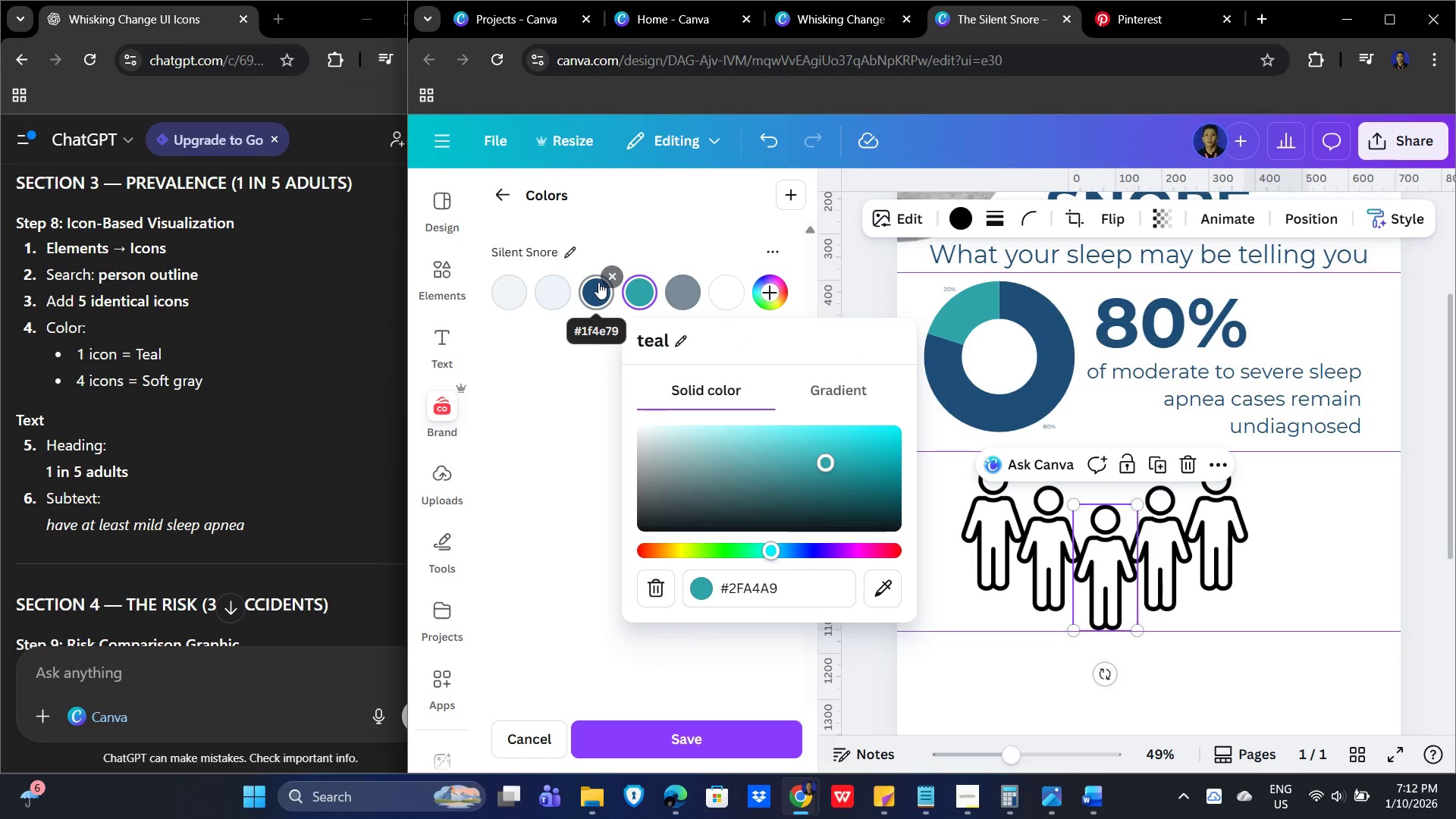 
left_click([598, 284])
 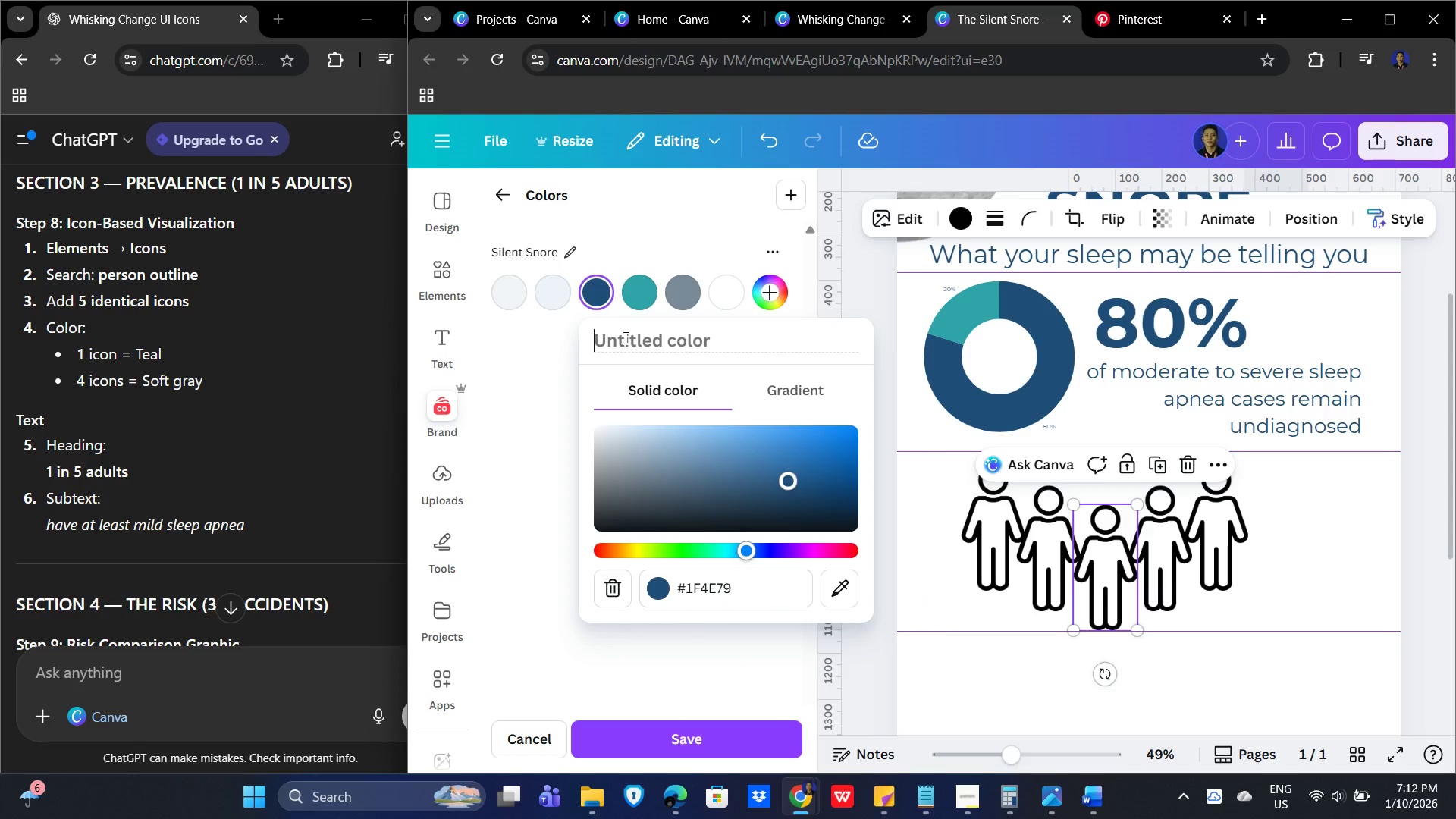 
type(primary blue)
 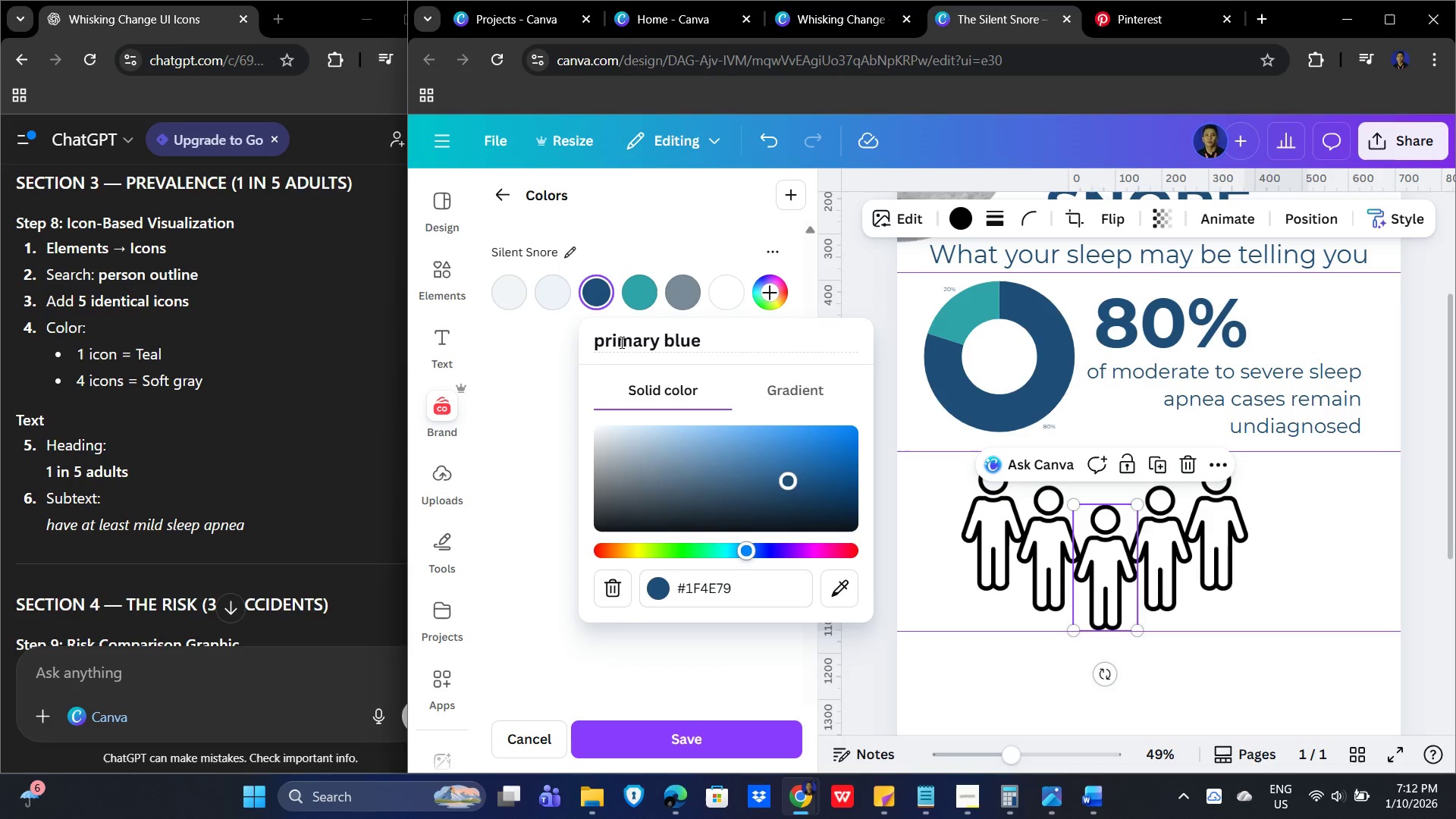 
key(Enter)
 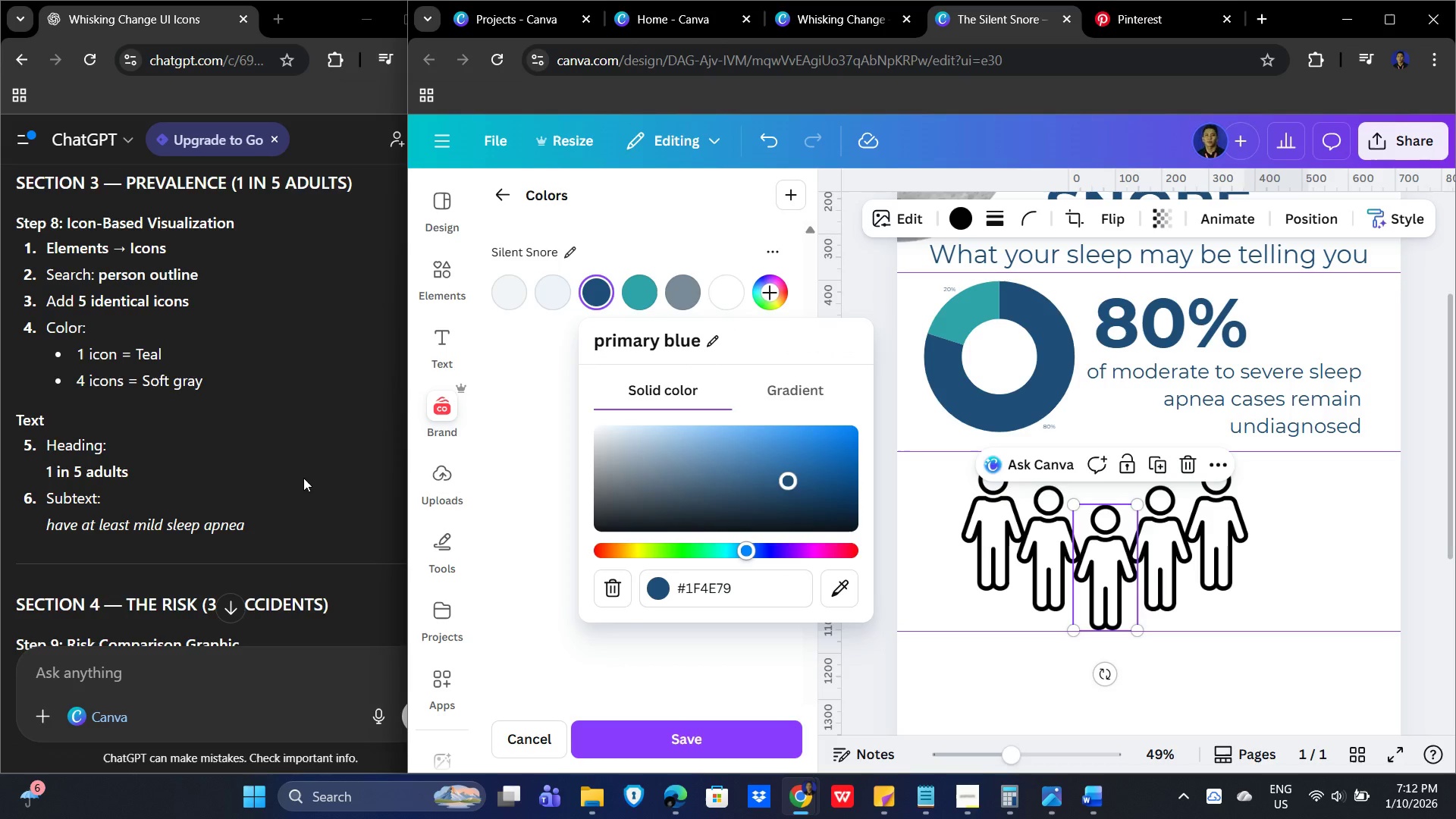 
scroll: coordinate [314, 482], scroll_direction: up, amount: 21.0
 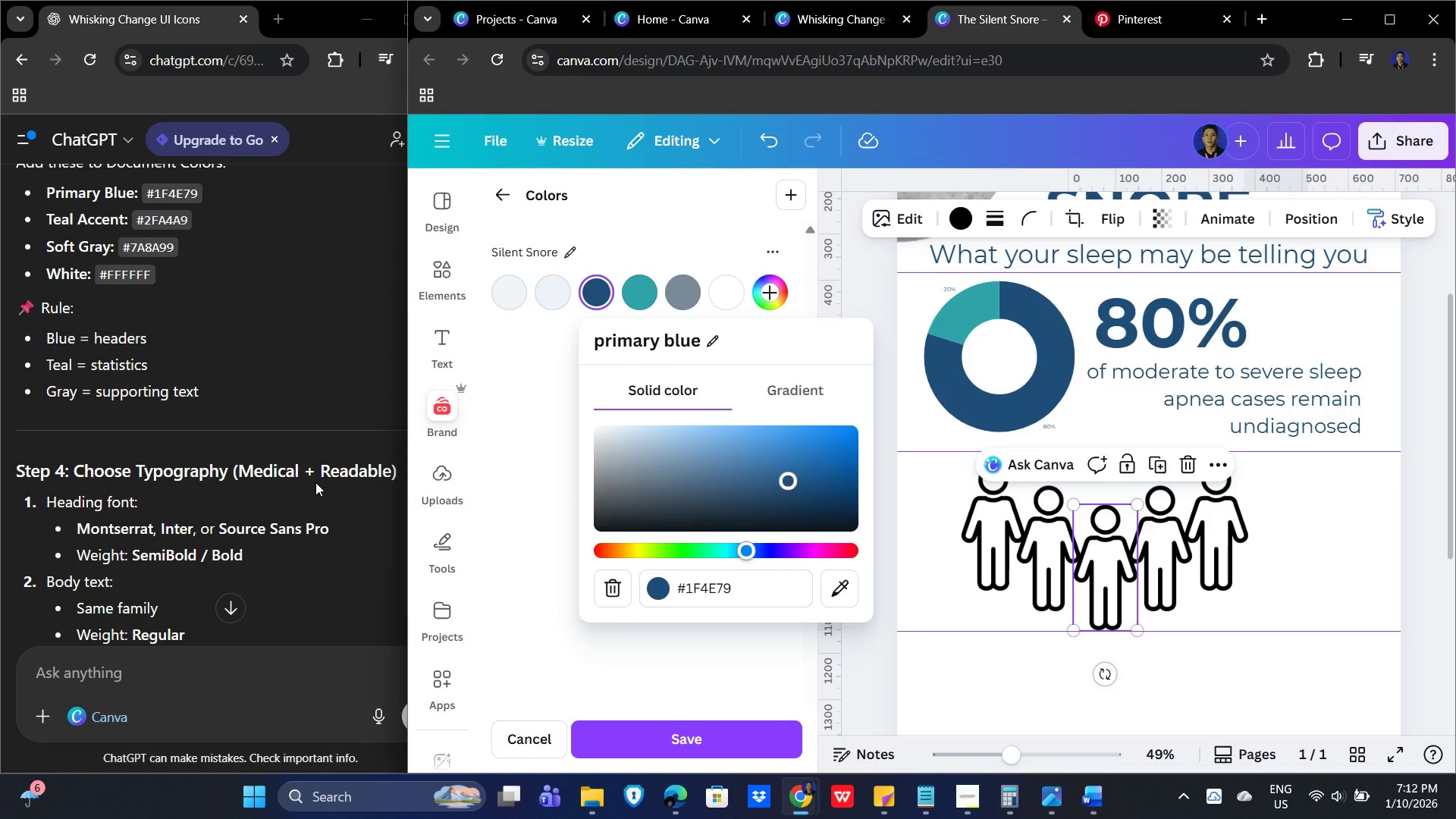 
scroll: coordinate [312, 488], scroll_direction: down, amount: 17.0
 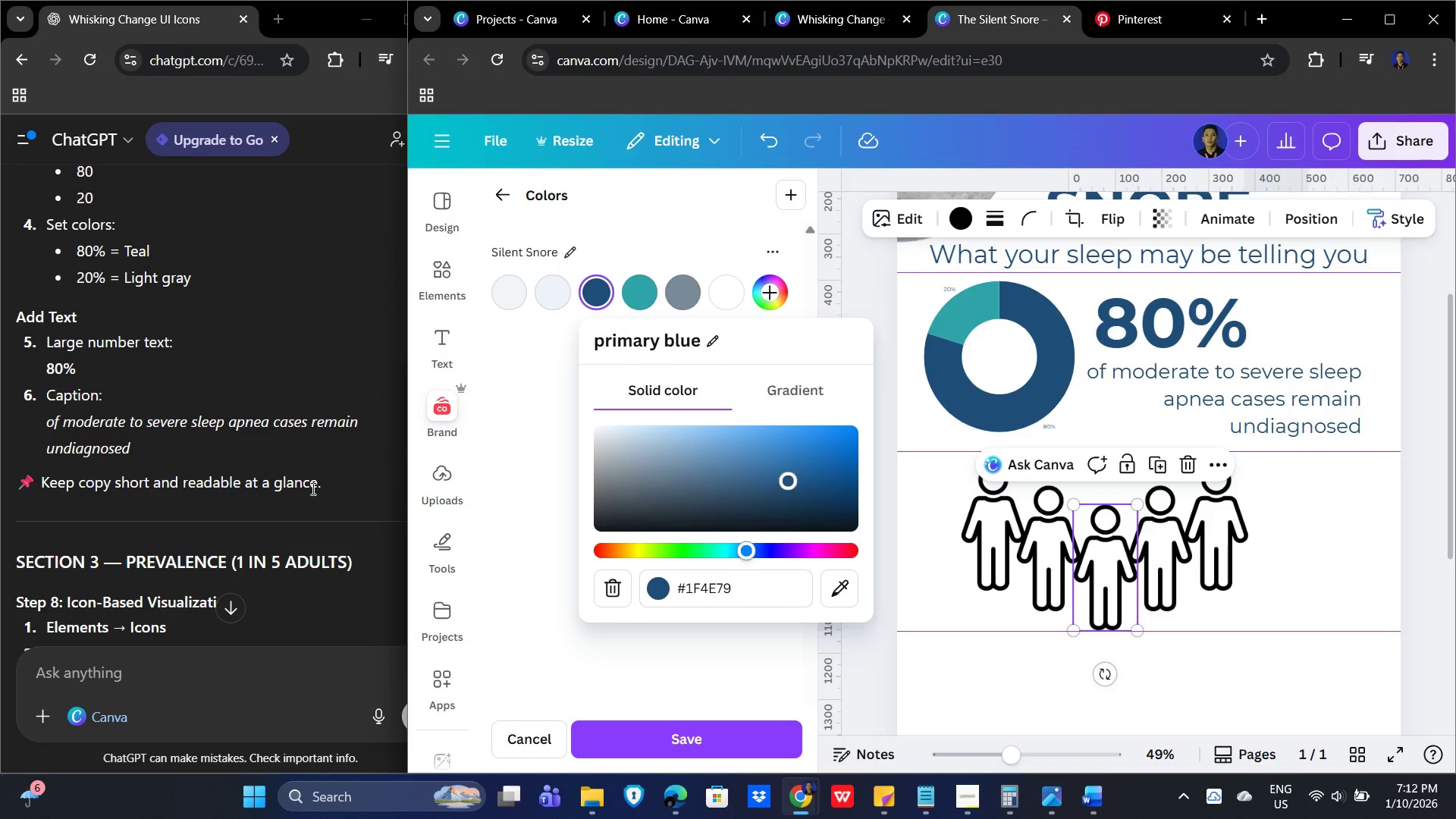 
scroll: coordinate [315, 487], scroll_direction: up, amount: 21.0
 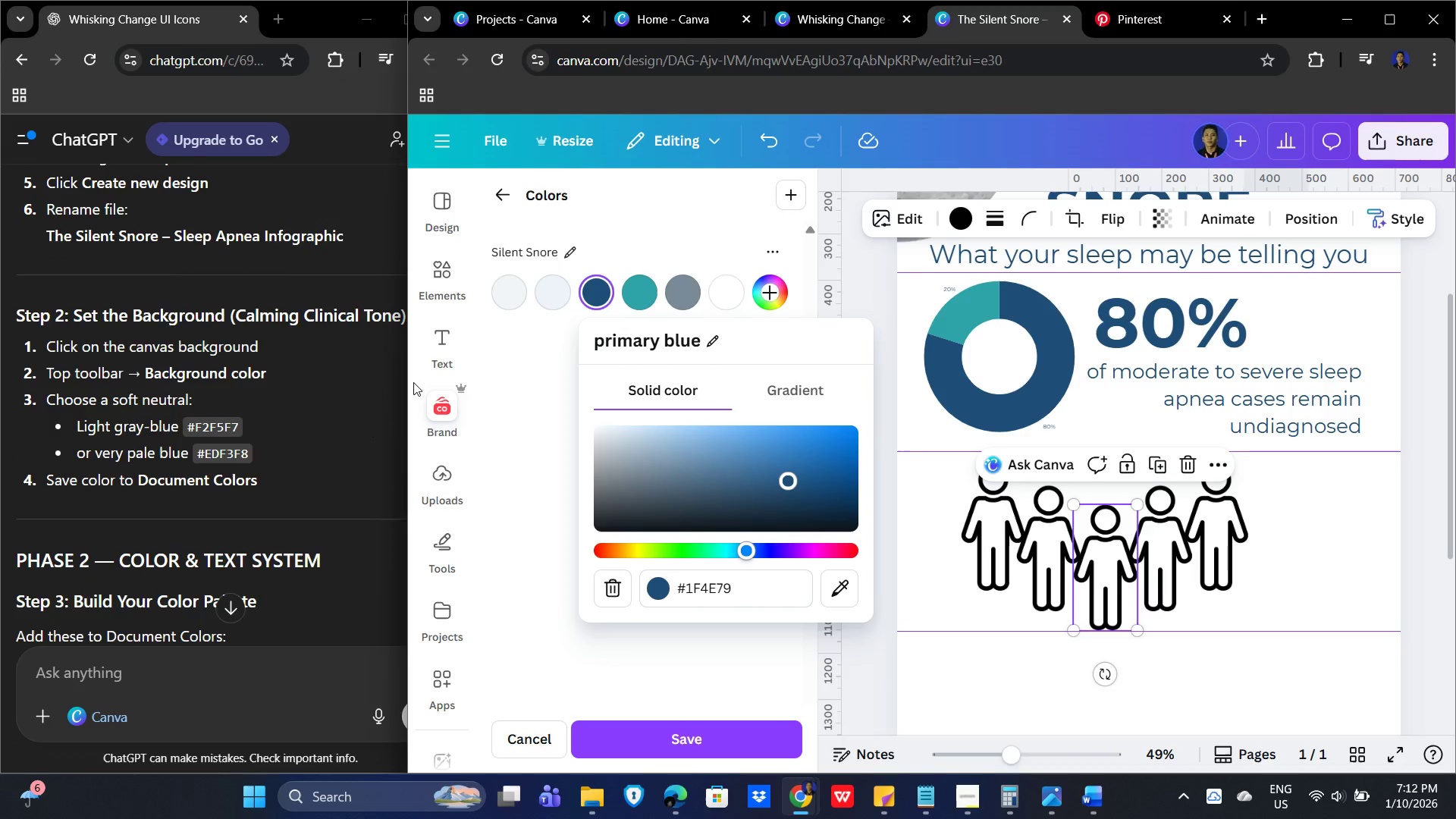 
mouse_move([500, 292])
 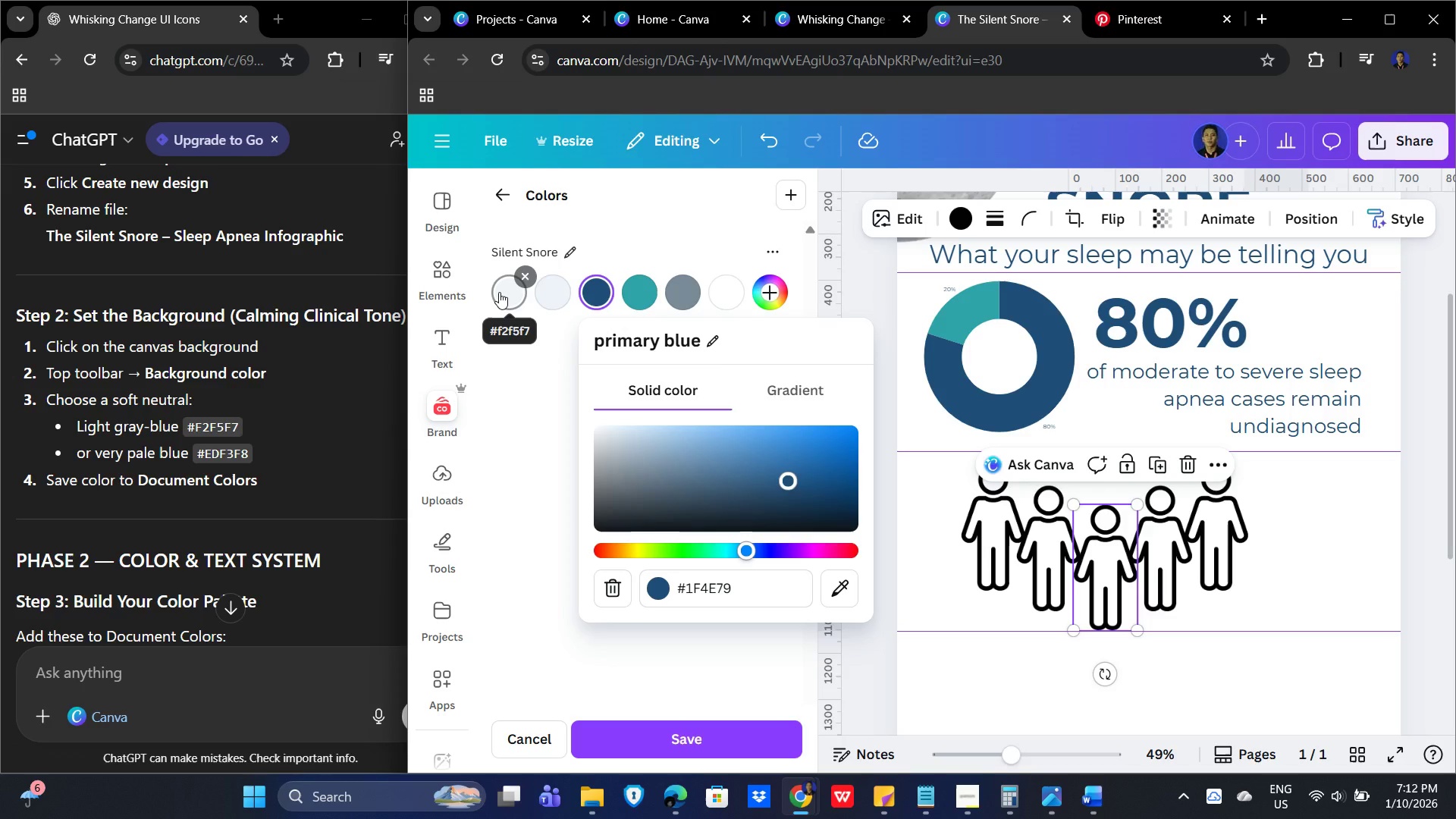 
wait(11.5)
 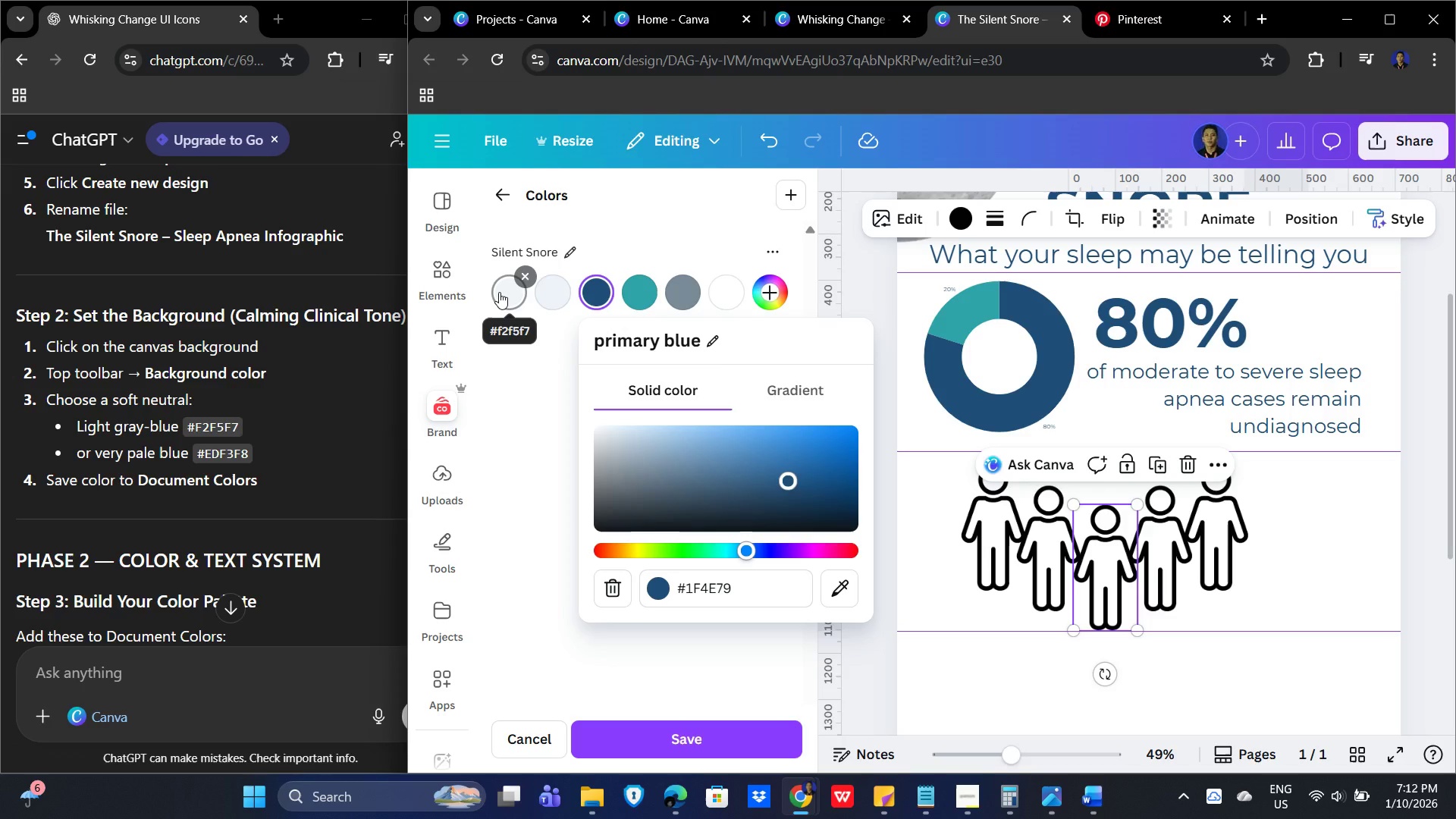 
scroll: coordinate [1318, 478], scroll_direction: up, amount: 2.0
 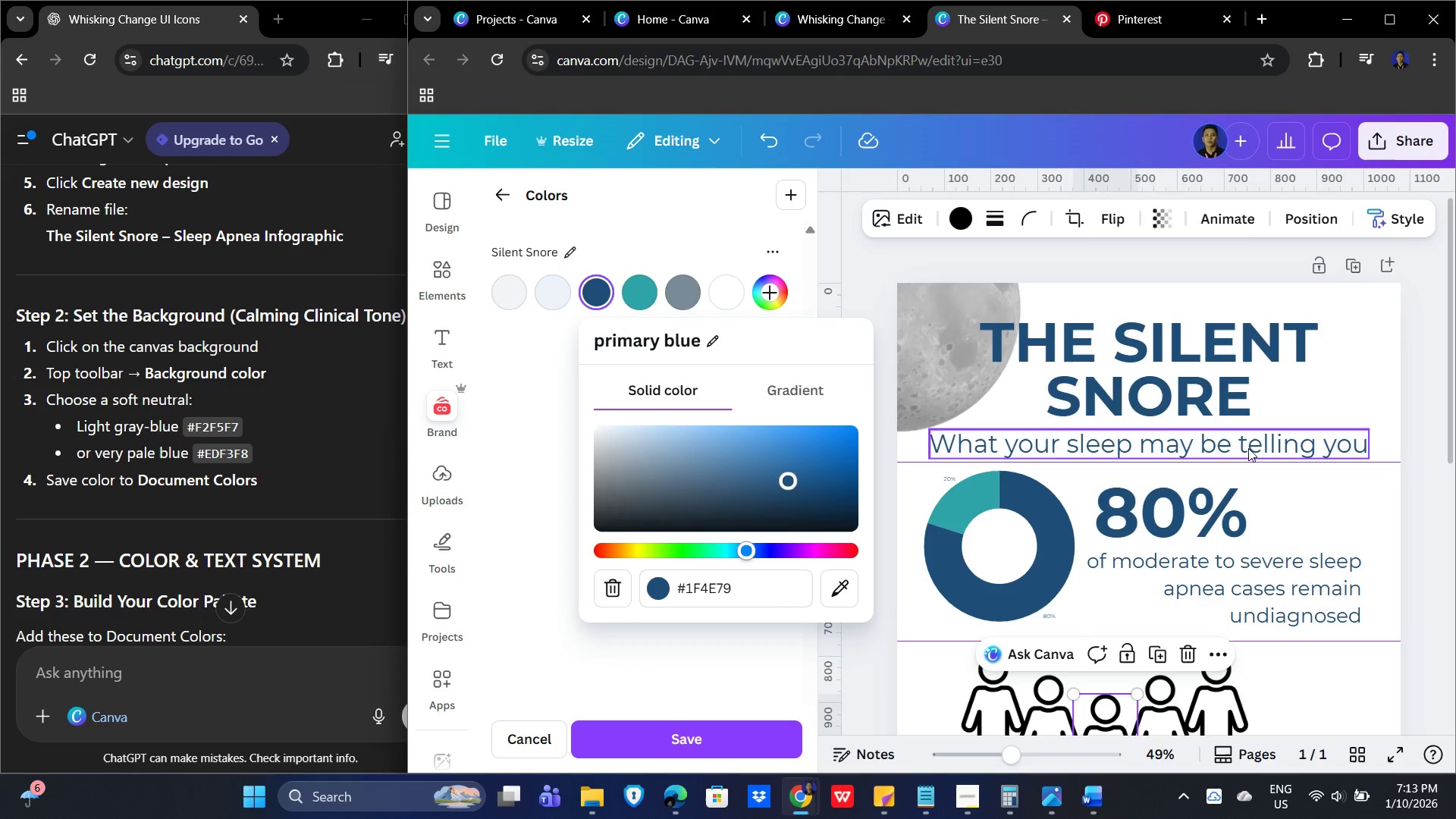 
left_click([1257, 441])
 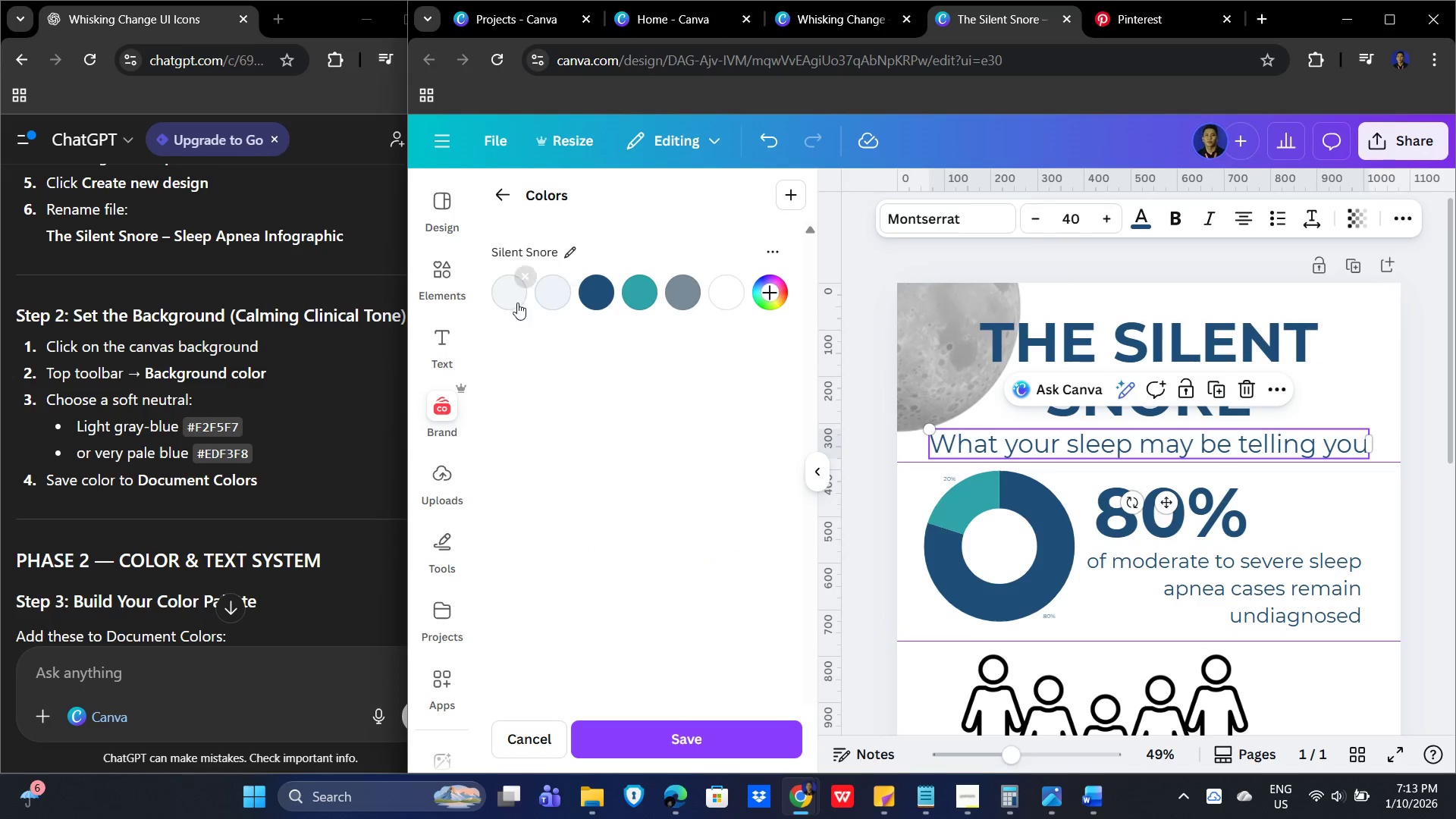 
left_click([507, 300])
 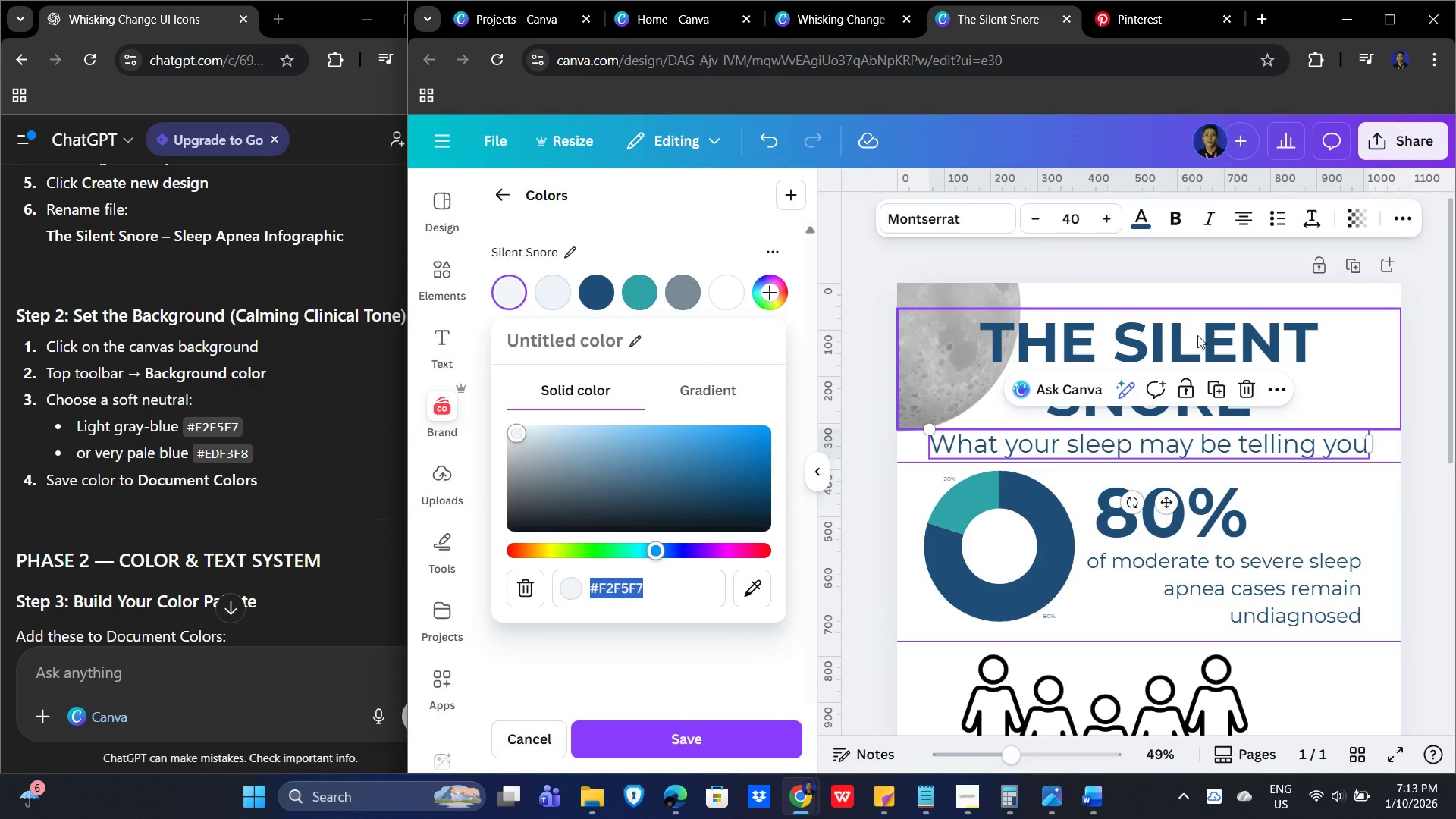 
wait(5.09)
 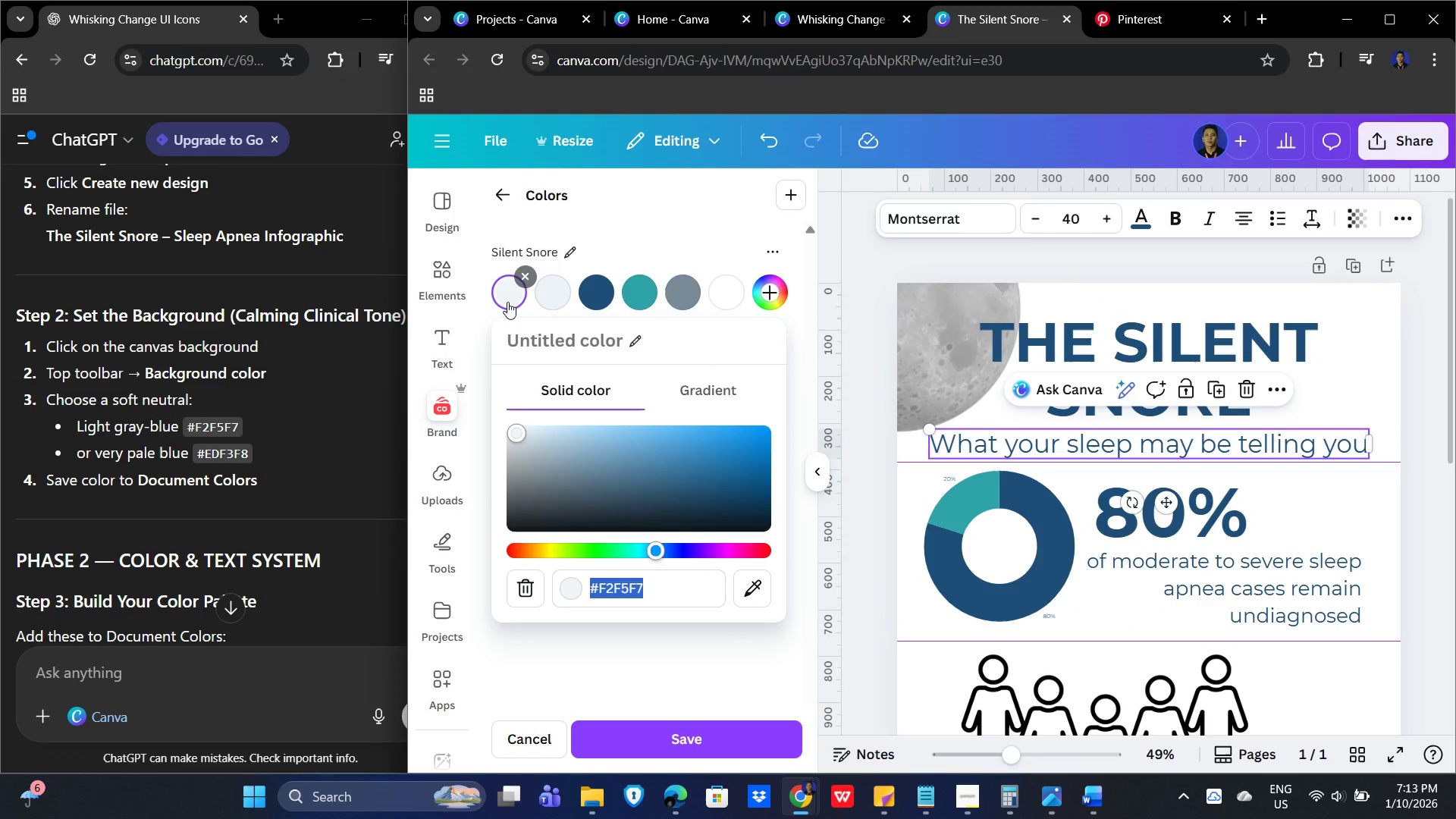 
left_click([1136, 217])
 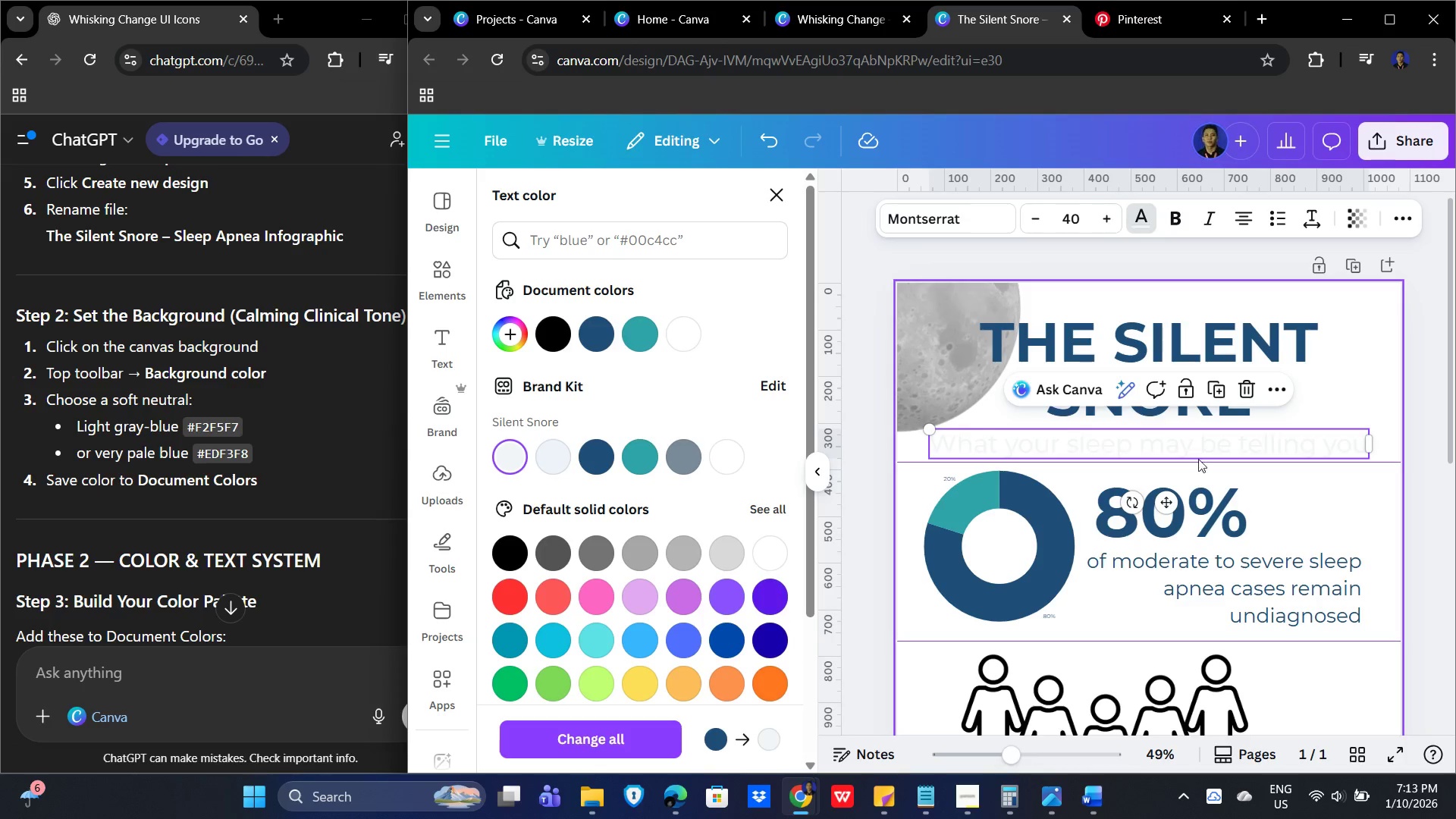 
wait(5.67)
 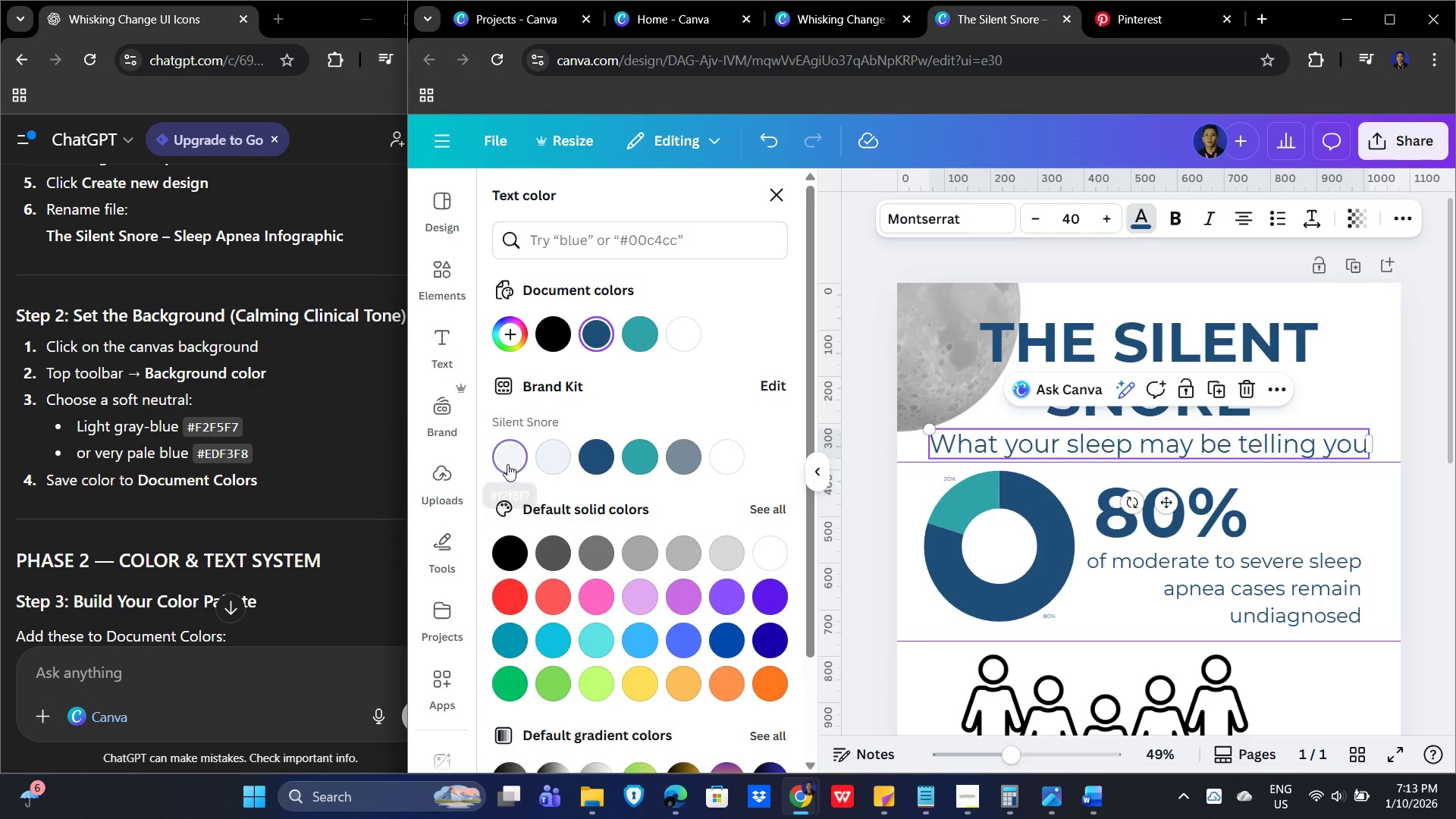 
left_click([686, 460])
 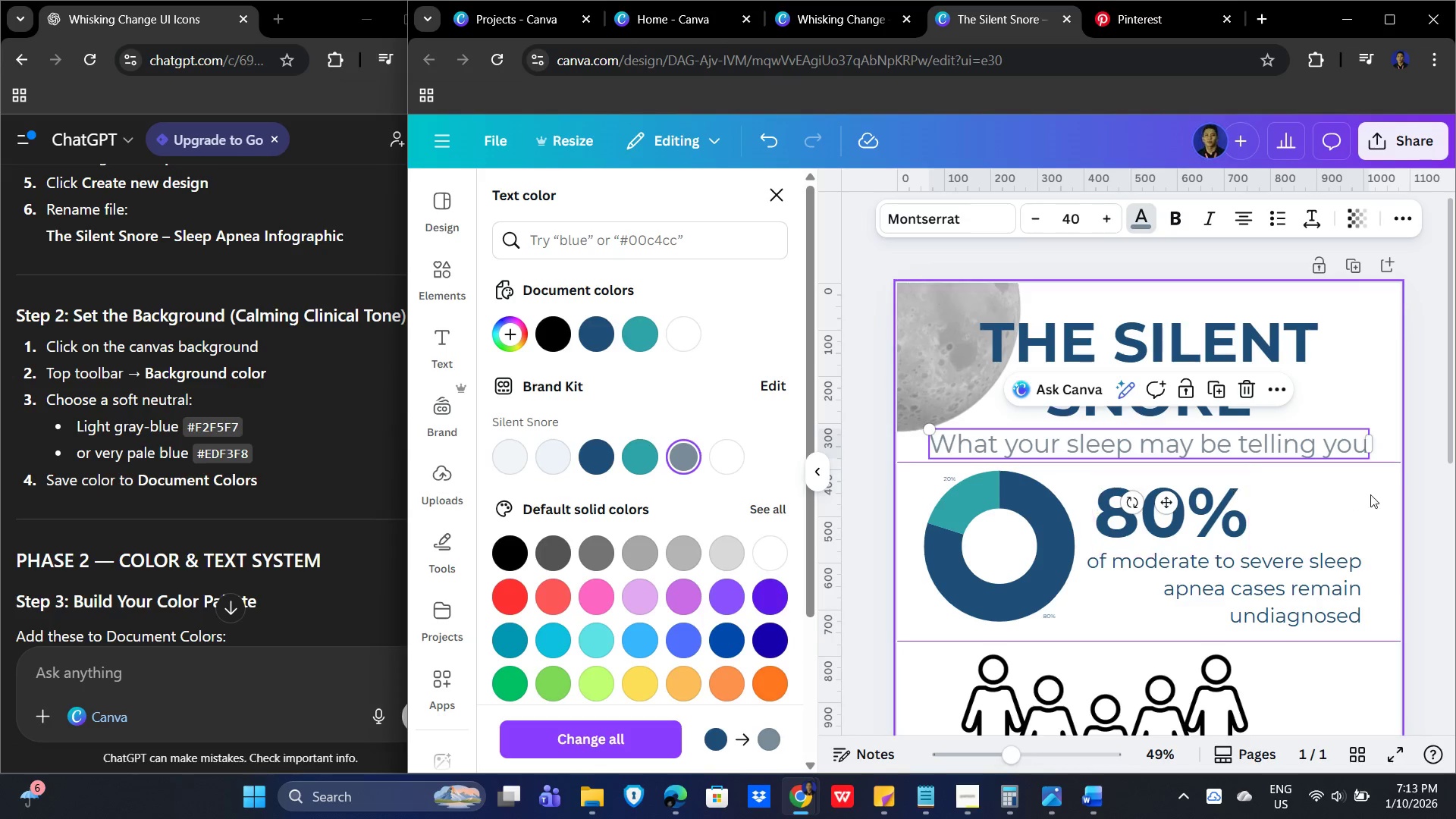 
left_click([1357, 511])
 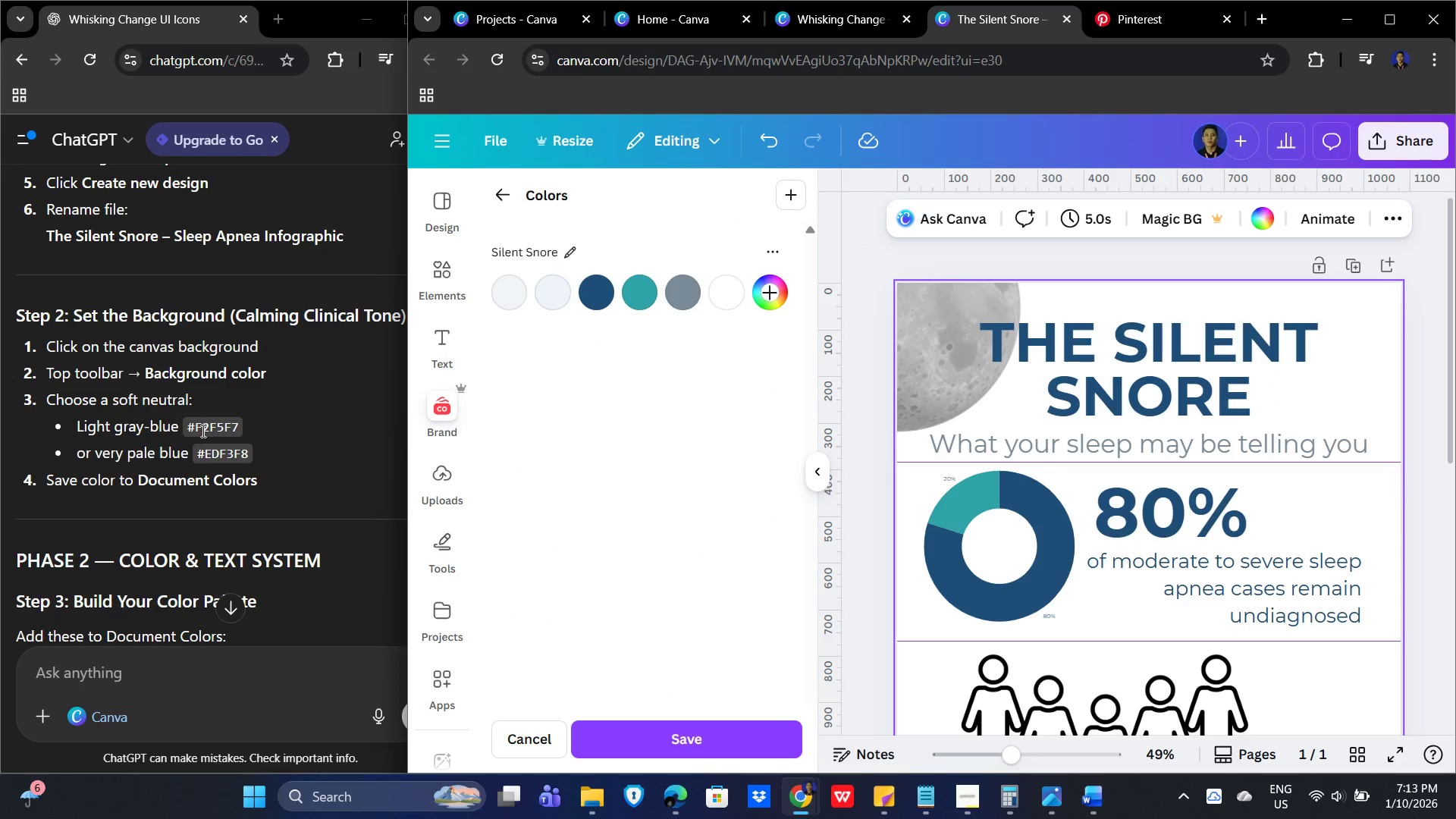 
left_click_drag(start_coordinate=[255, 426], to_coordinate=[184, 431])
 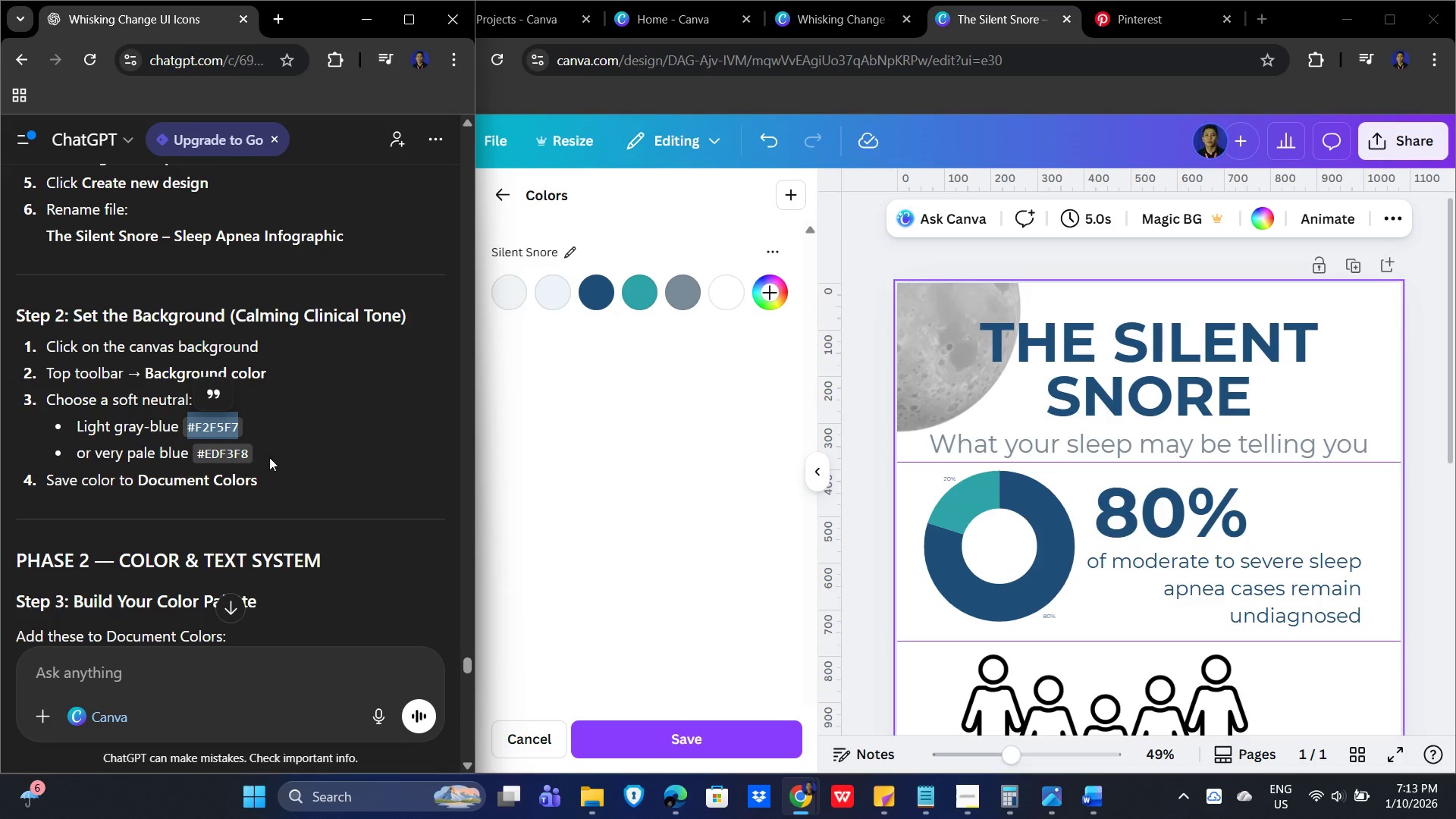 
left_click([270, 454])
 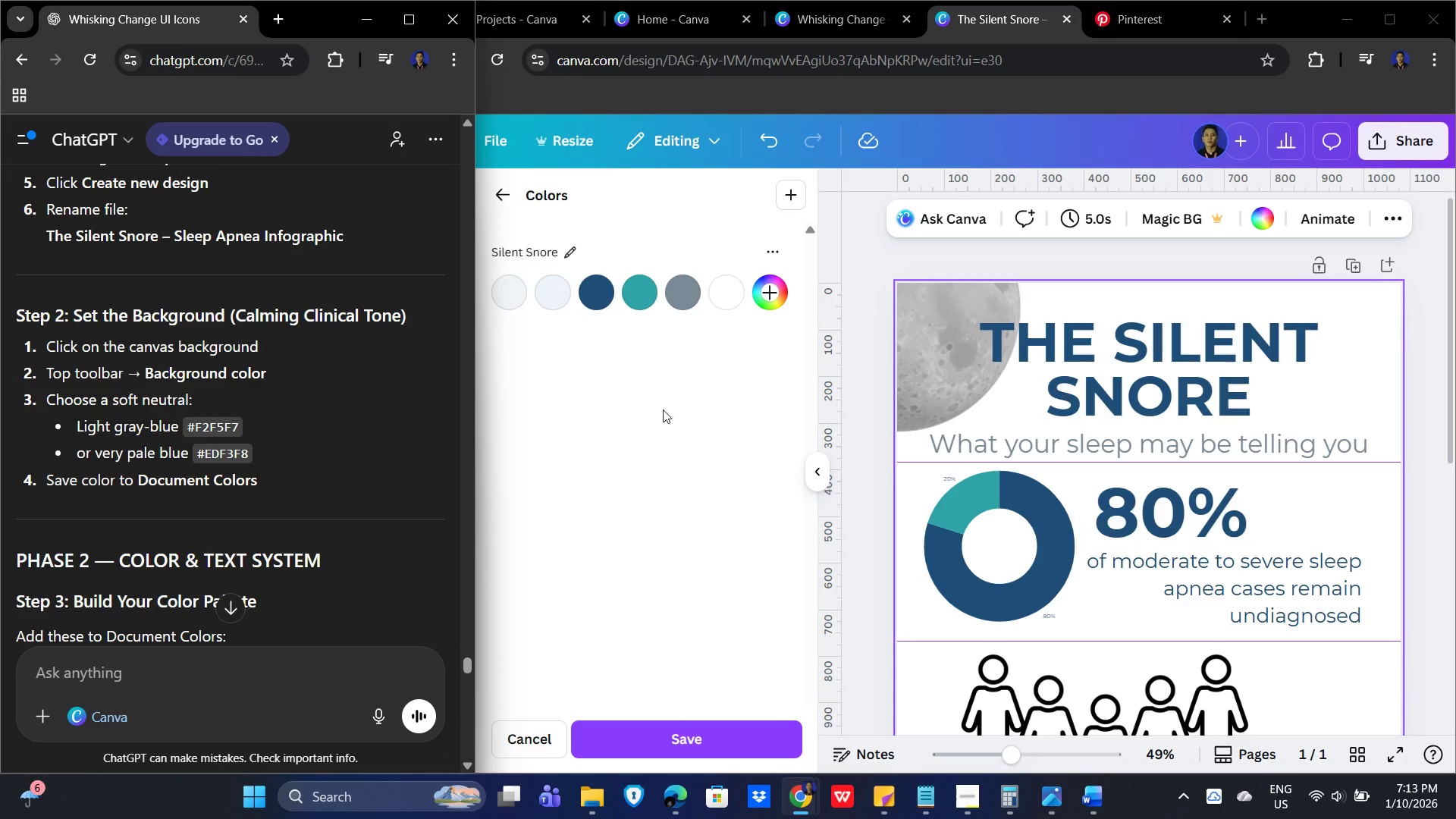 
wait(5.34)
 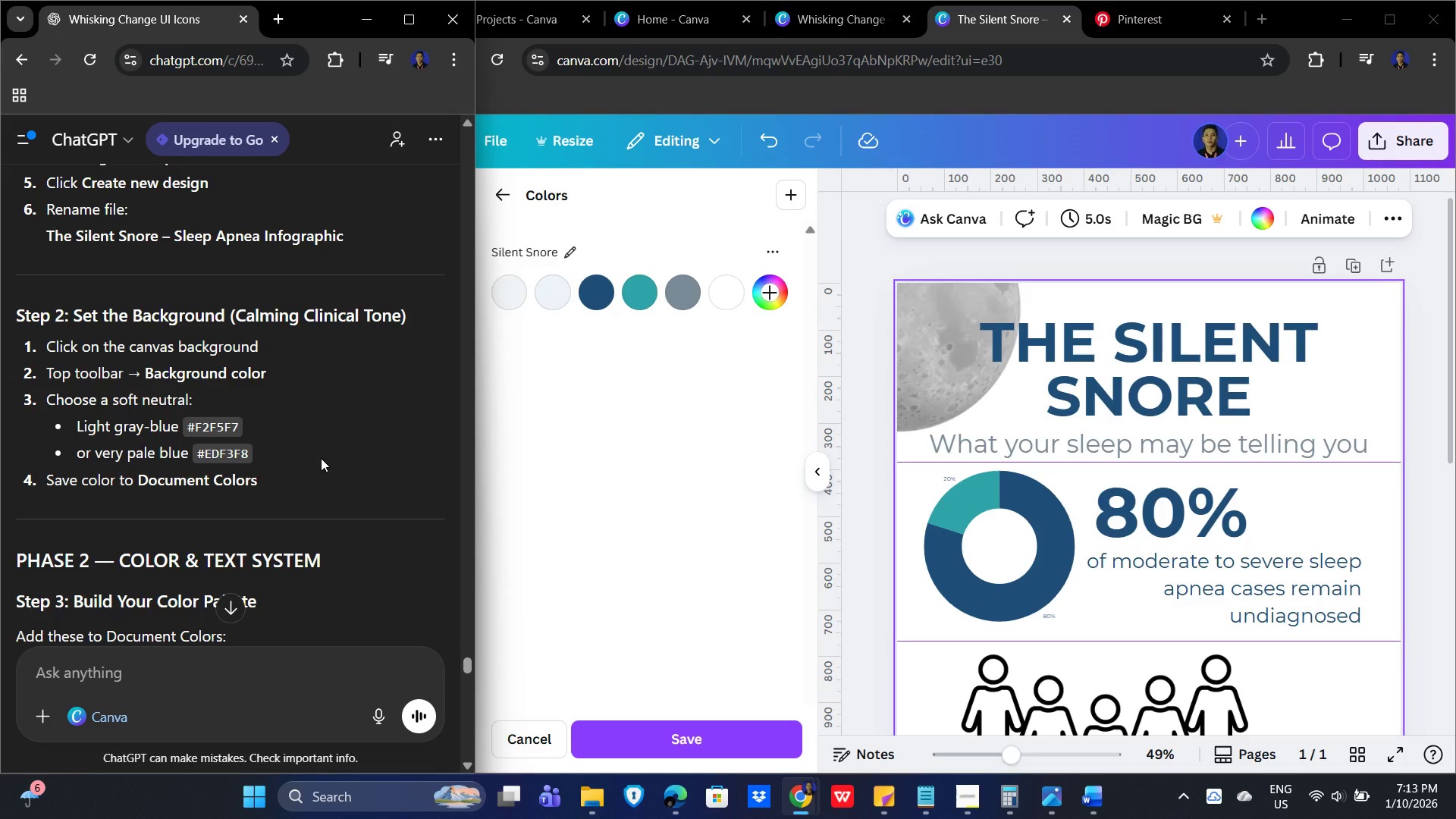 
scroll: coordinate [300, 510], scroll_direction: down, amount: 26.0
 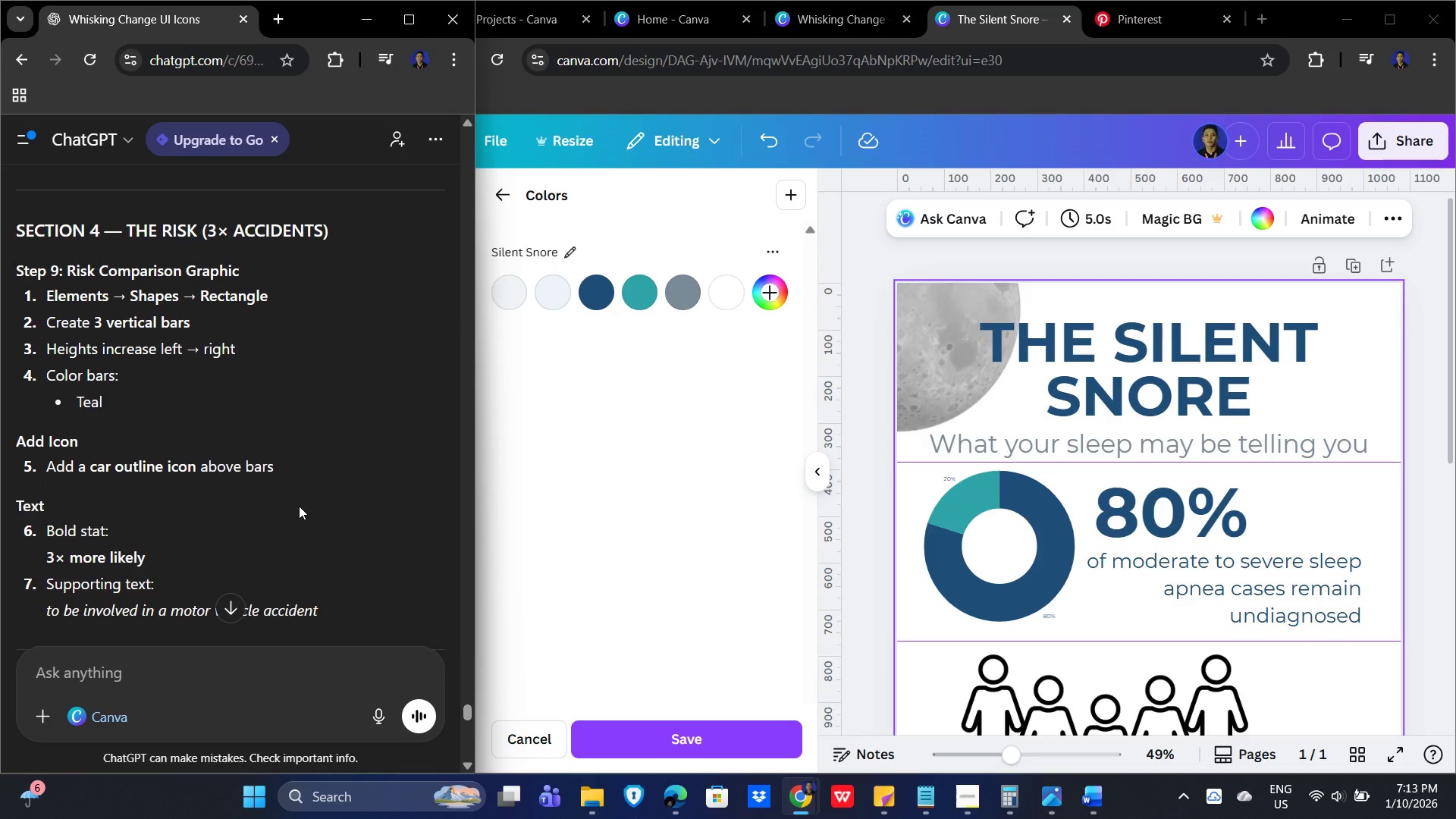 
scroll: coordinate [299, 450], scroll_direction: up, amount: 5.0
 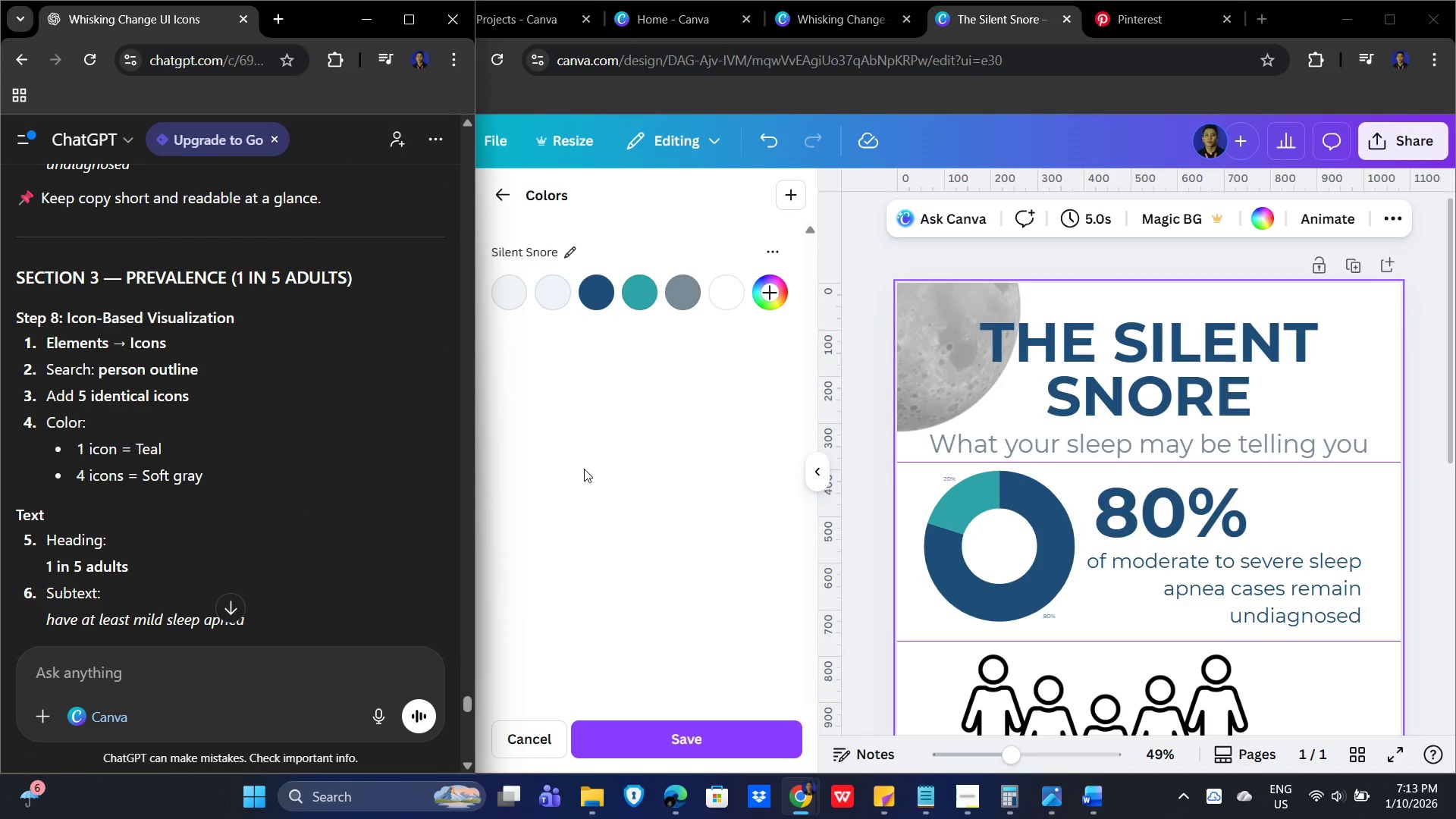 
wait(9.8)
 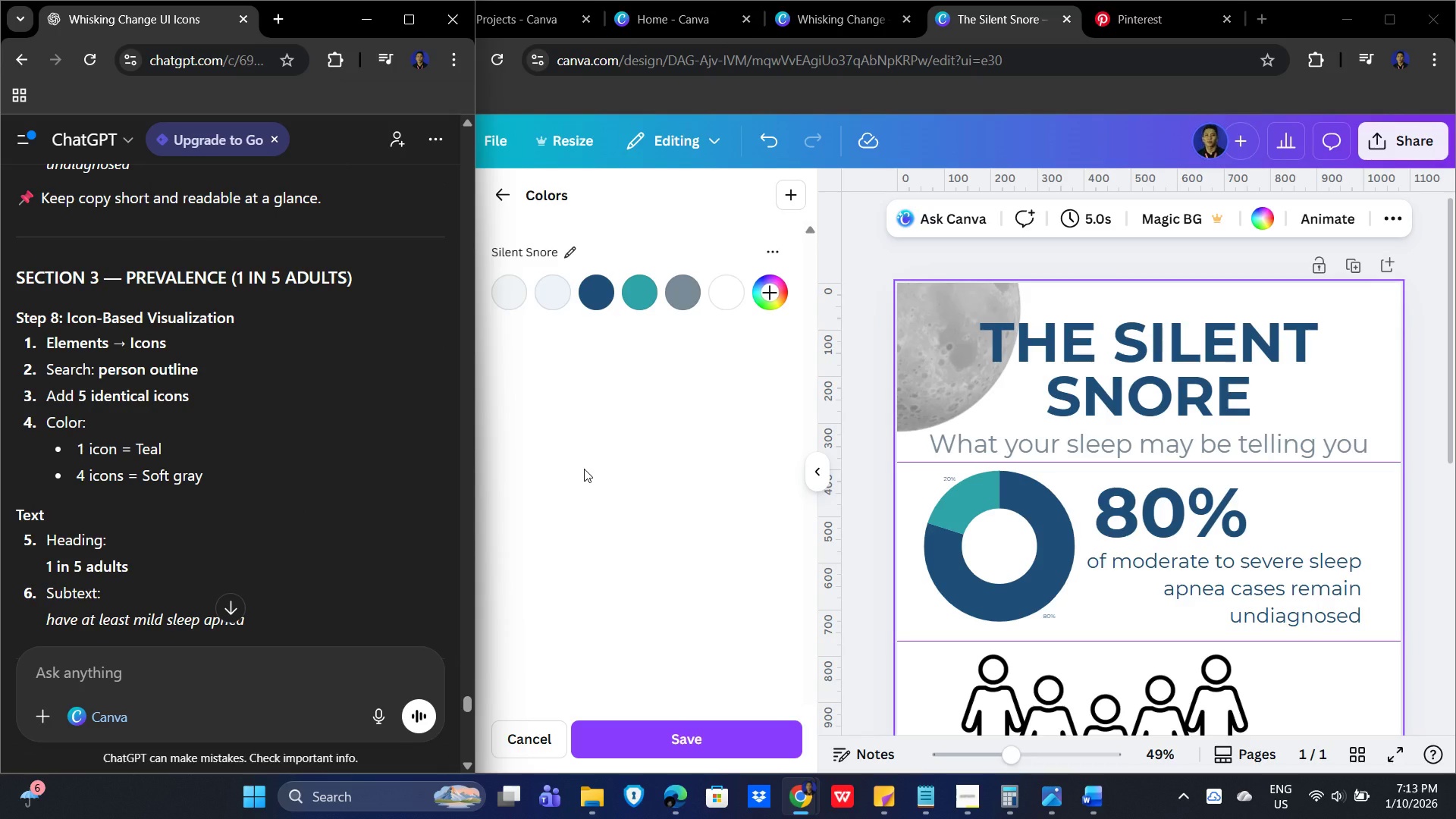 
scroll: coordinate [1313, 673], scroll_direction: down, amount: 2.0
 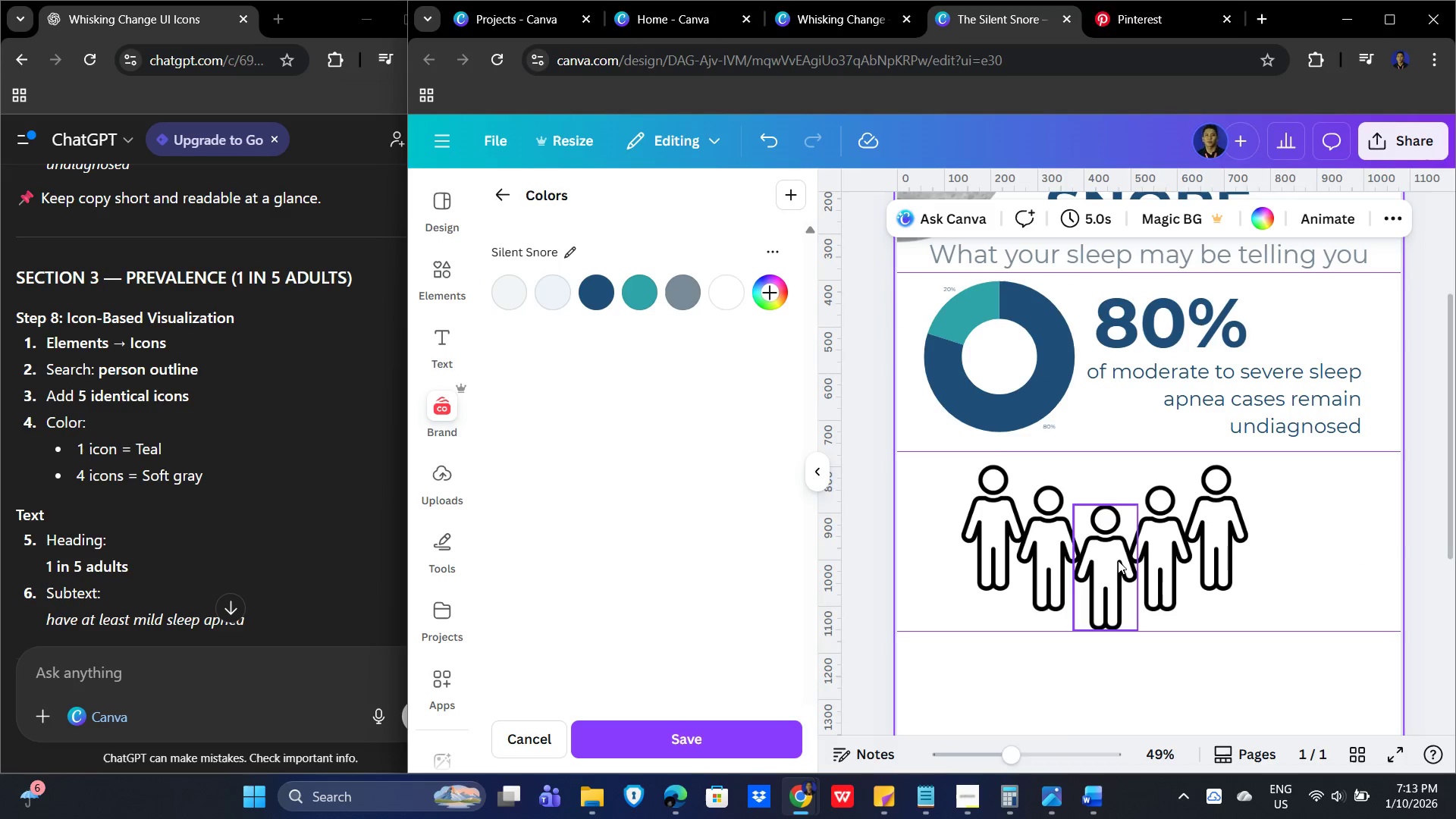 
left_click([1112, 560])
 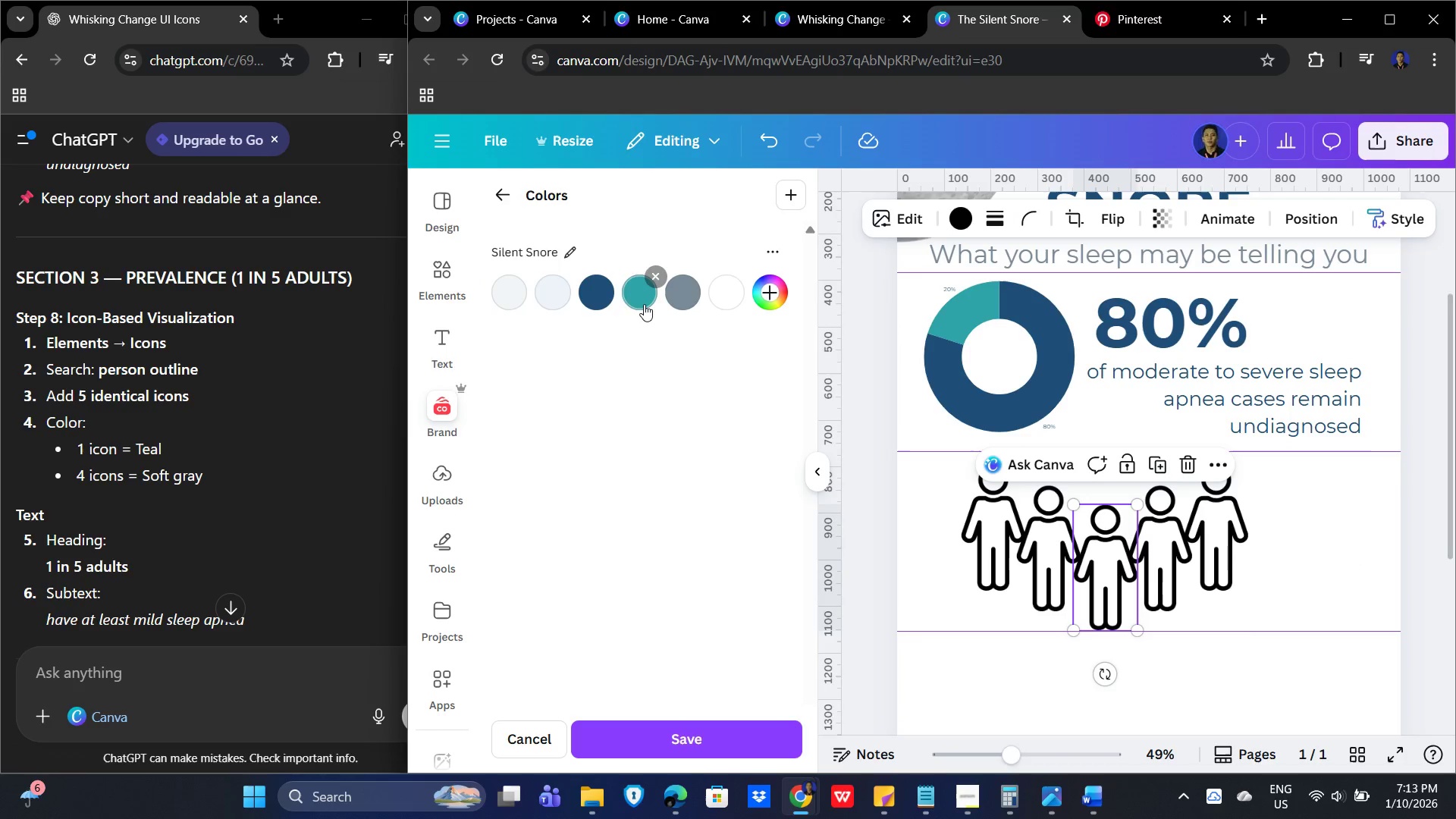 
left_click([639, 300])
 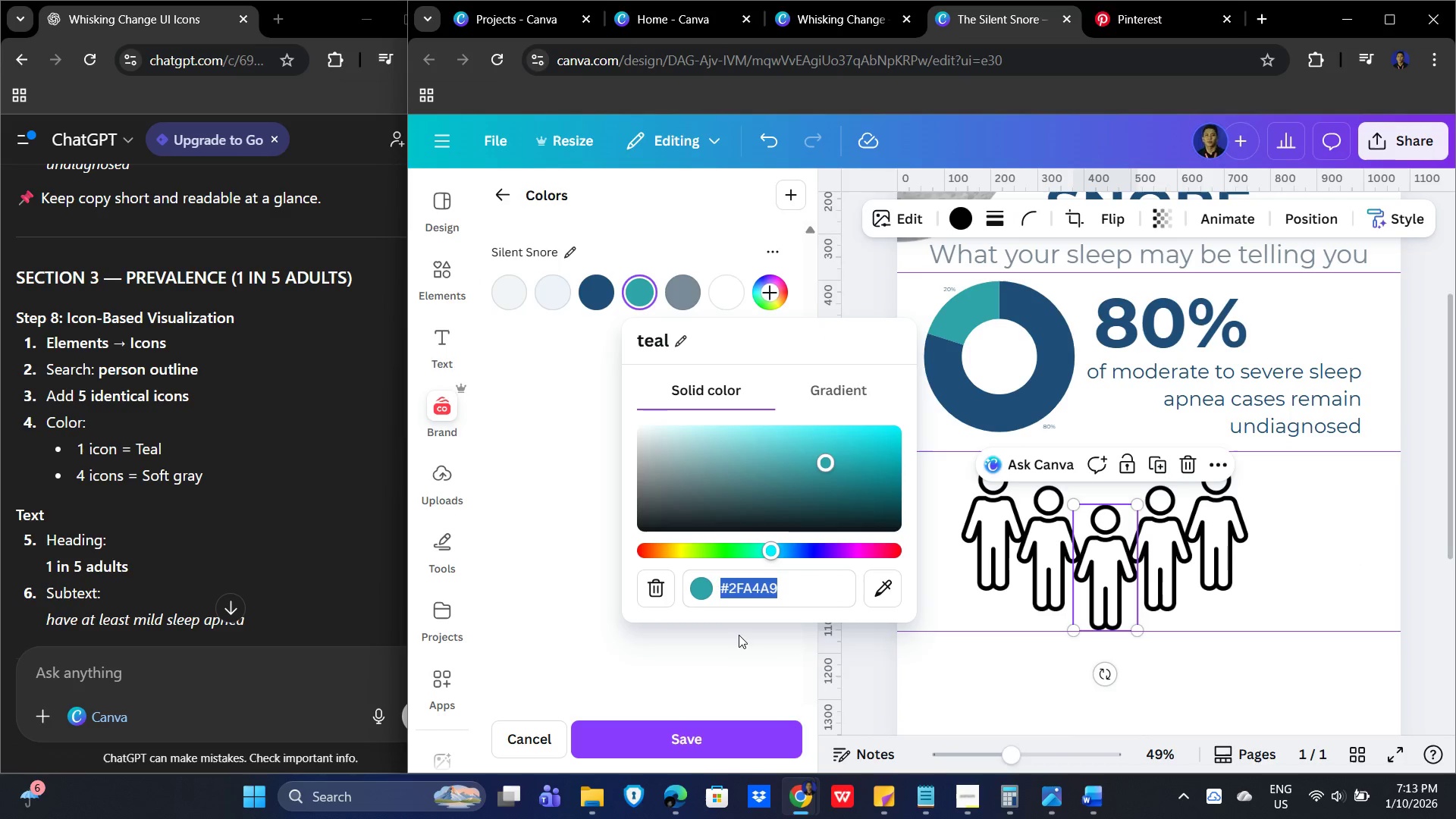 
left_click_drag(start_coordinate=[632, 698], to_coordinate=[639, 695])
 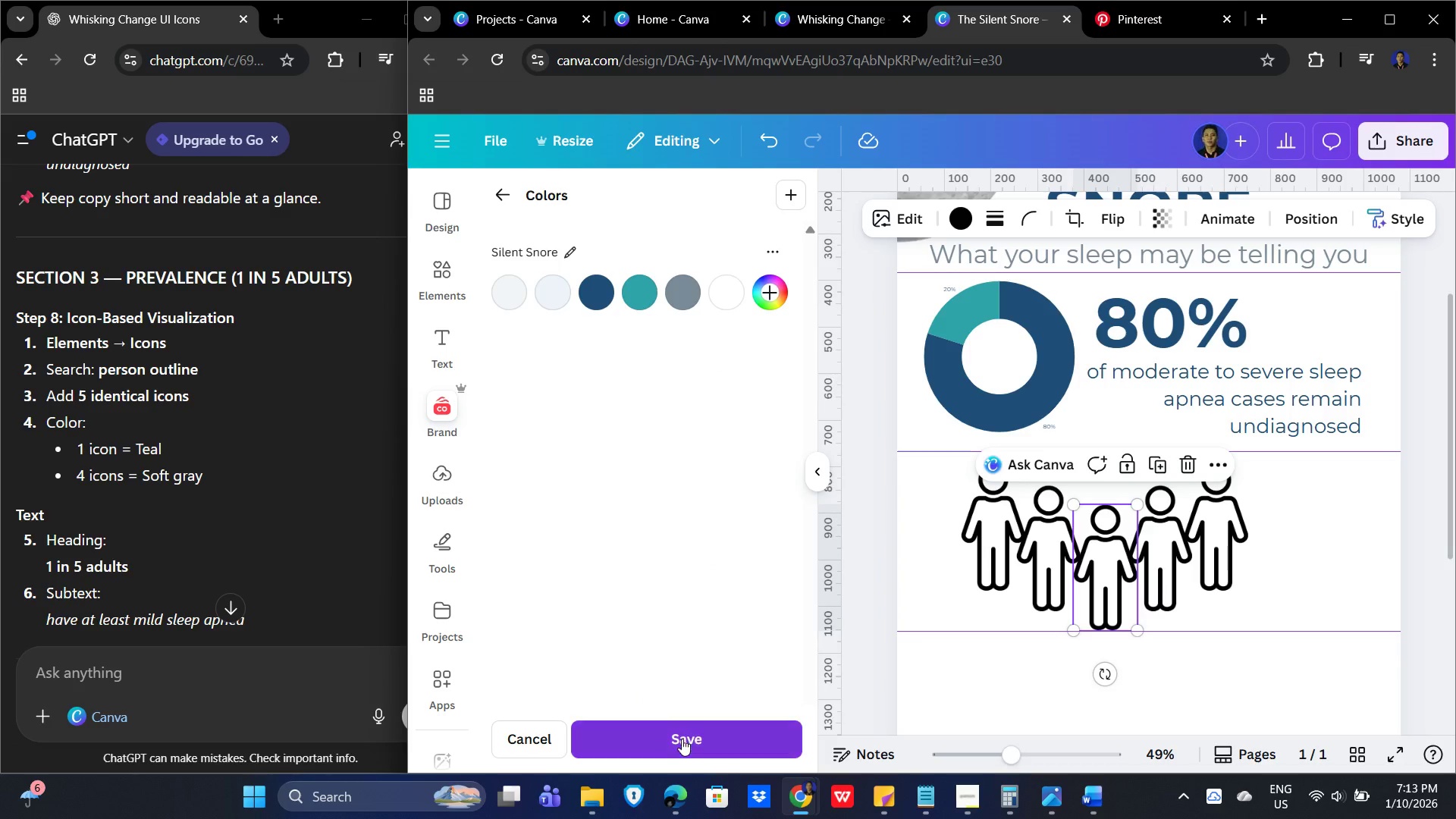 
left_click_drag(start_coordinate=[683, 736], to_coordinate=[687, 733])
 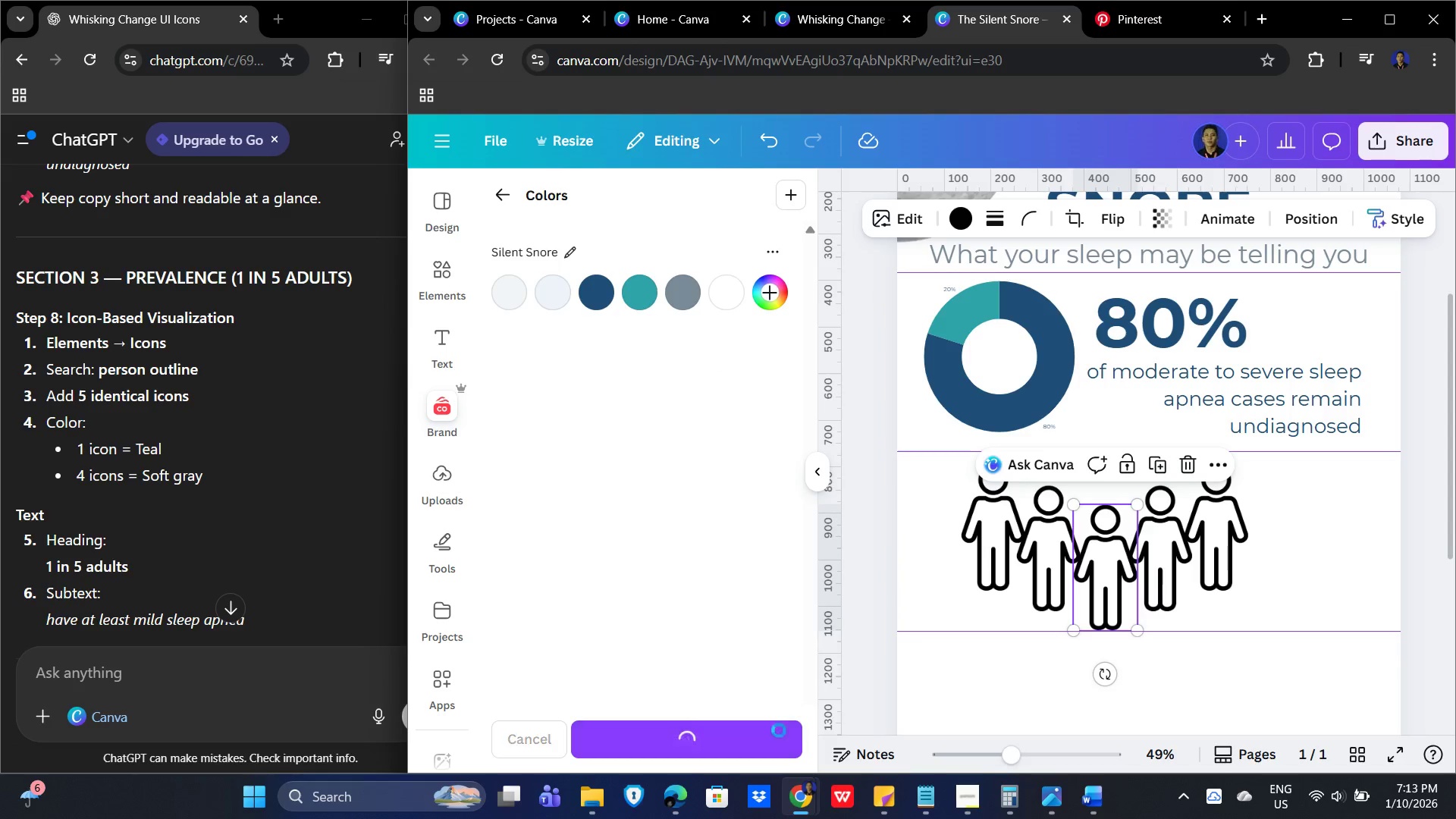 
mouse_move([799, 704])
 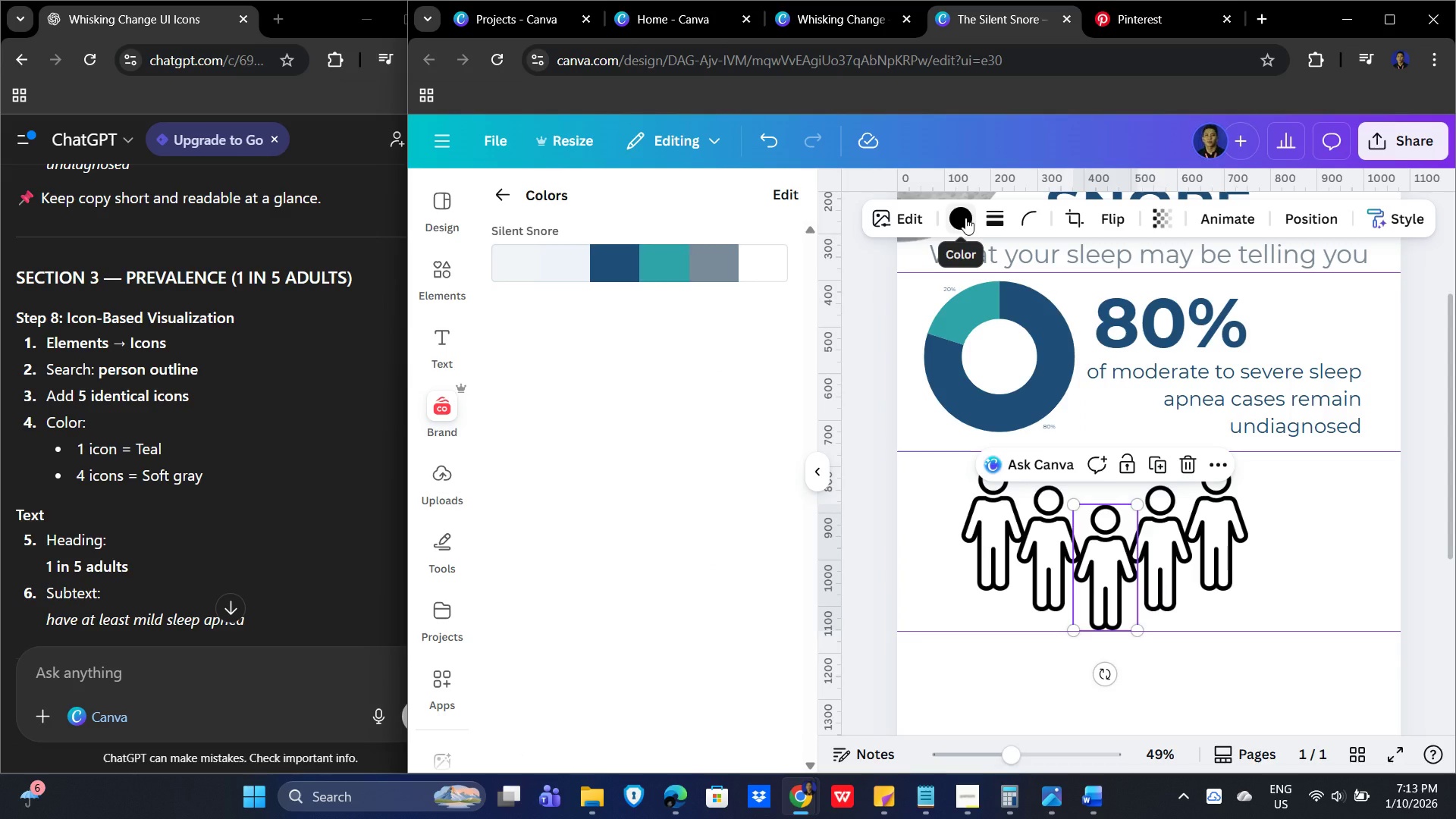 
left_click([965, 218])
 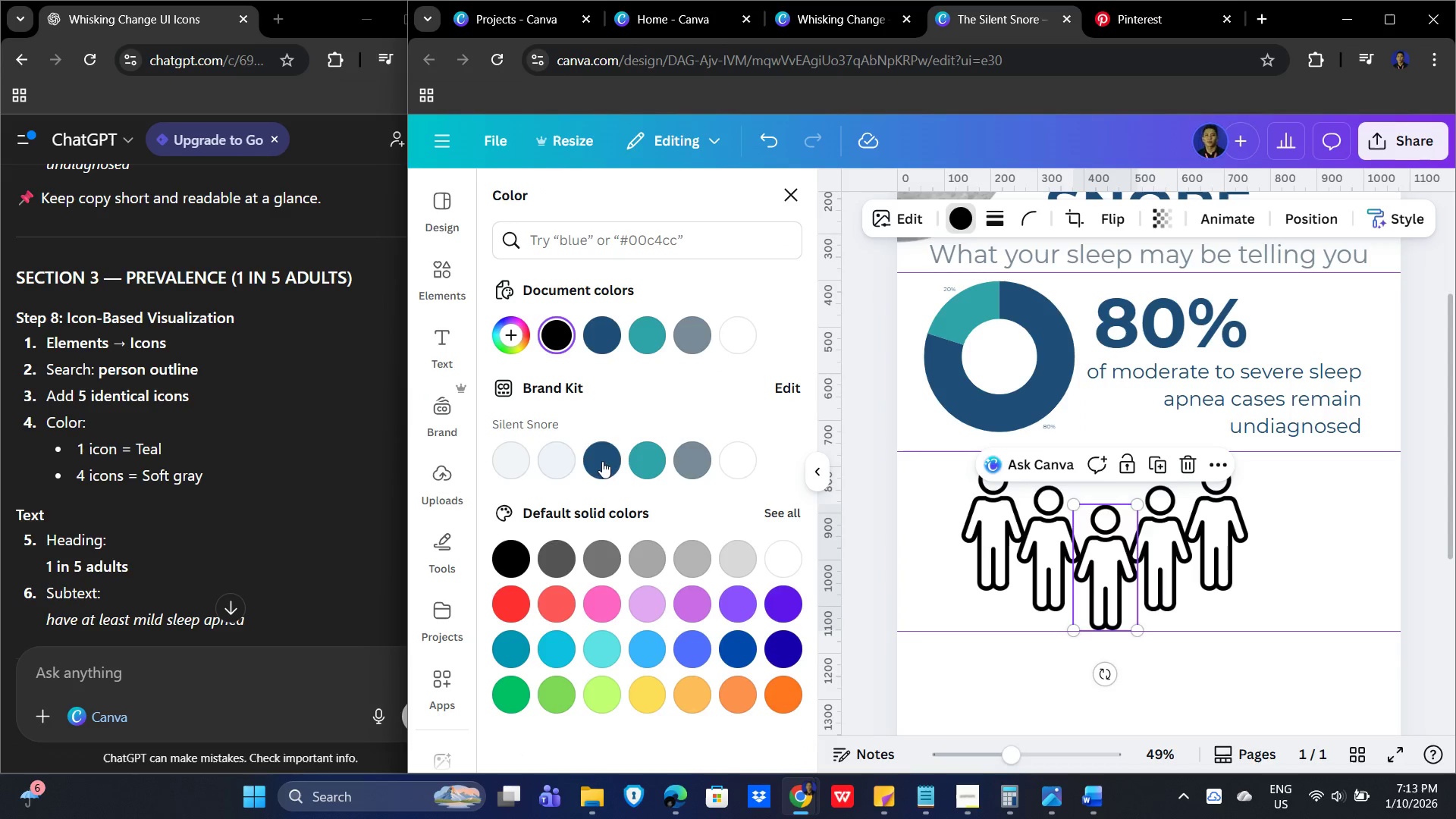 
left_click([649, 466])
 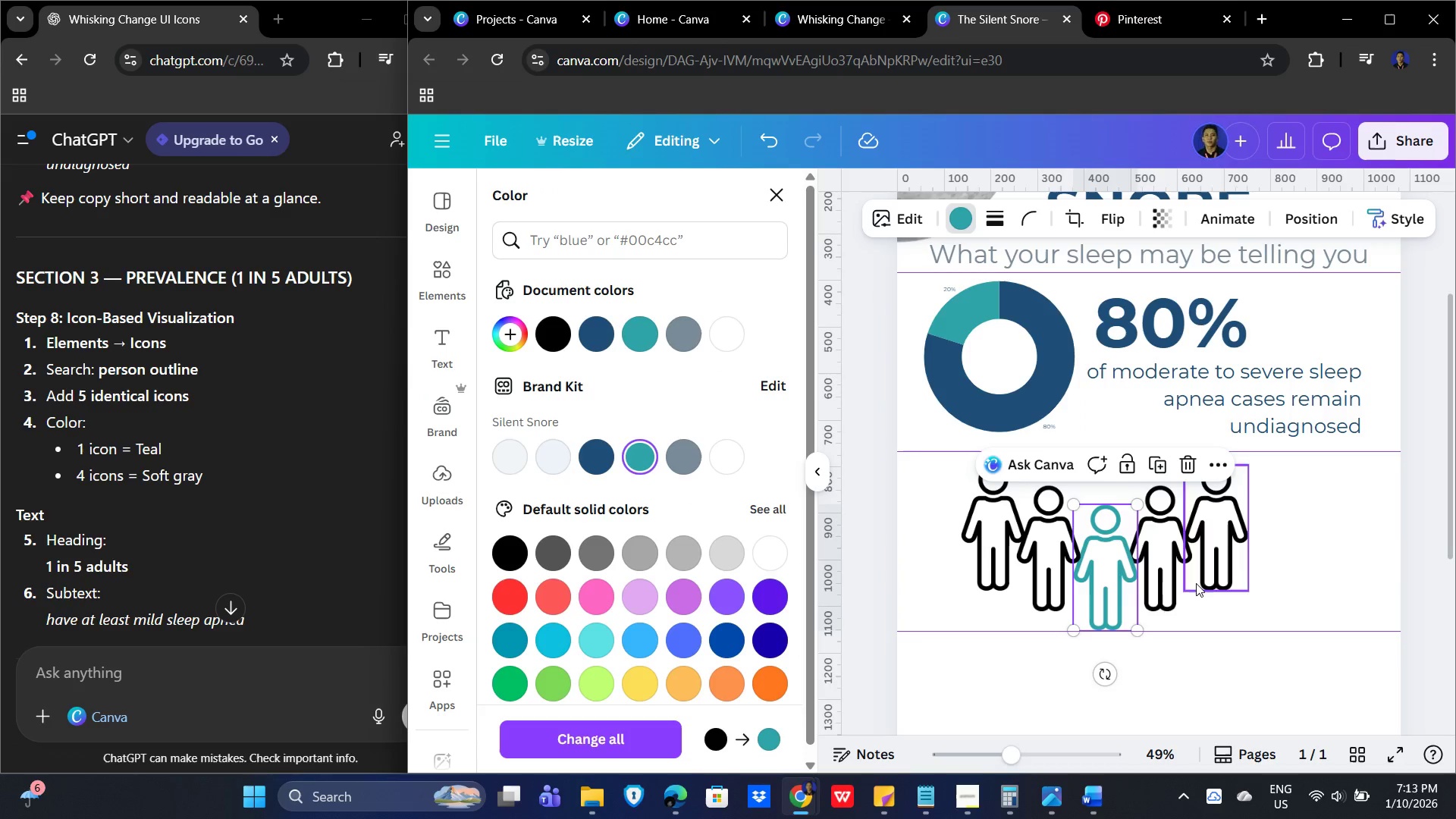 
left_click([1159, 557])
 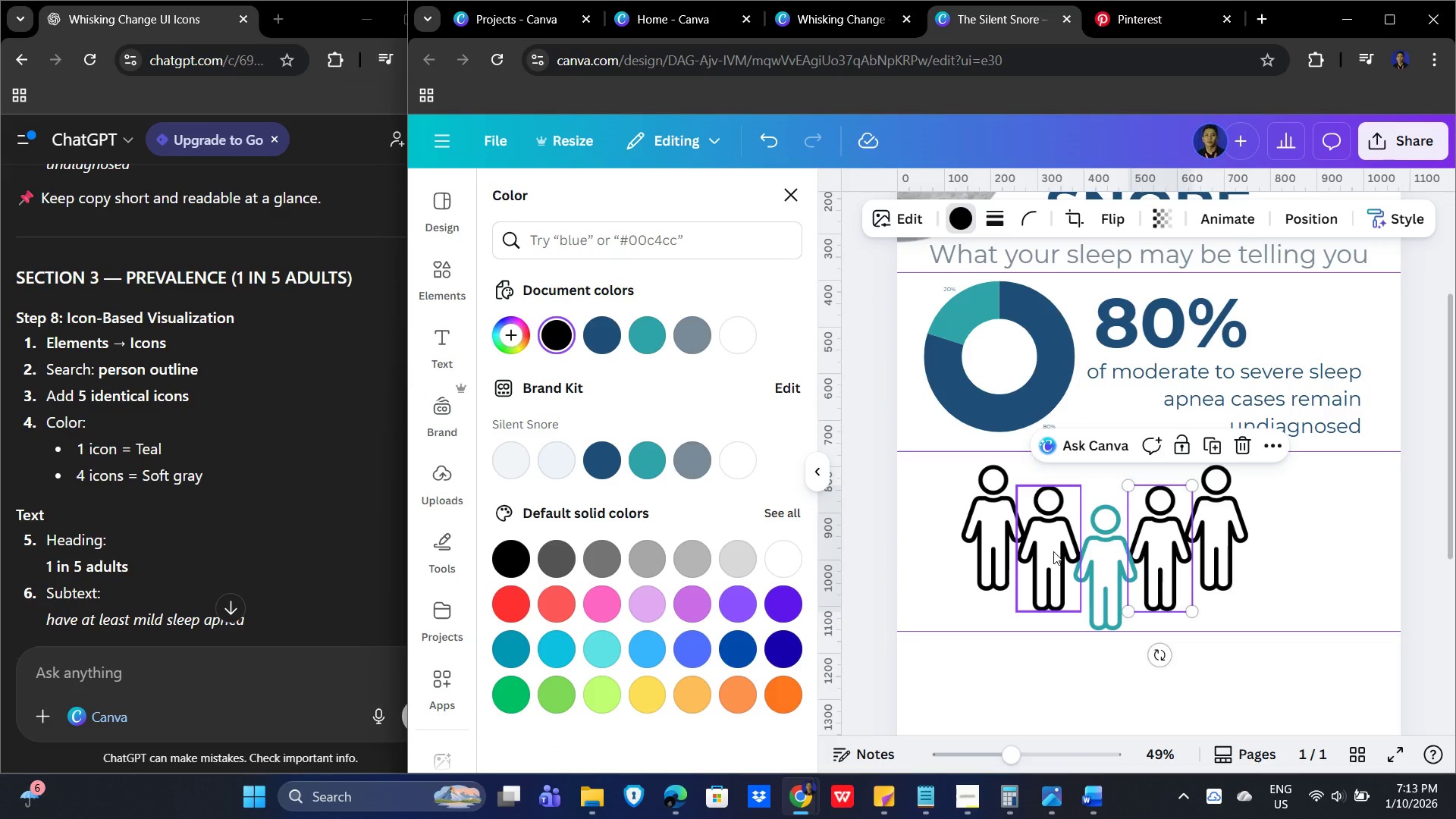 
hold_key(key=ShiftLeft, duration=0.89)
left_click([1055, 551])
 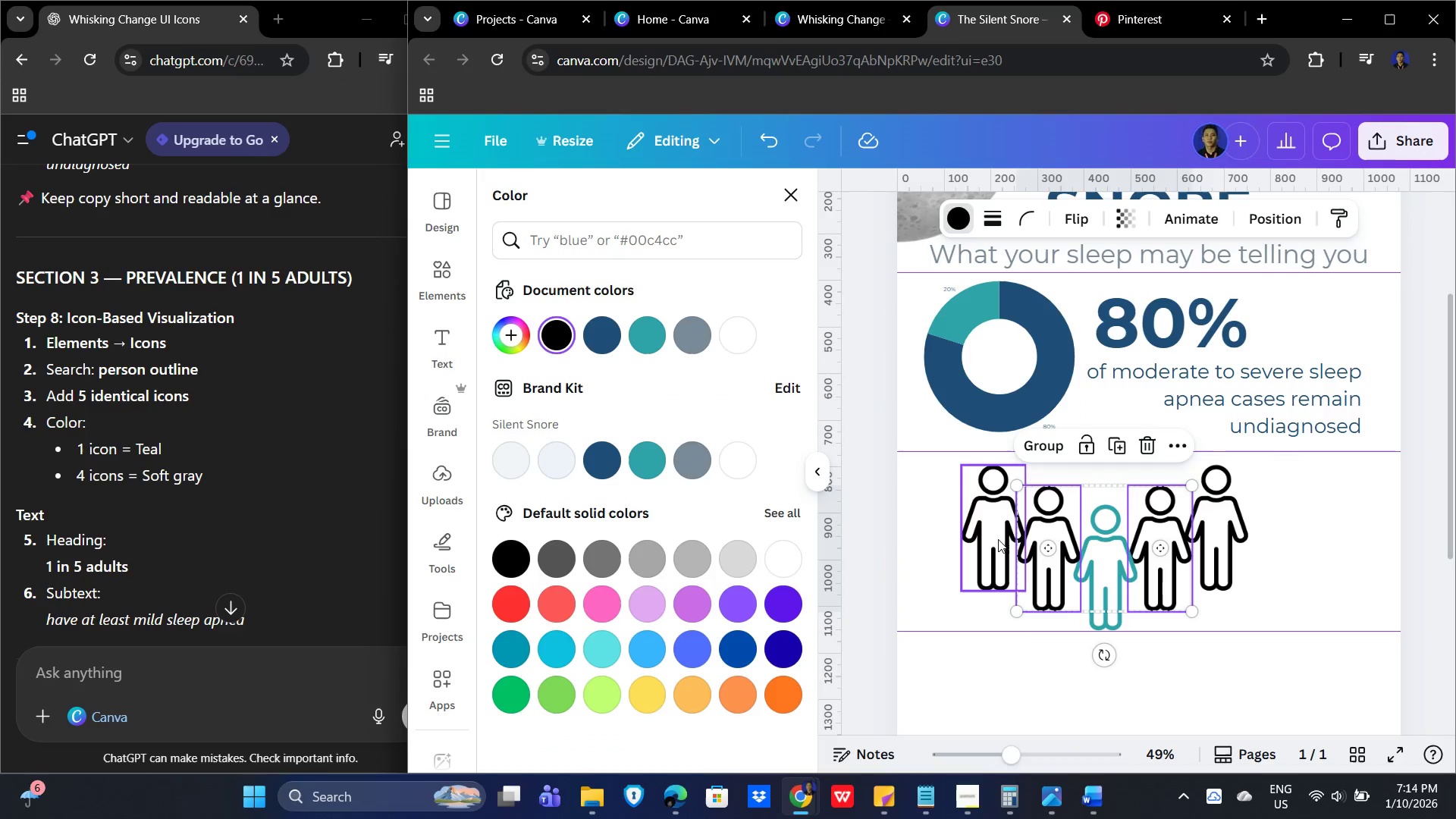 
hold_key(key=ShiftLeft, duration=1.45)
left_click([977, 530])
 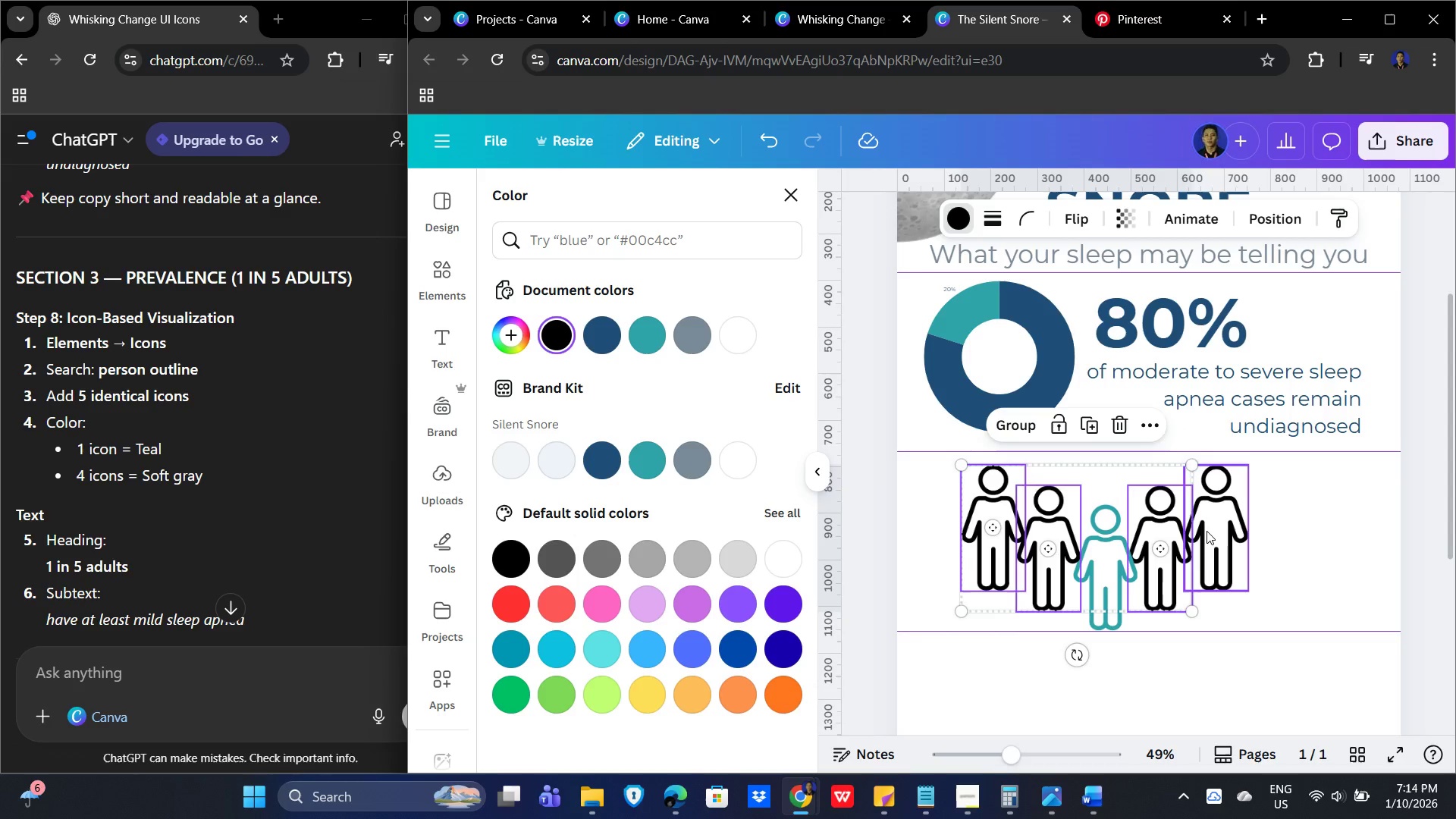 
left_click([1214, 531])
 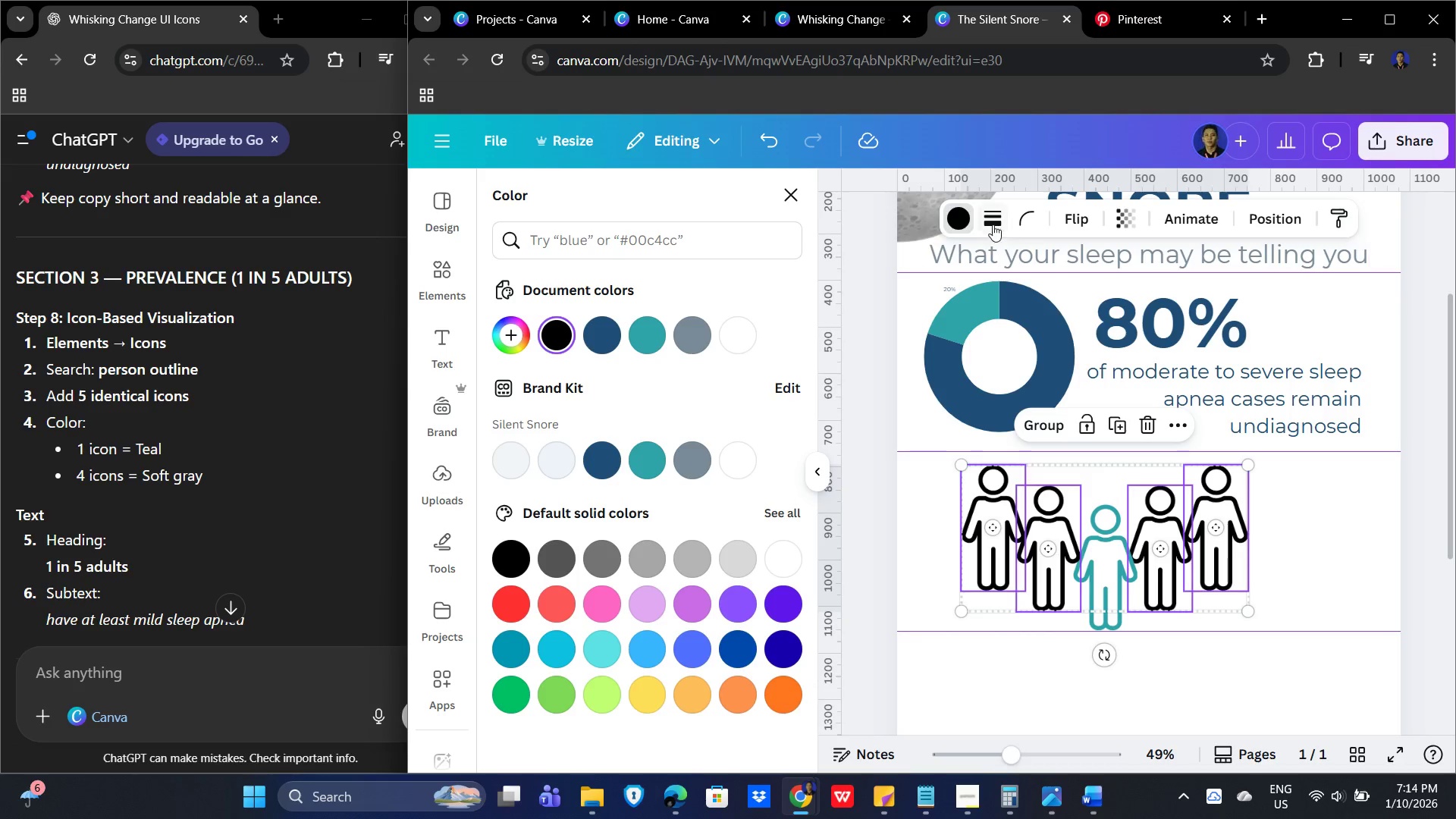 
left_click([963, 219])
 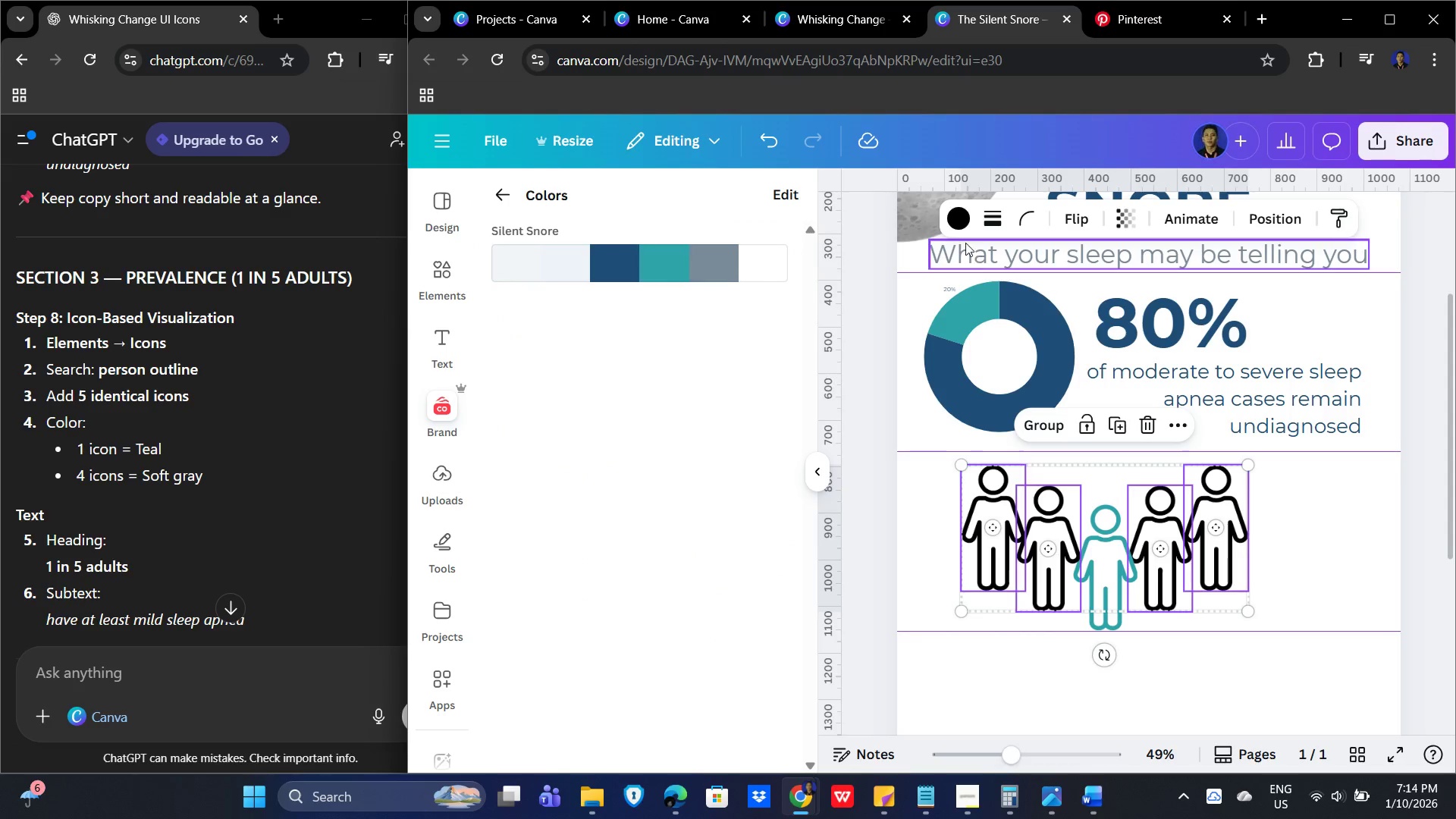 
left_click([815, 472])
 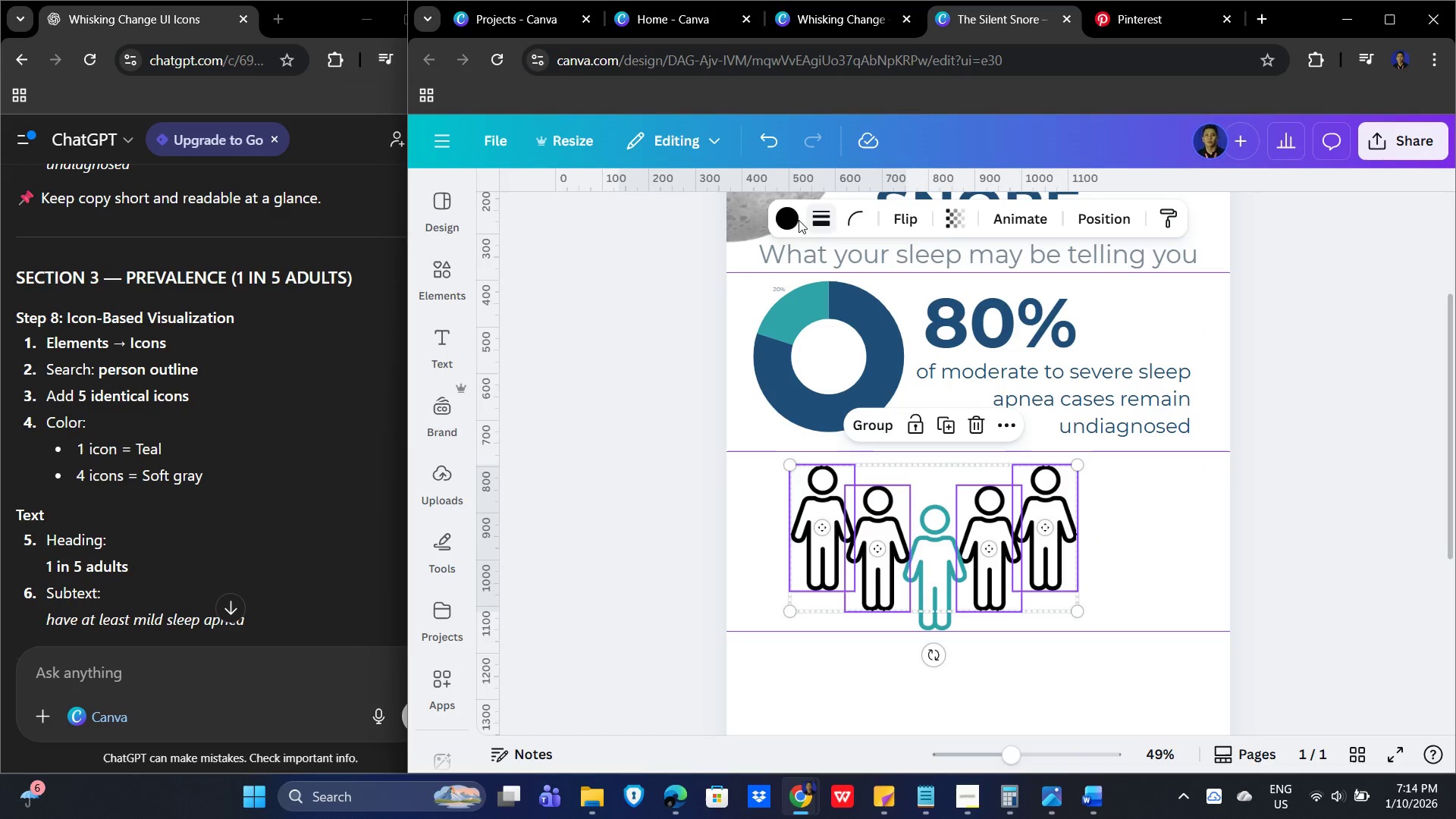 
left_click([782, 222])
 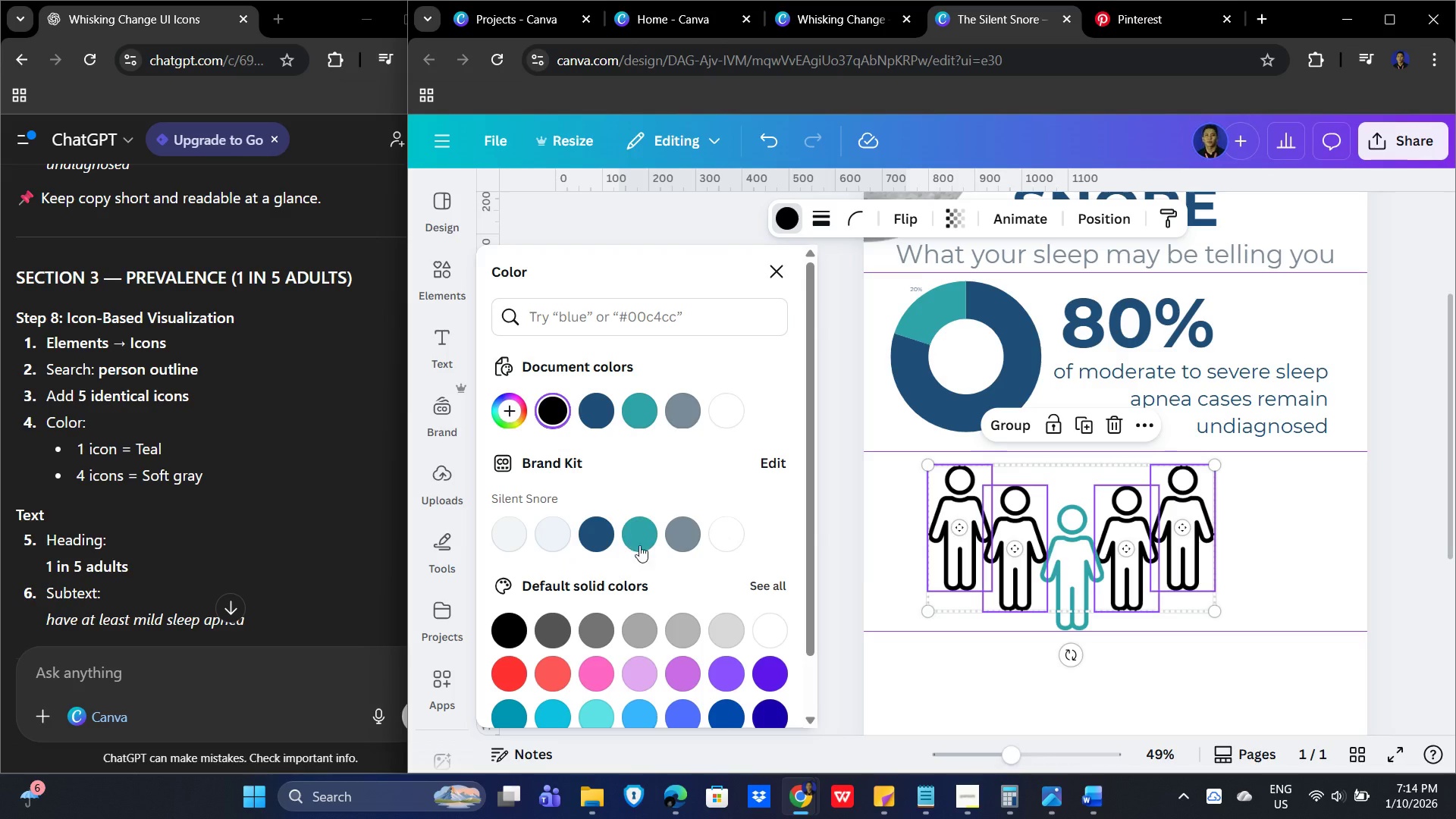 
wait(5.12)
 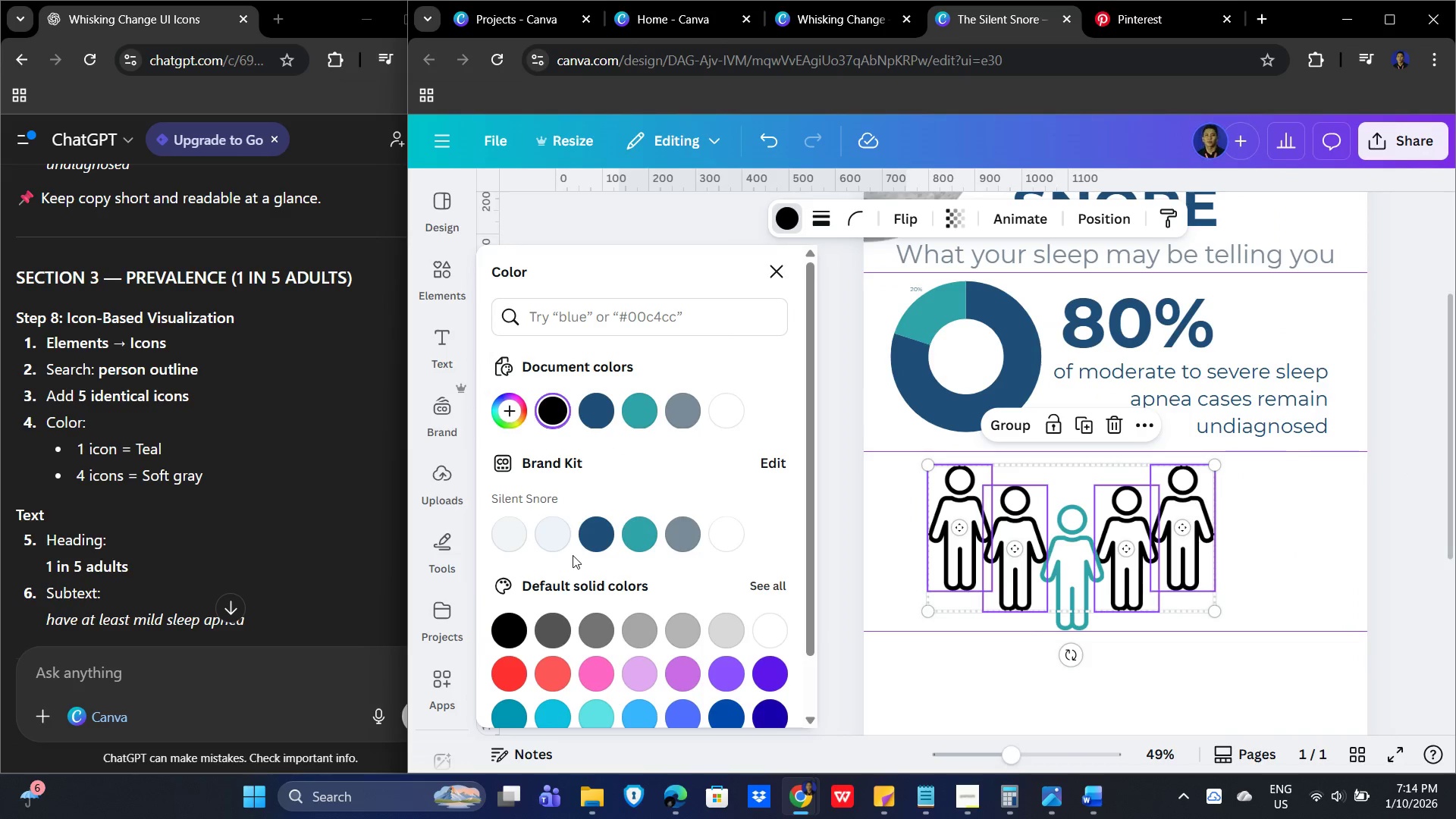 
left_click([681, 541])
 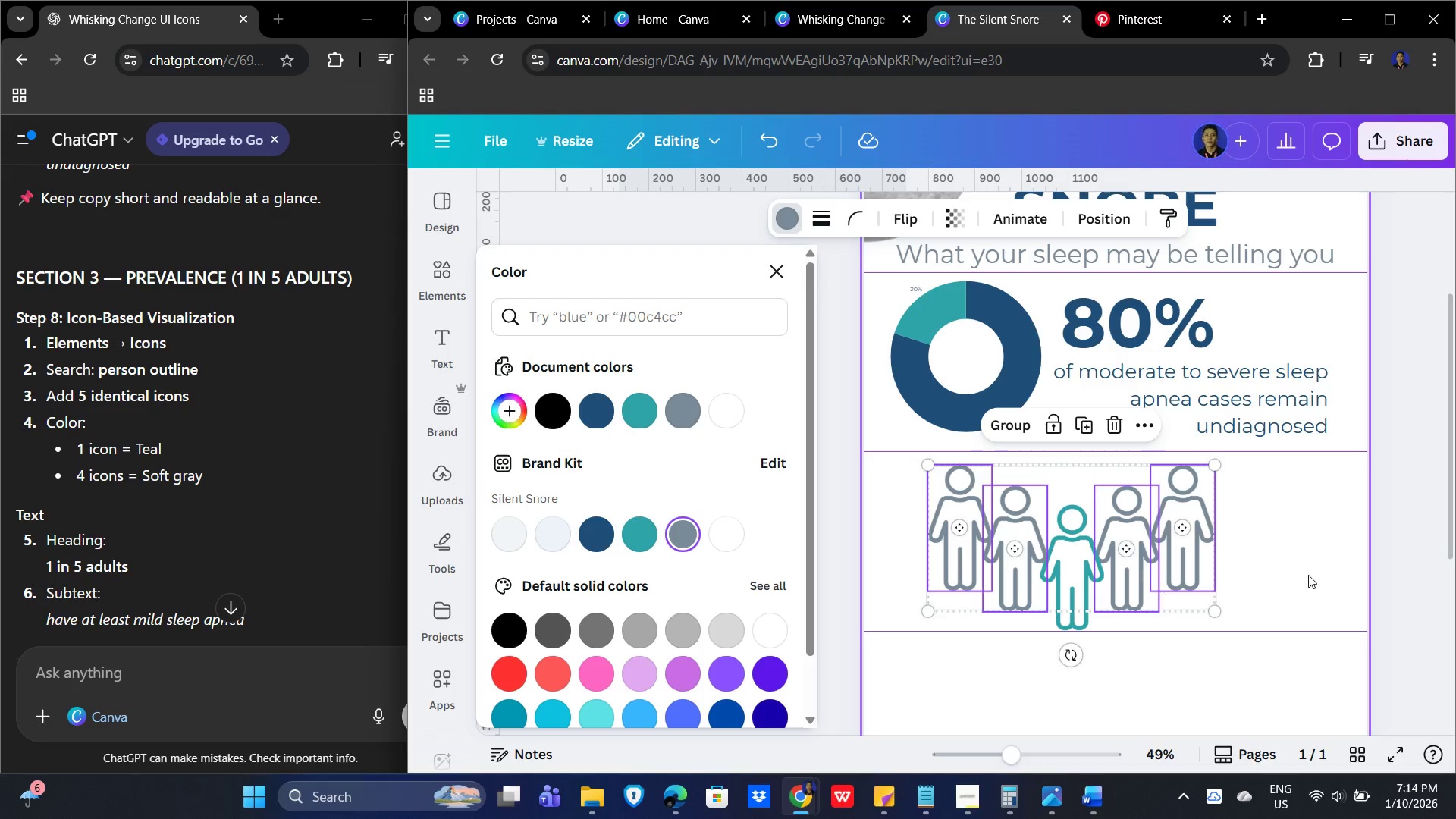 
left_click([1445, 534])
 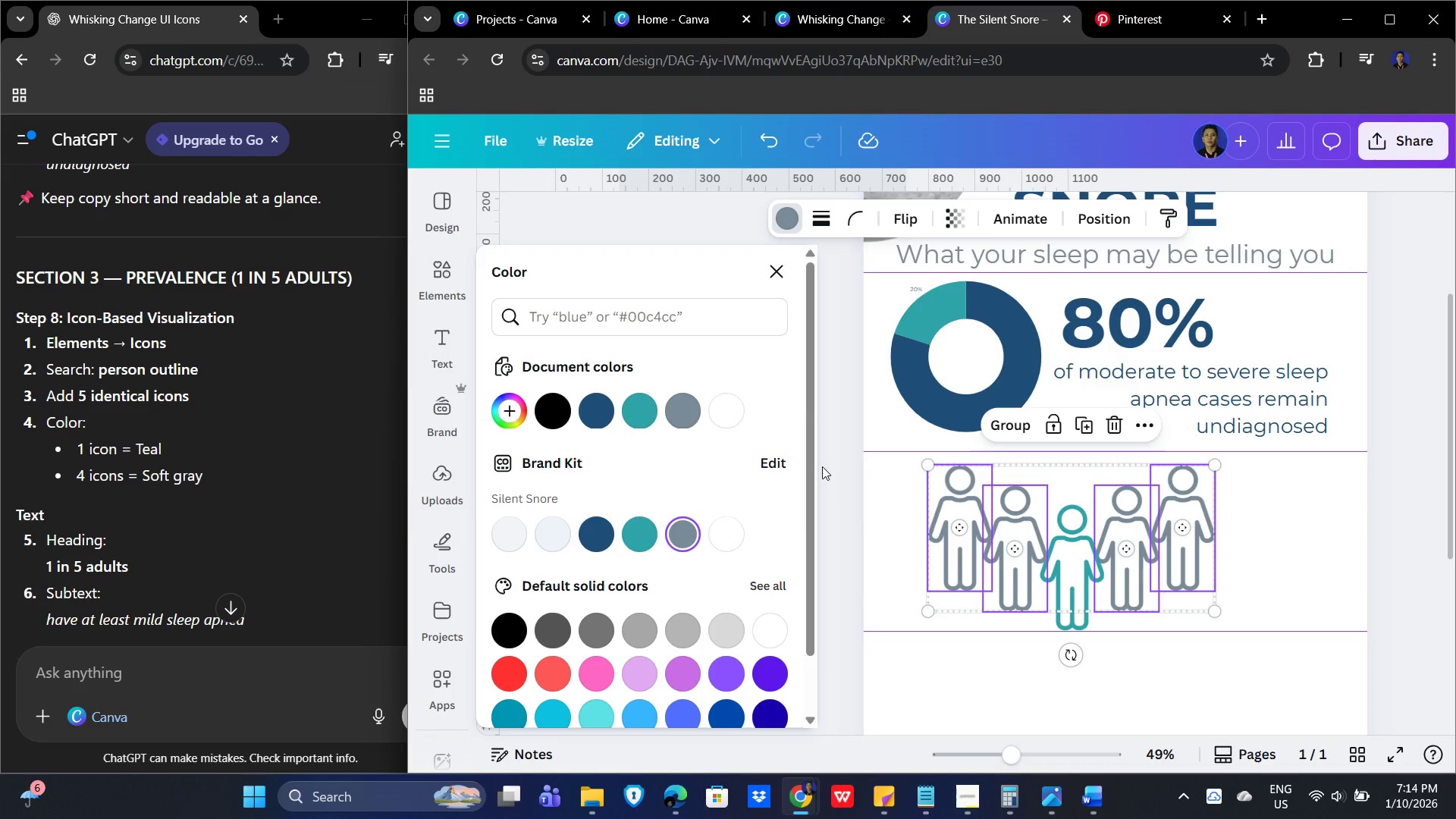 
left_click([818, 464])
 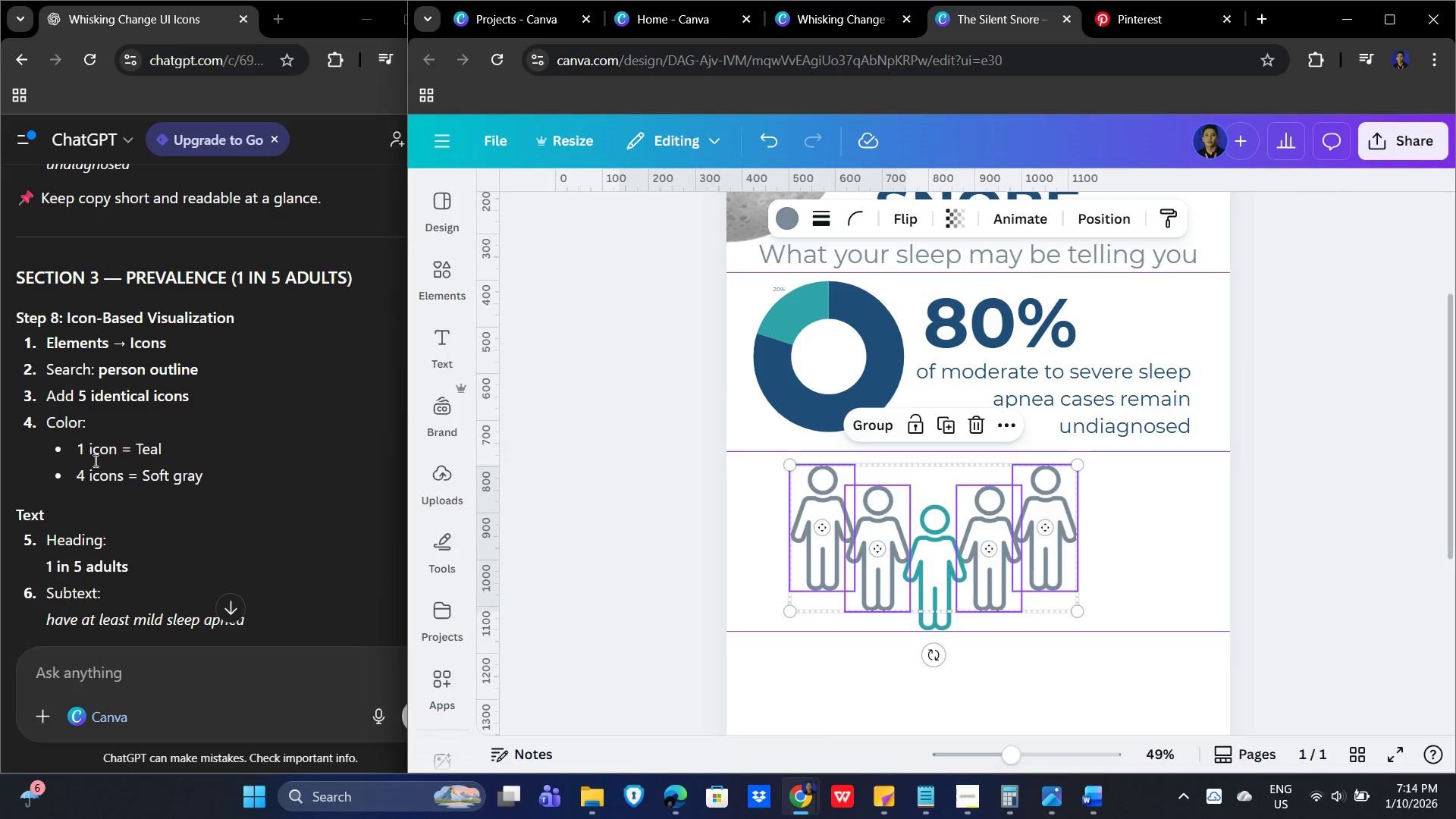 
scroll: coordinate [174, 552], scroll_direction: down, amount: 2.0
 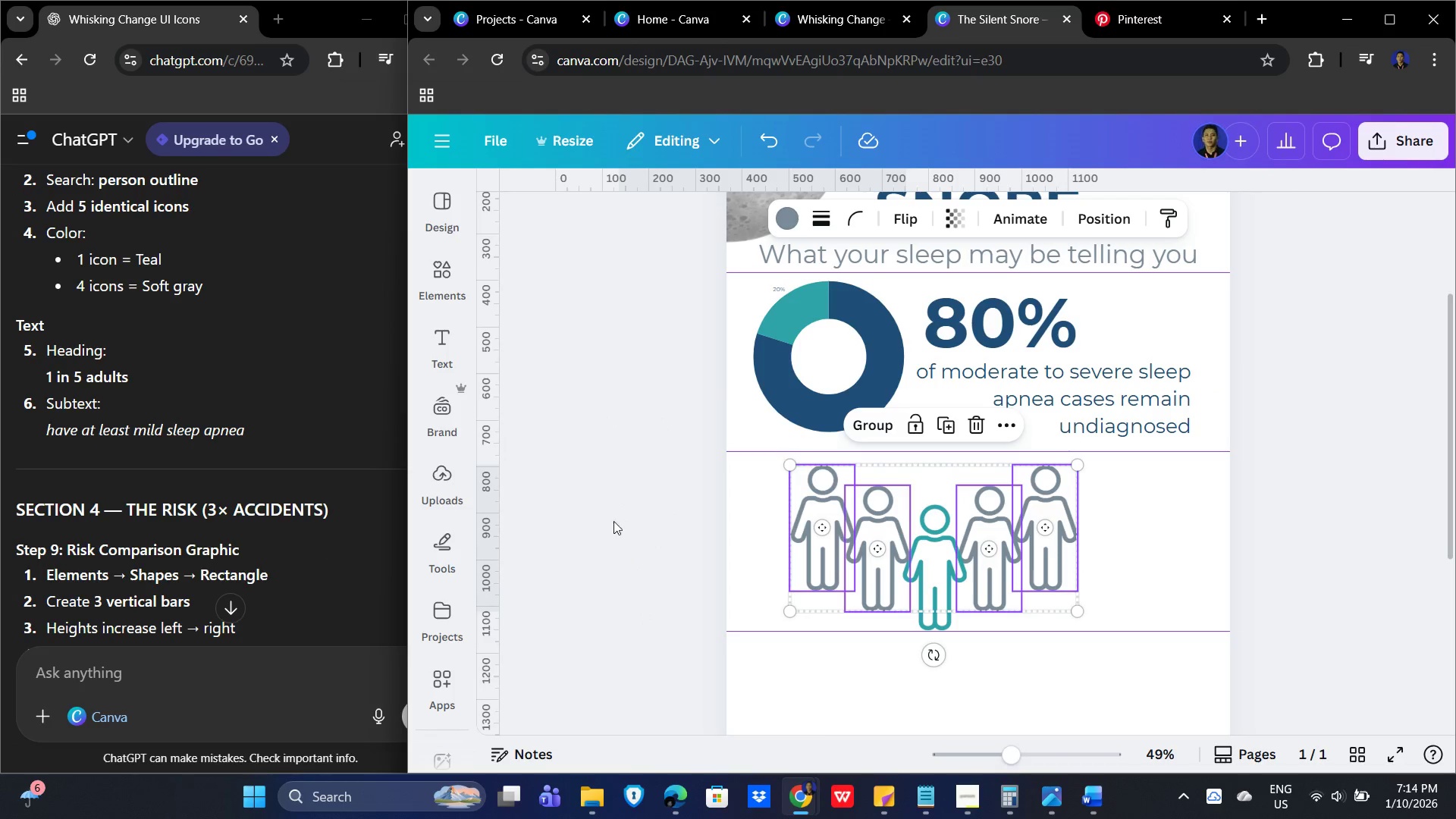 
wait(5.04)
 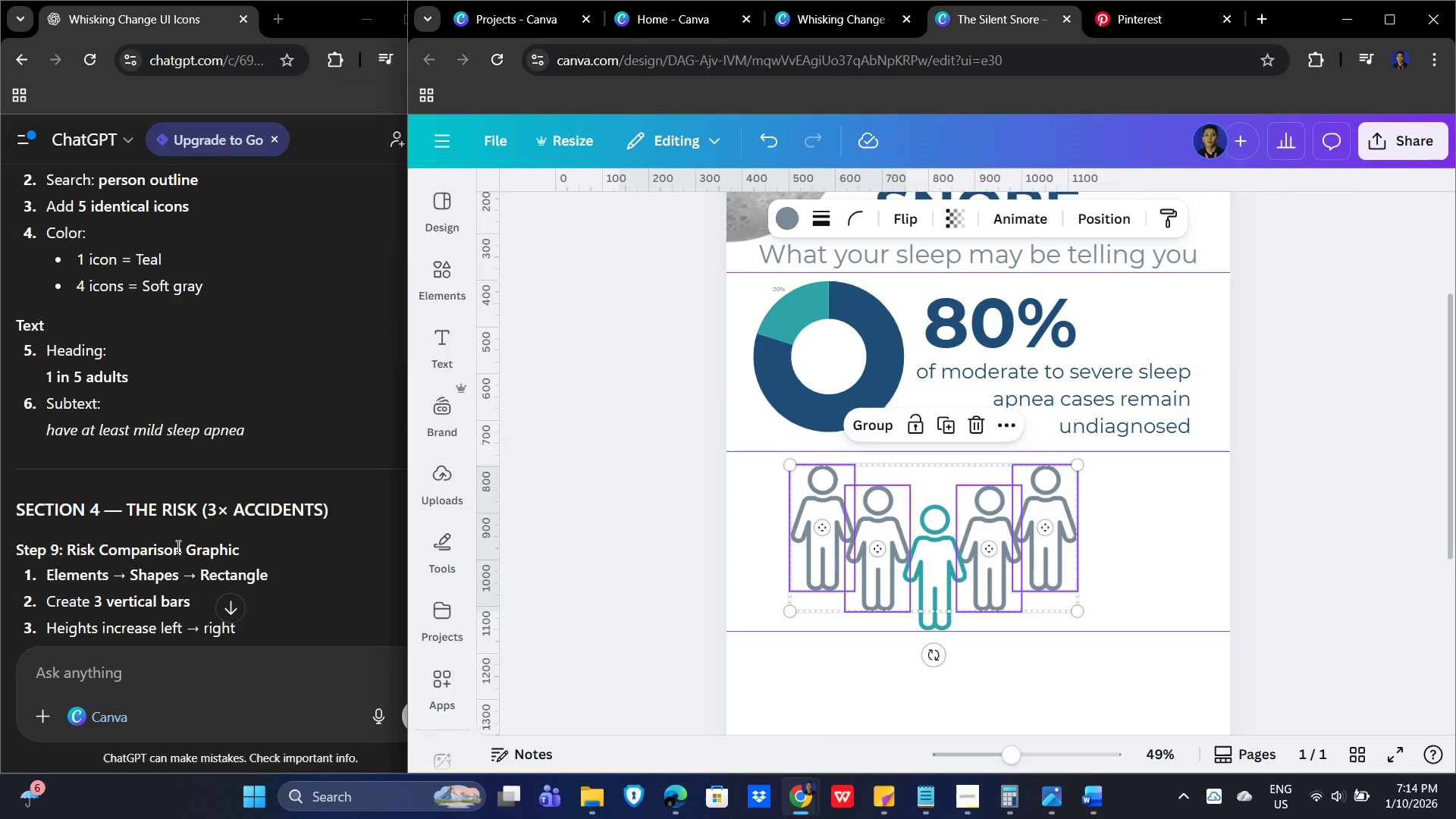 
left_click_drag(start_coordinate=[943, 577], to_coordinate=[973, 576])
 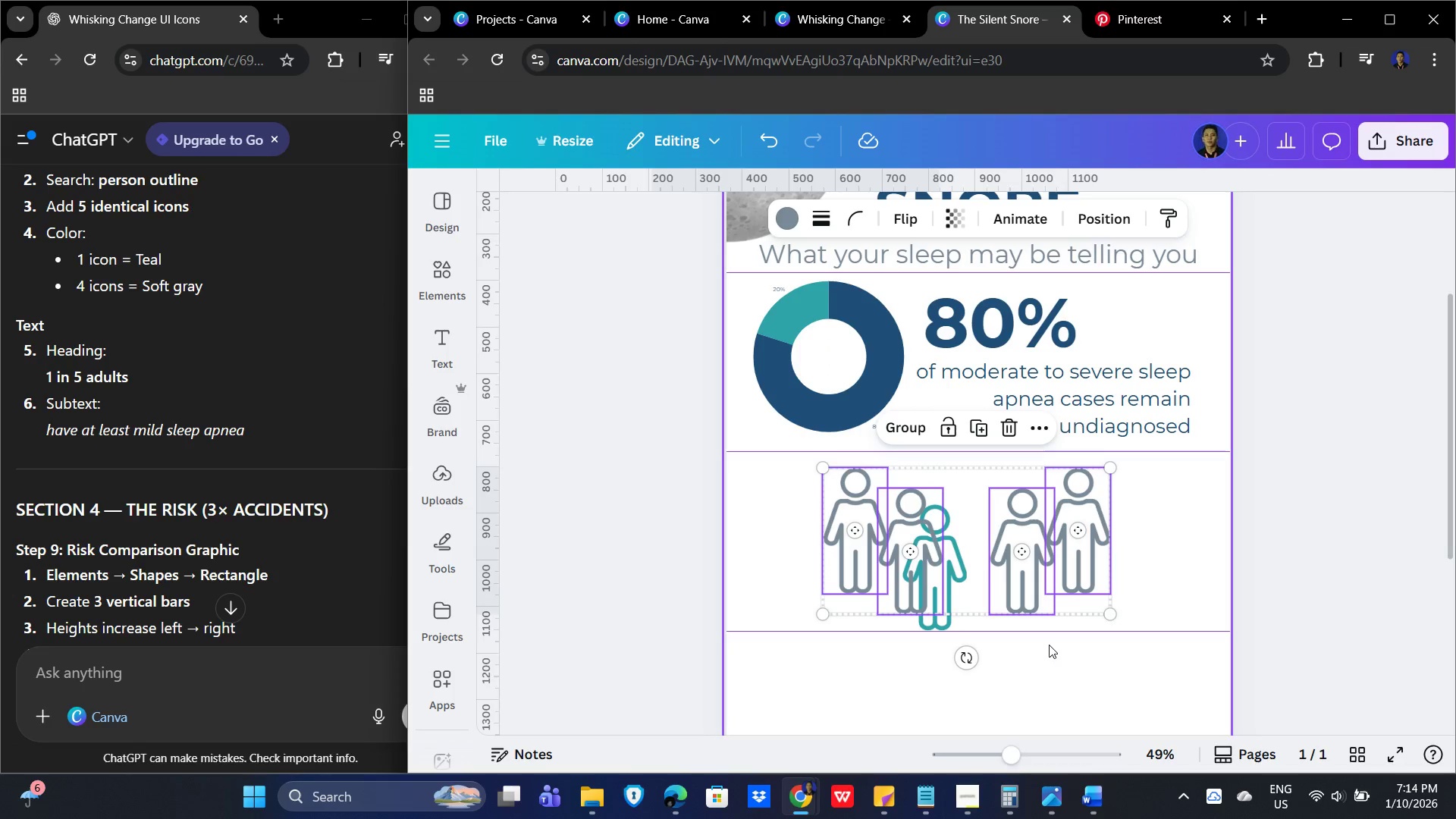 
key(Control+Z)
 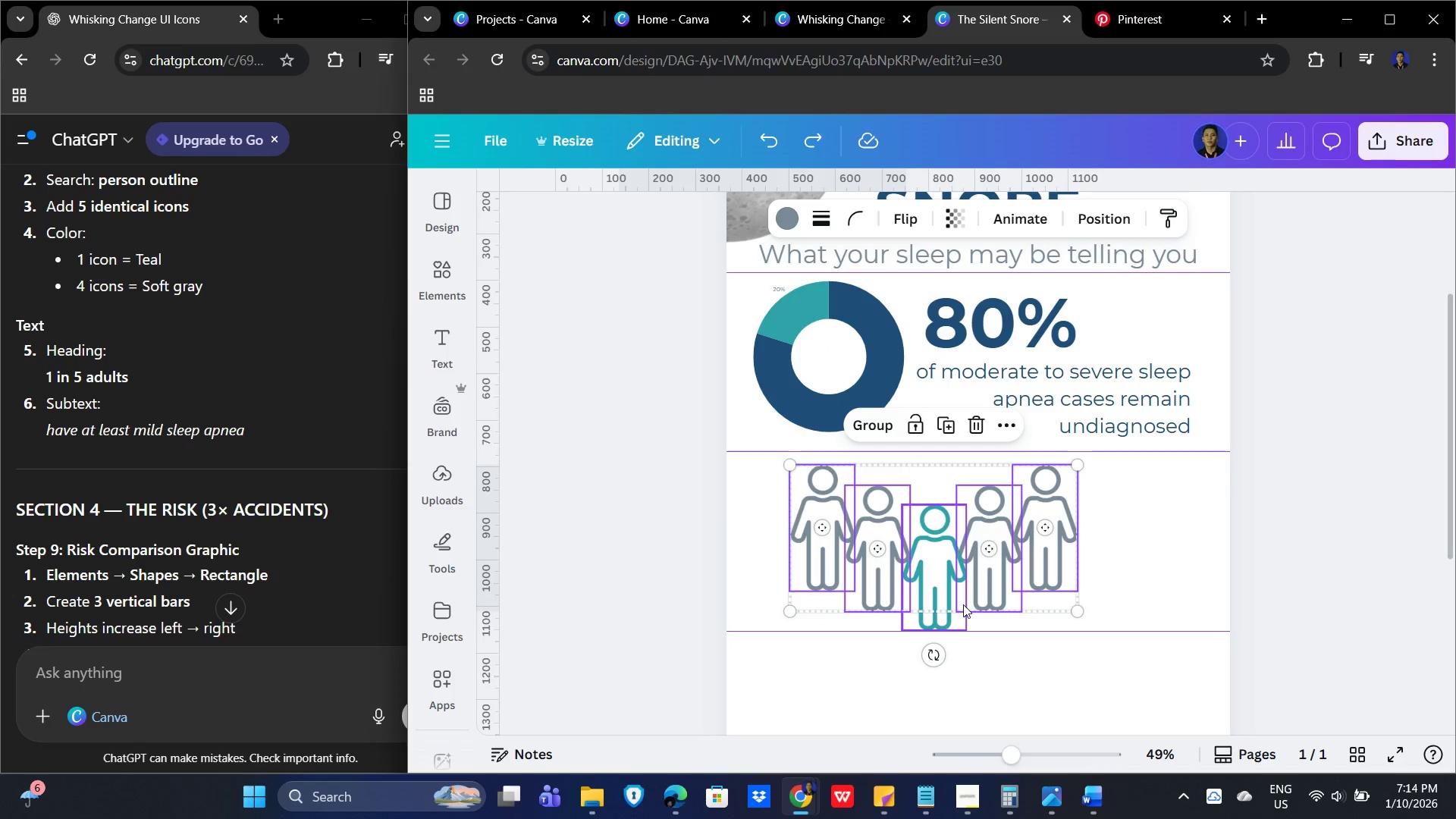 
hold_key(key=ShiftLeft, duration=0.7)
left_click([946, 574])
 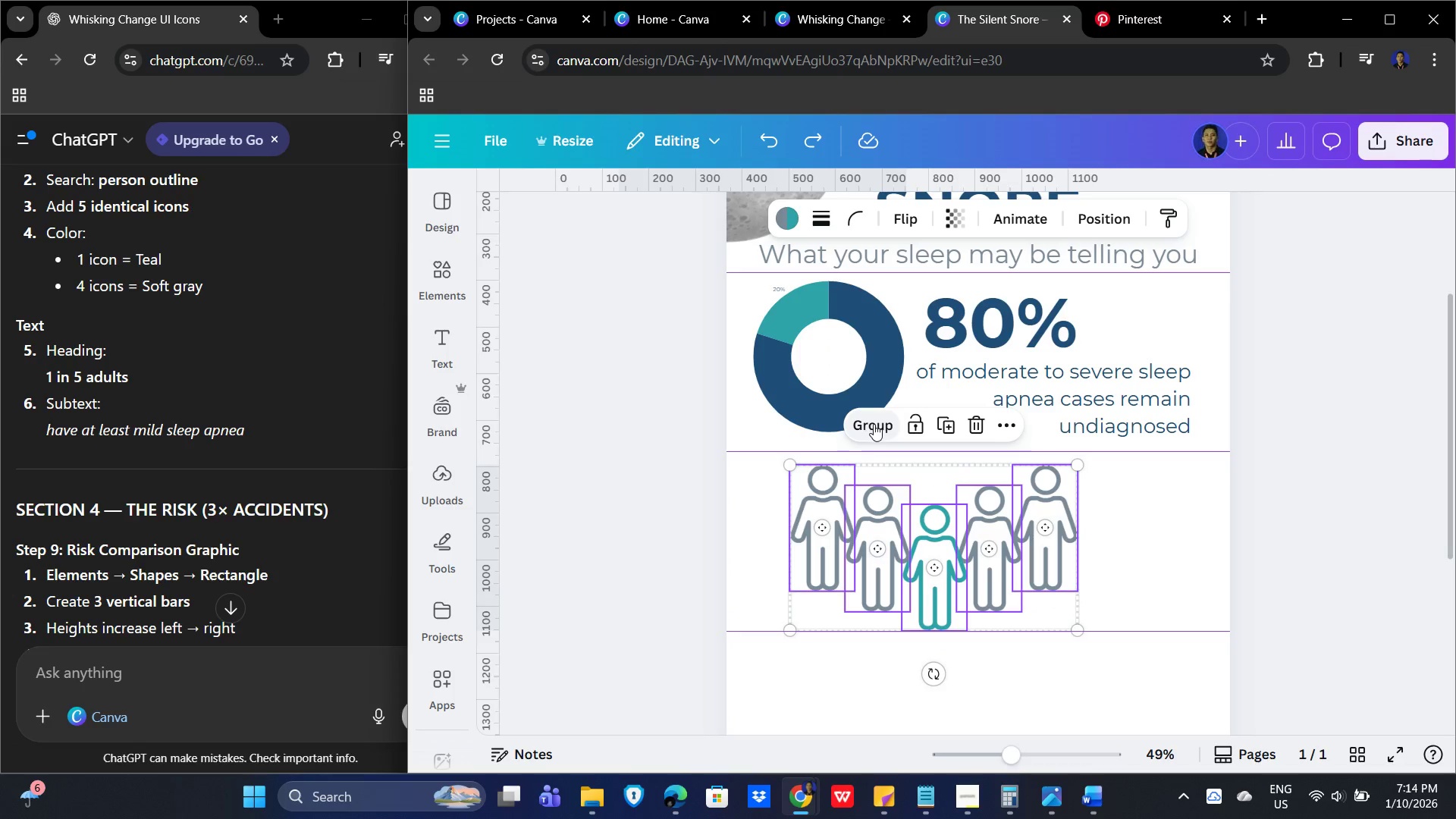 
left_click_drag(start_coordinate=[924, 563], to_coordinate=[1053, 565])
 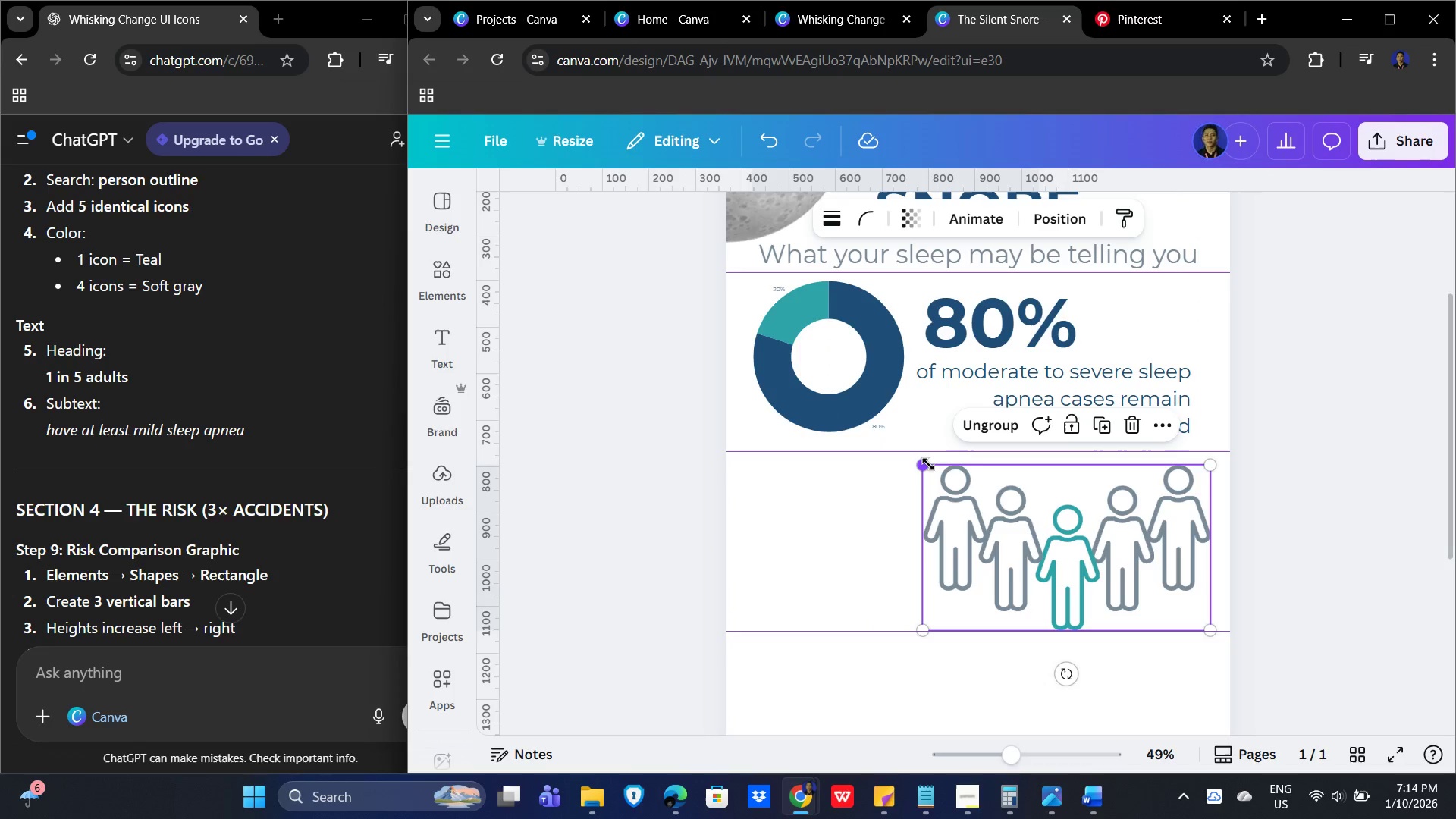 
left_click_drag(start_coordinate=[928, 464], to_coordinate=[1019, 500])
 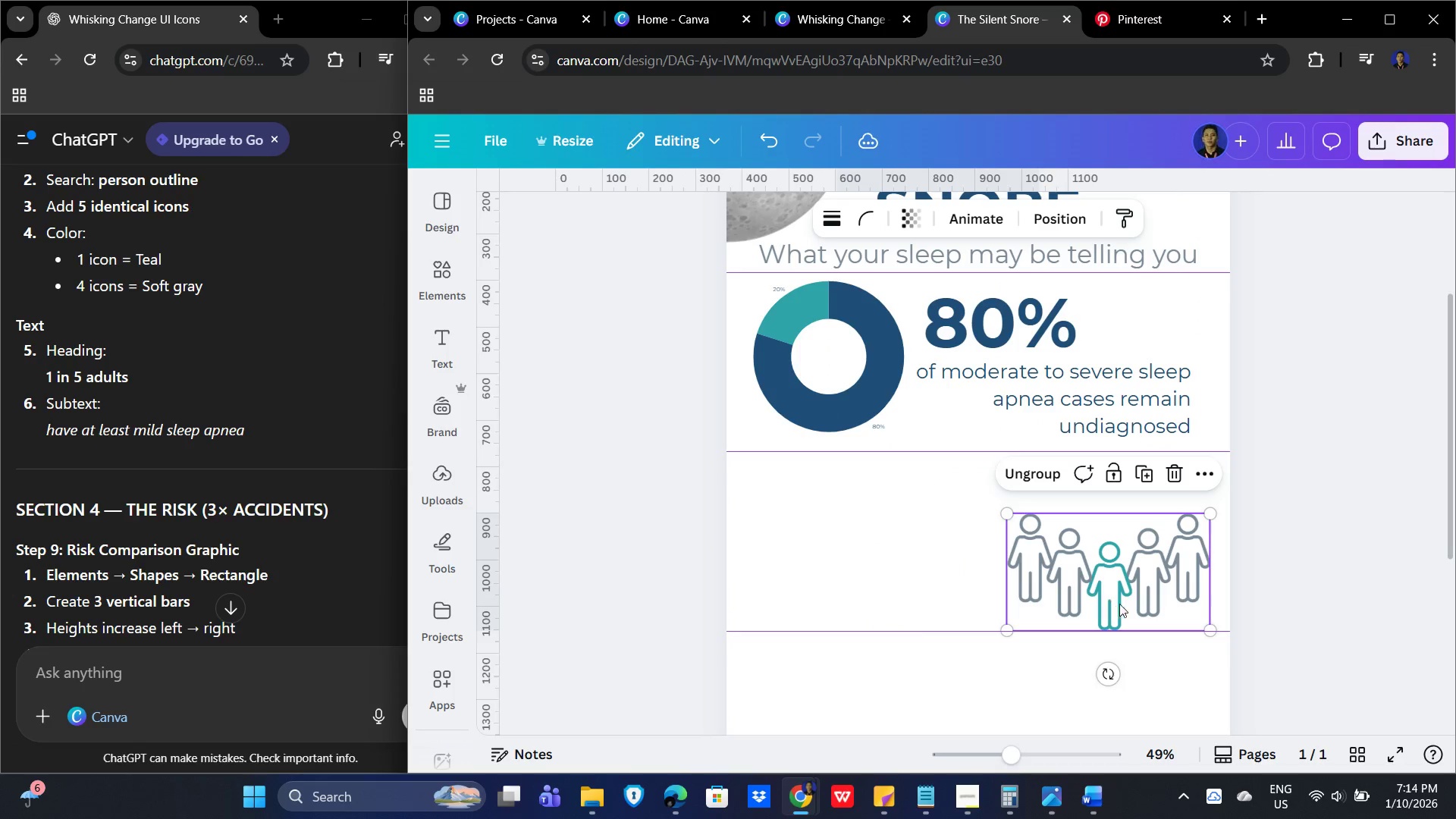 
left_click_drag(start_coordinate=[1122, 598], to_coordinate=[1109, 563])
 